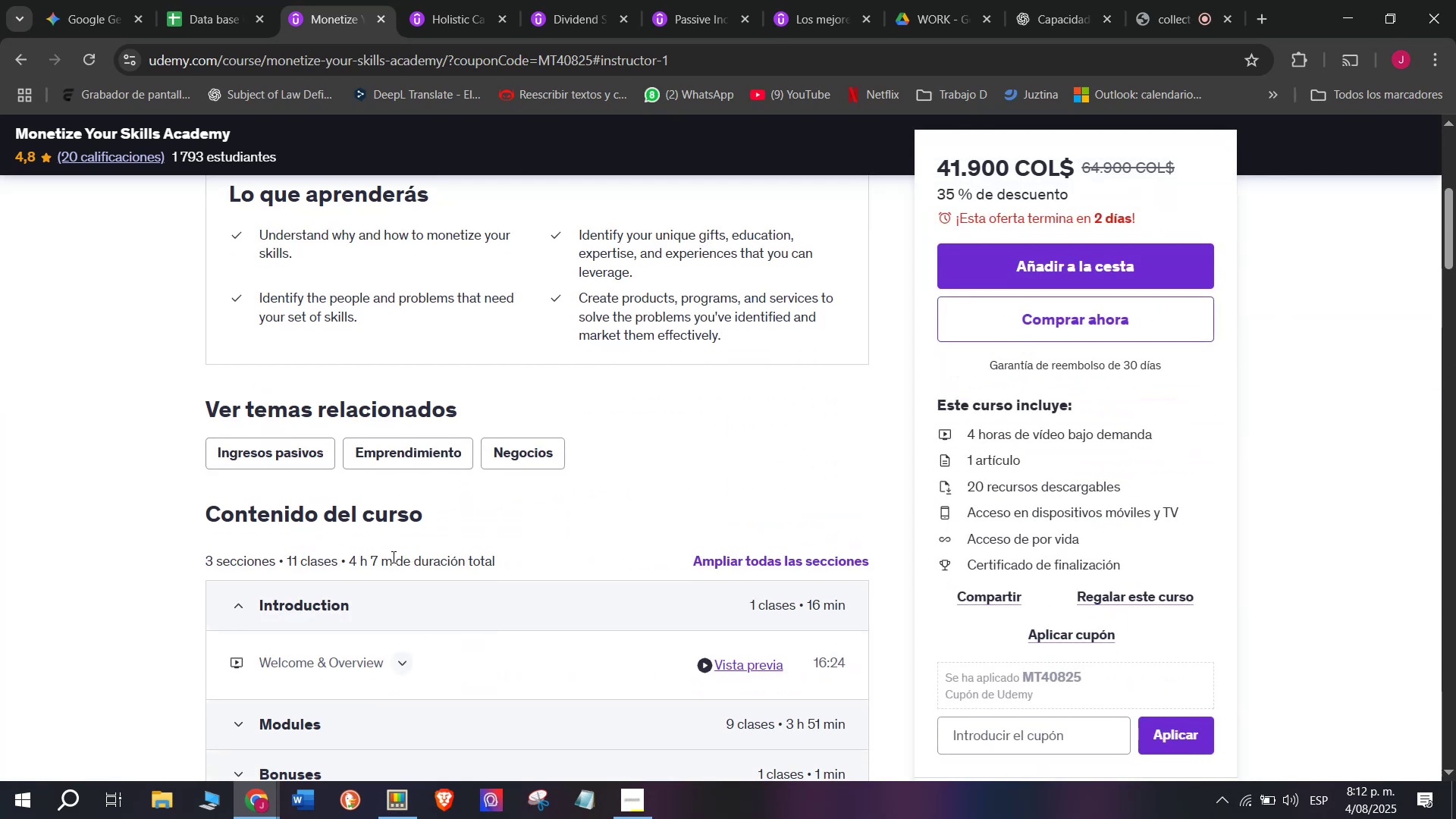 
key(Control+ControlLeft)
 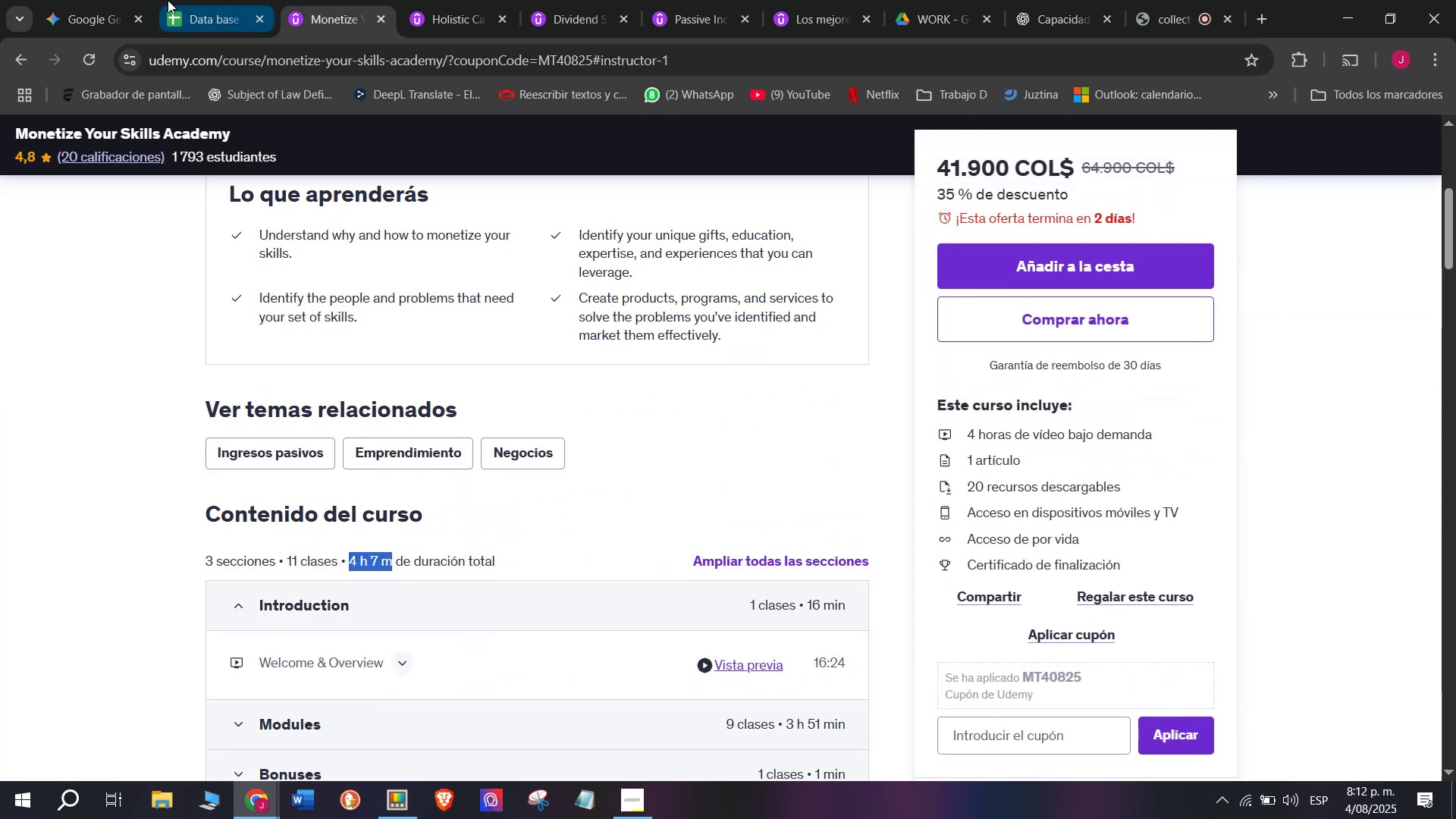 
key(Break)
 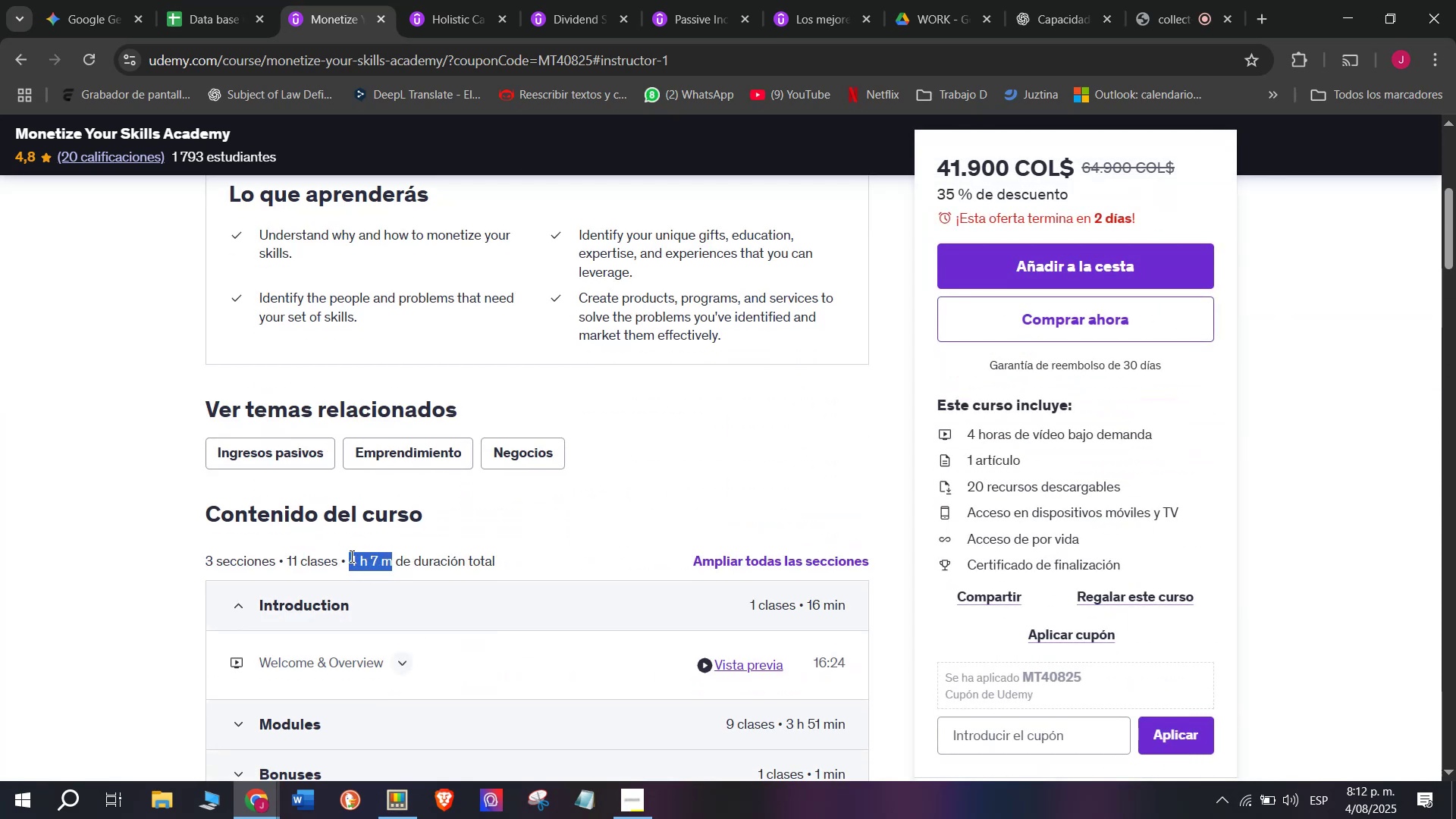 
key(Control+C)
 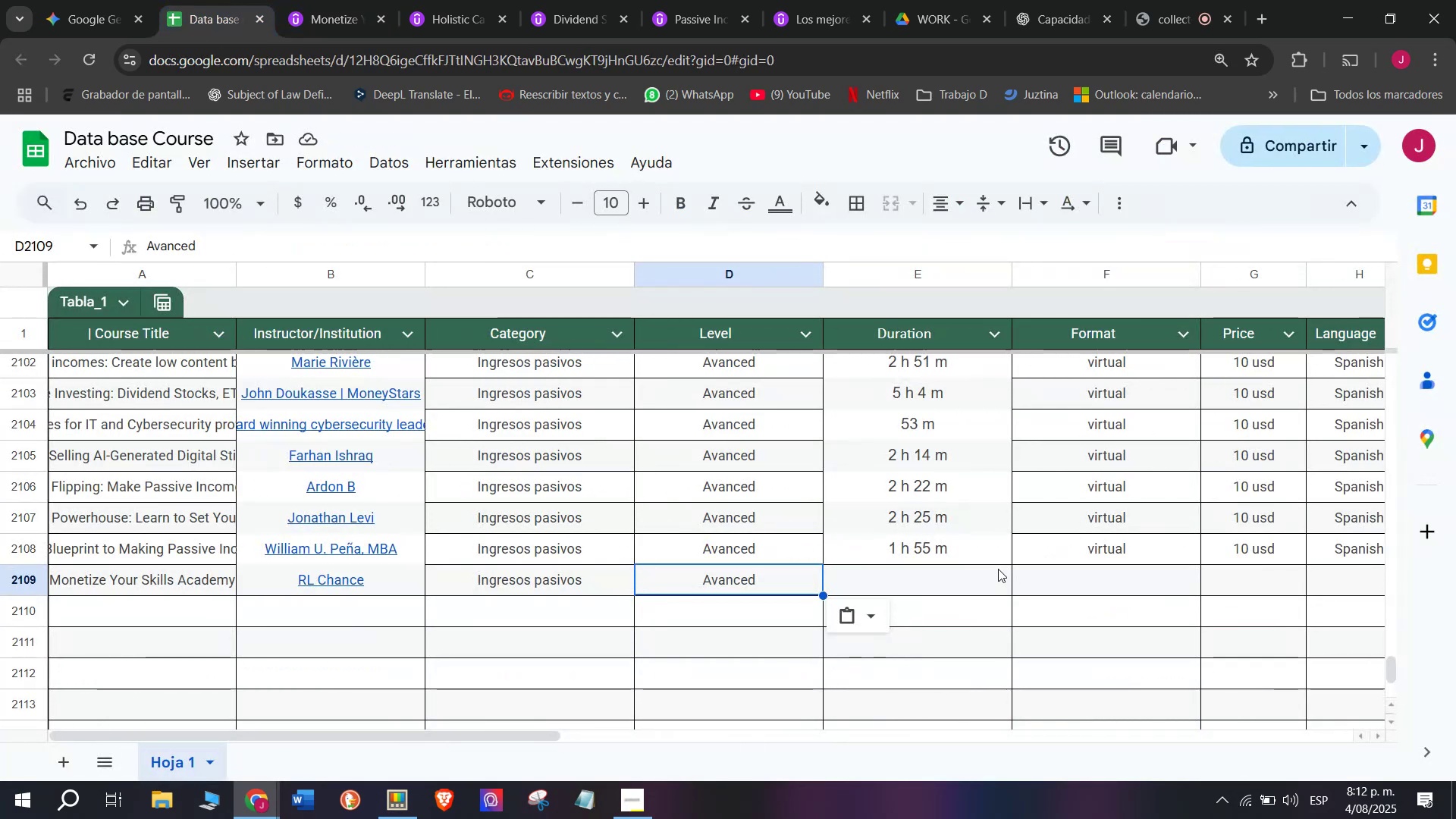 
key(Z)
 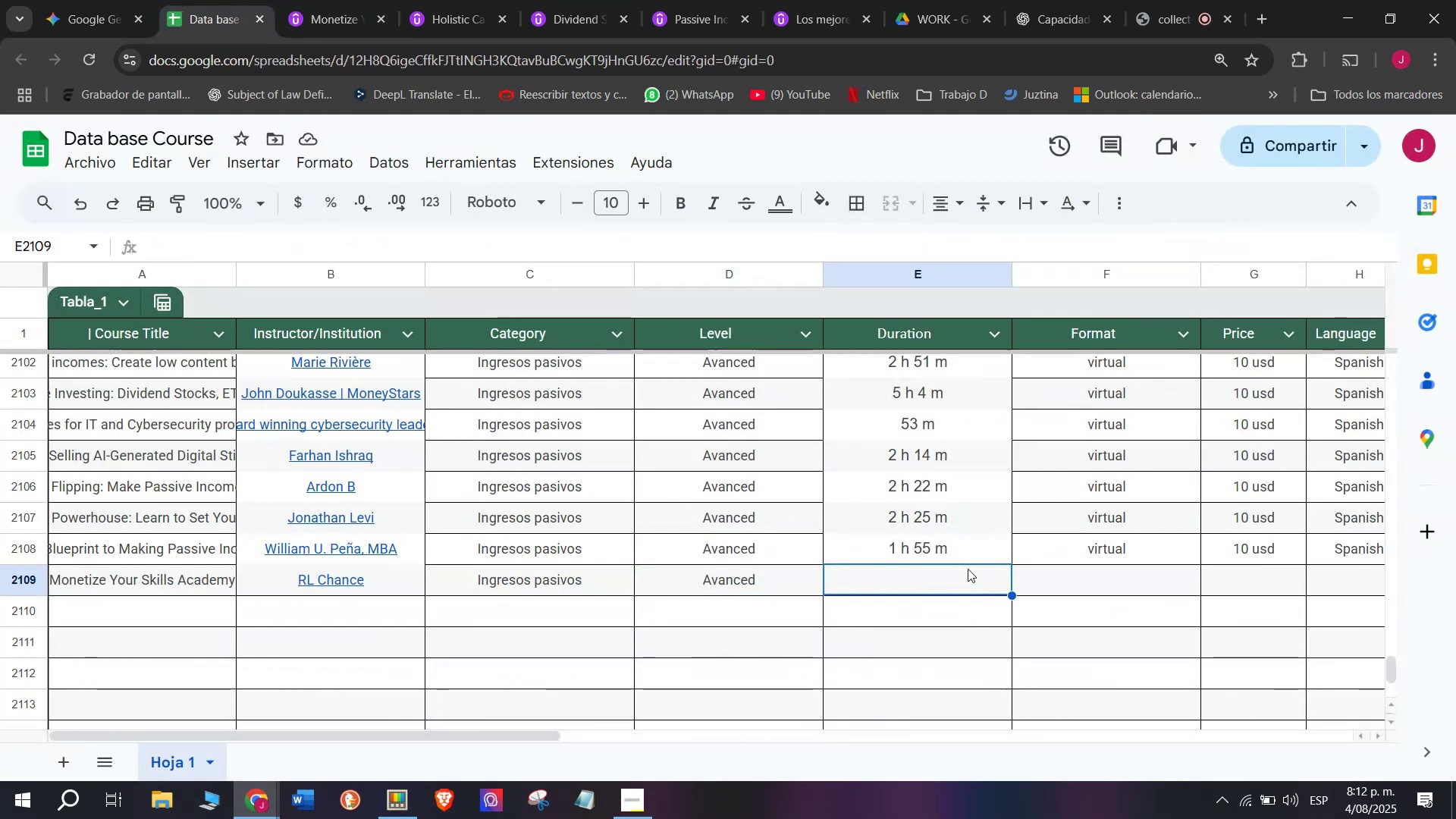 
key(Control+ControlLeft)
 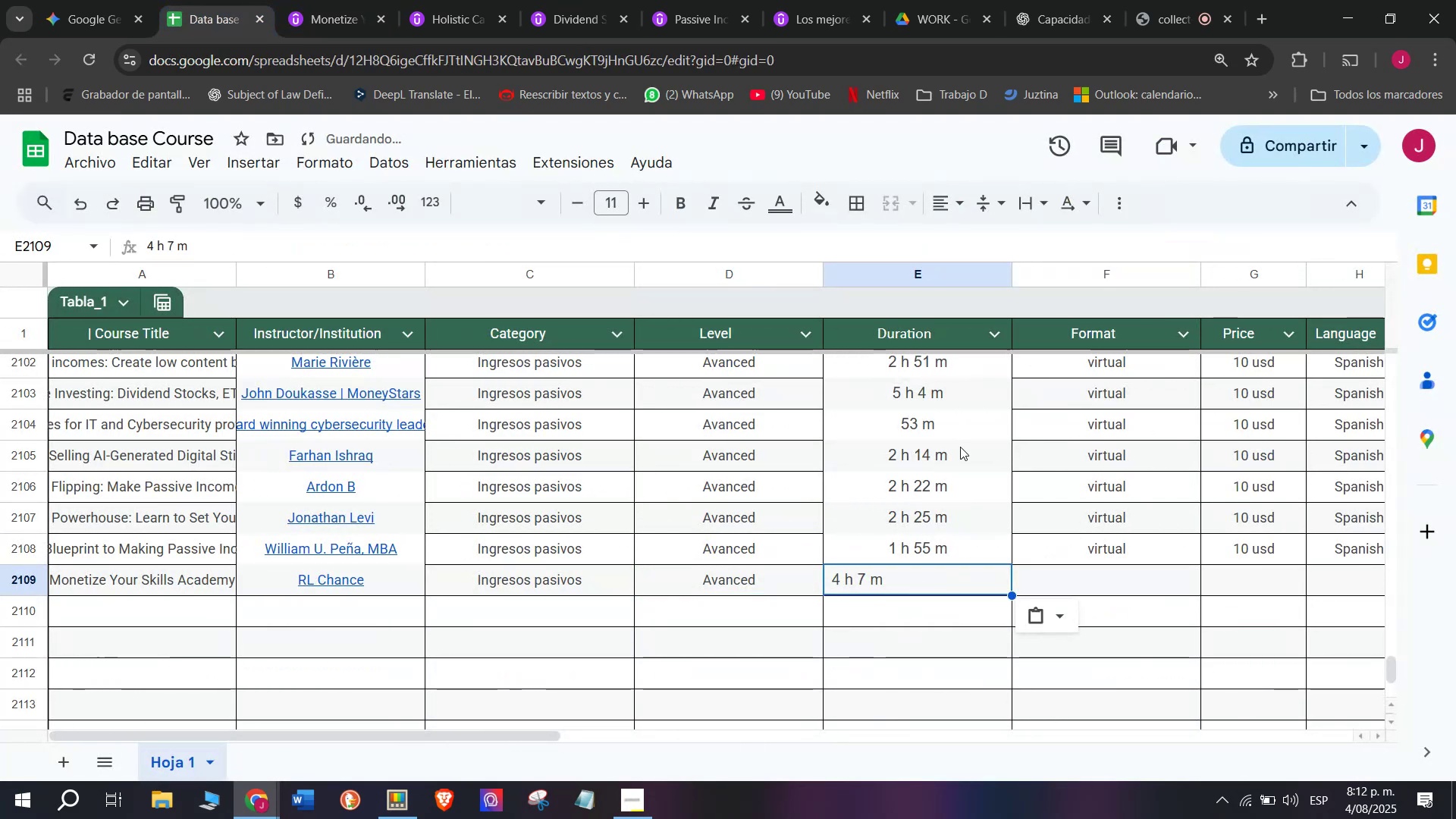 
key(Control+V)
 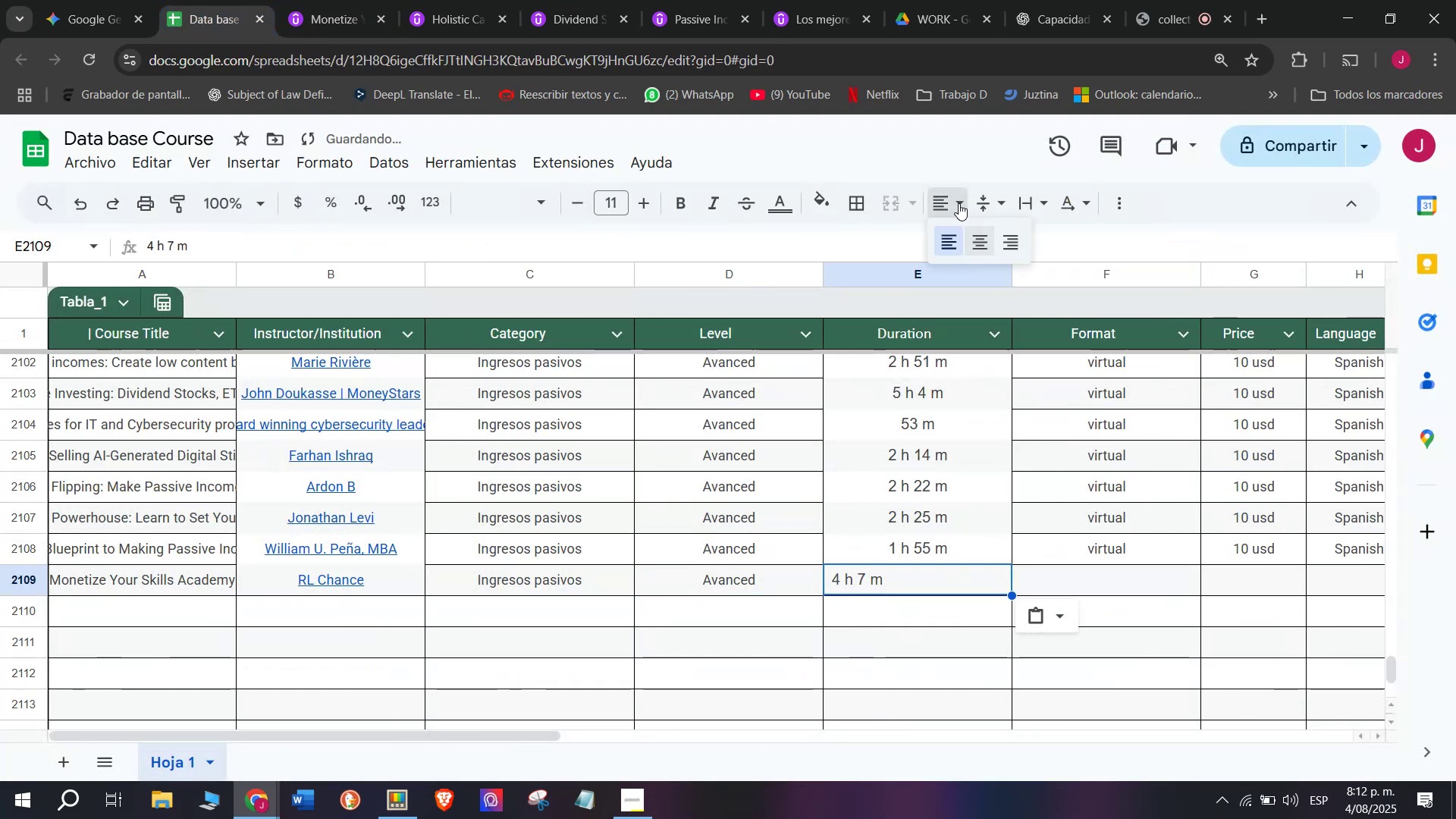 
double_click([975, 238])
 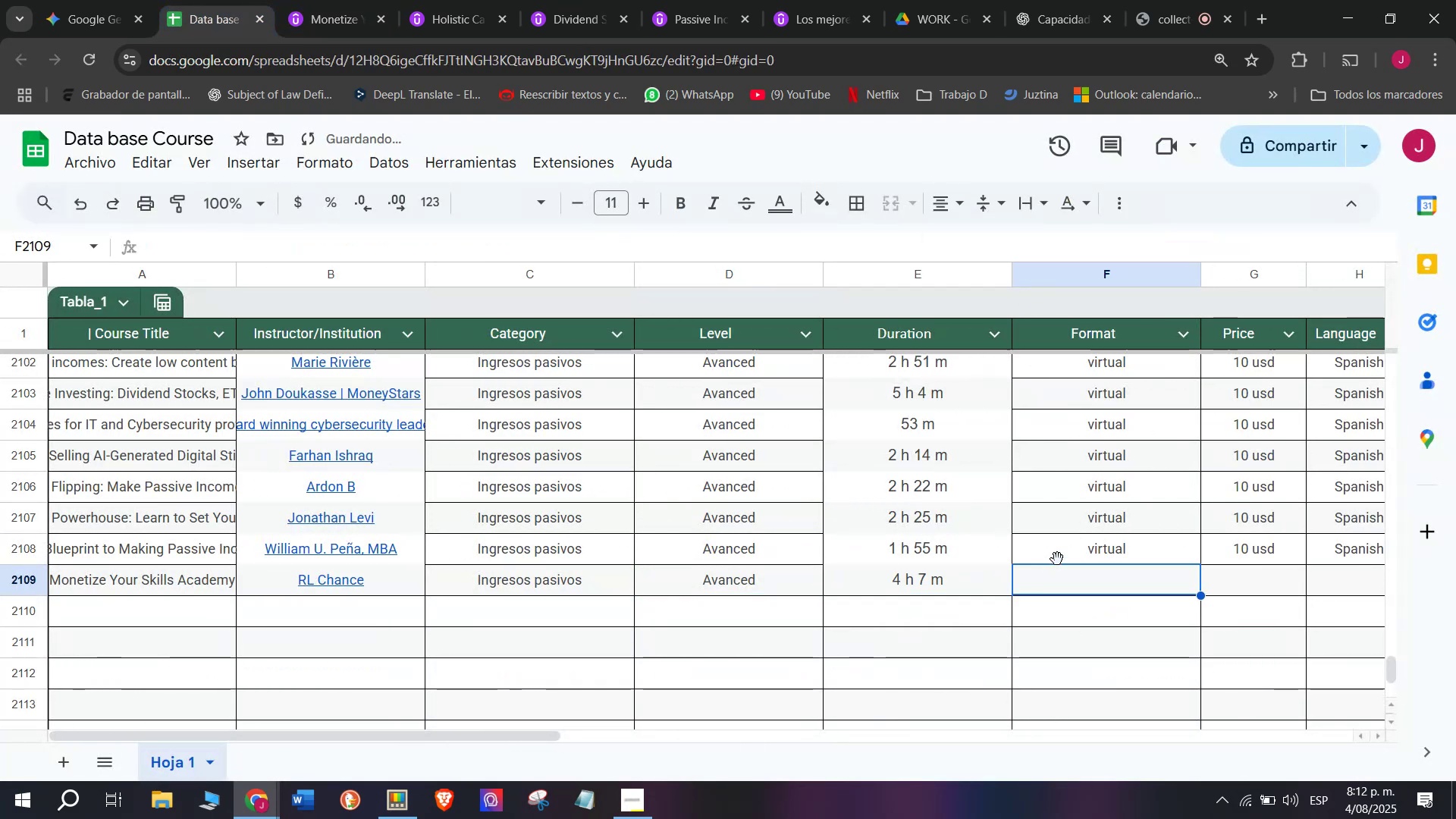 
double_click([1082, 544])
 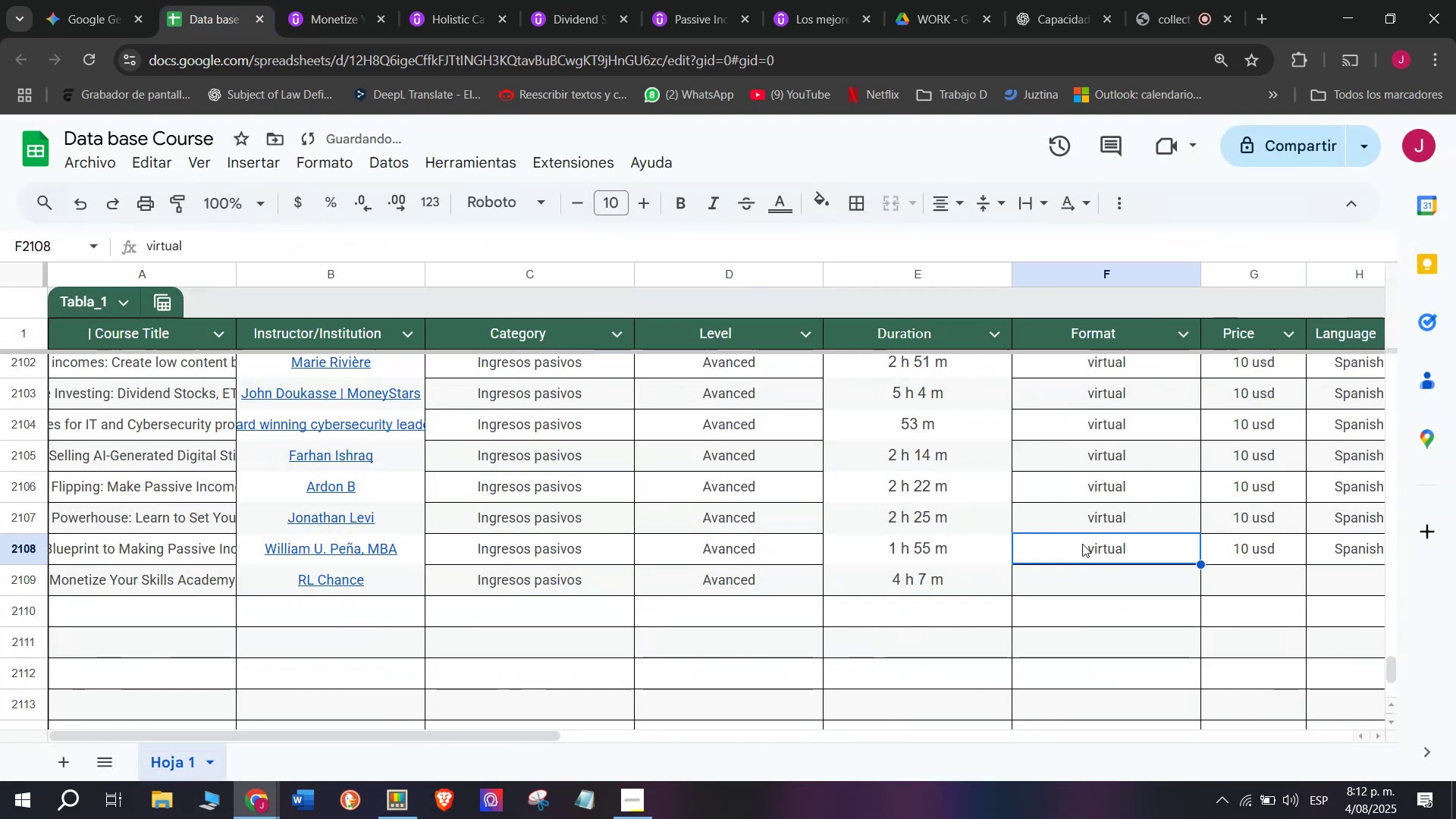 
key(Control+ControlLeft)
 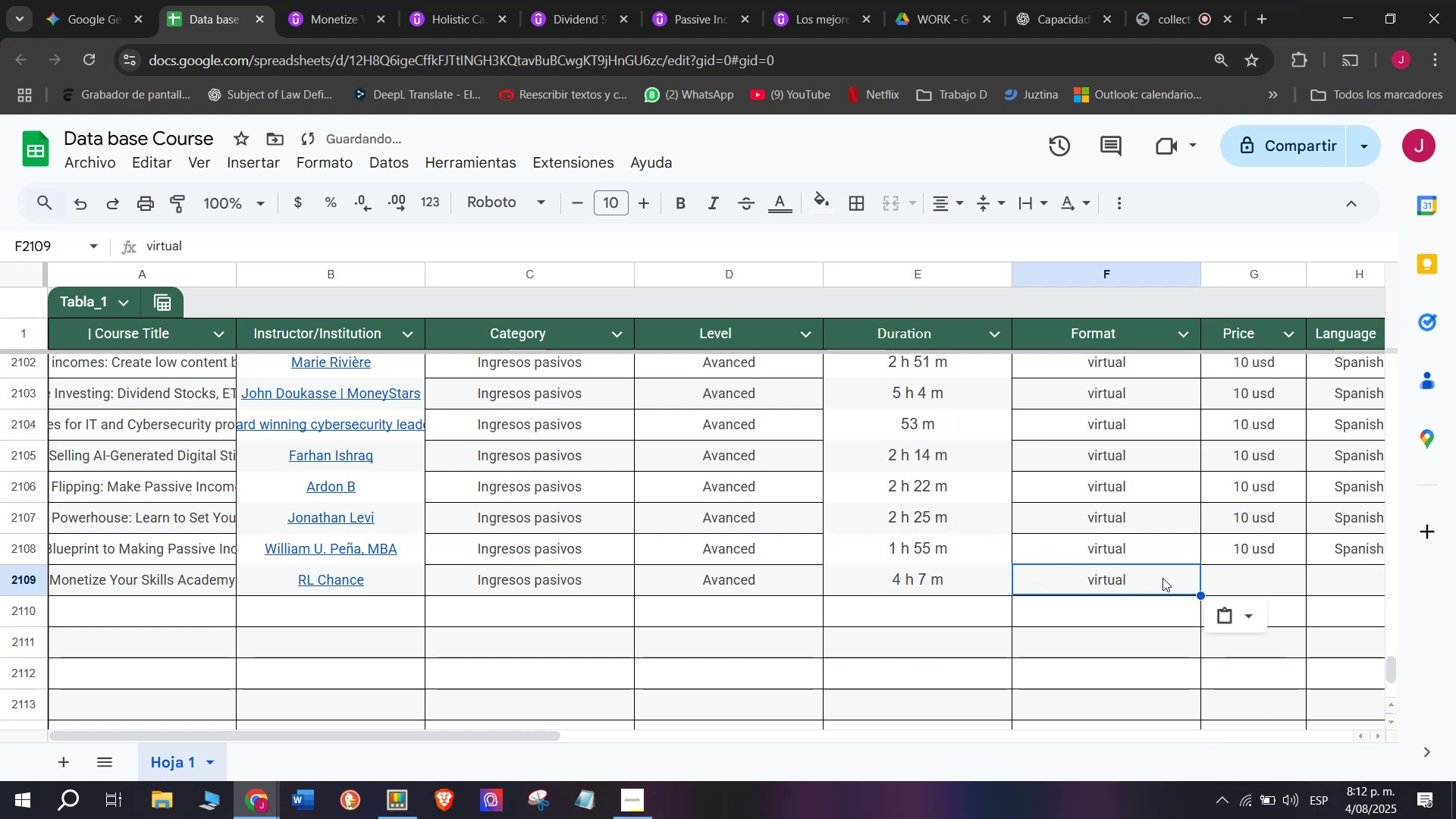 
key(Break)
 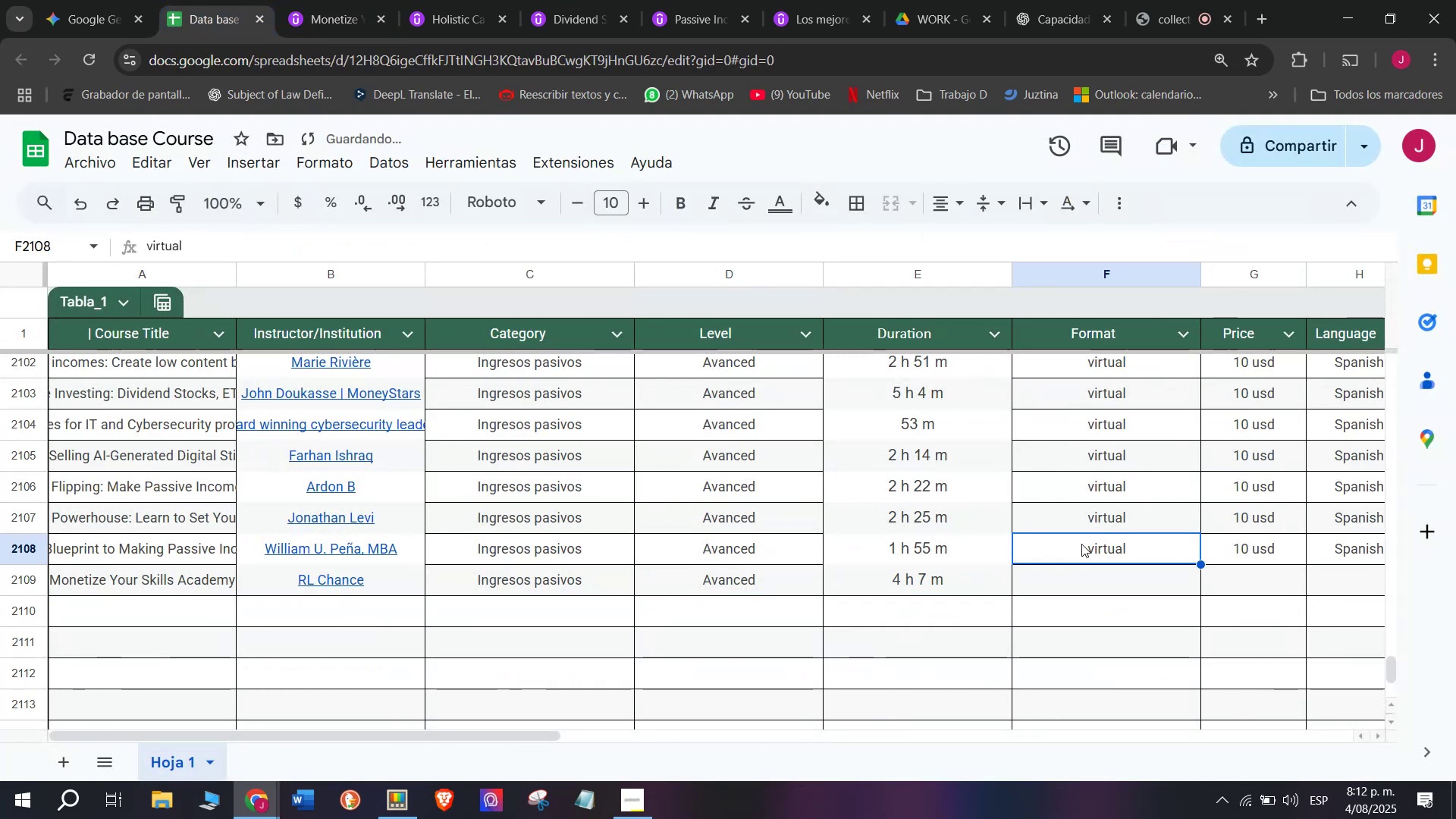 
key(Control+C)
 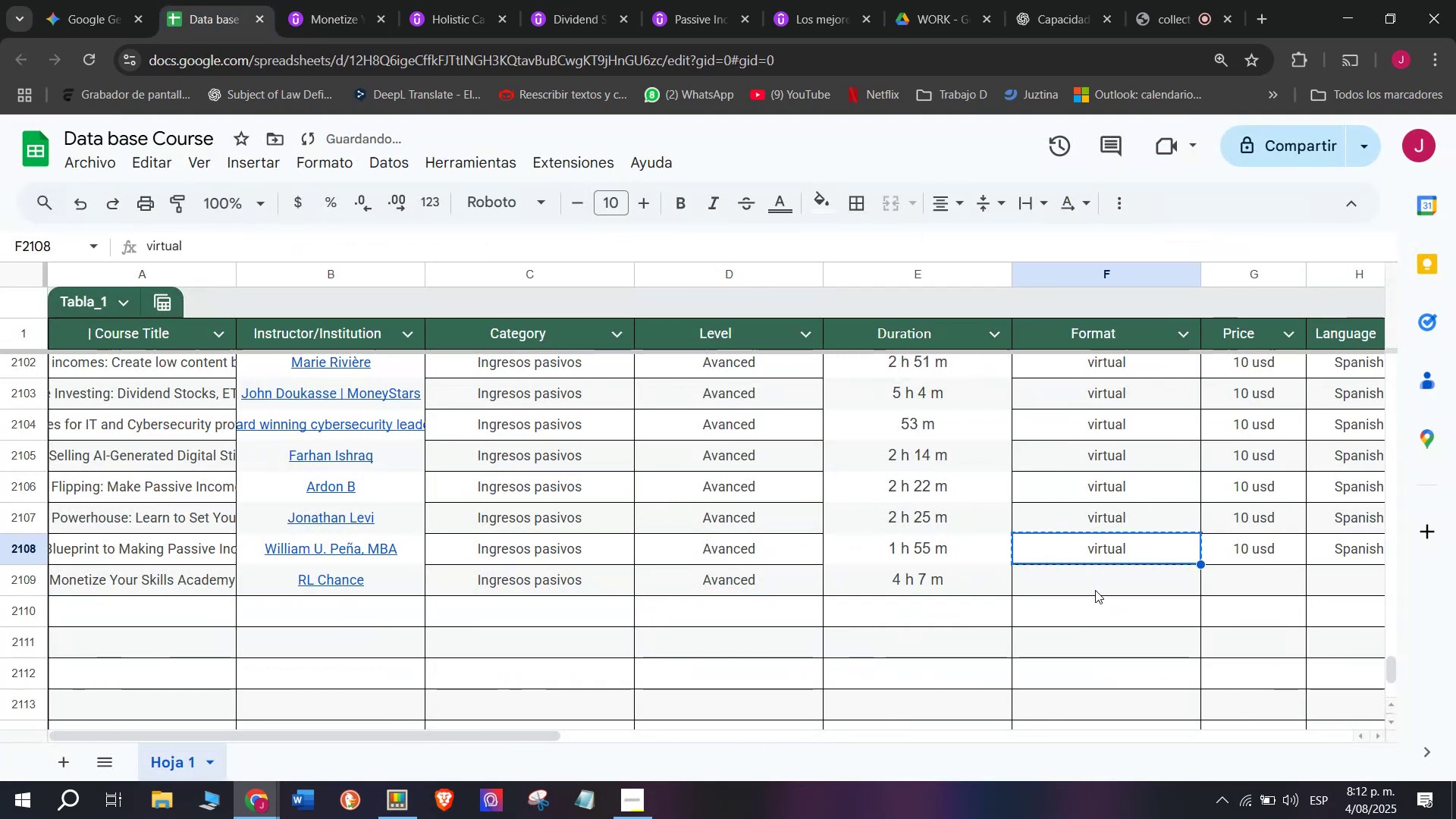 
triple_click([1095, 590])
 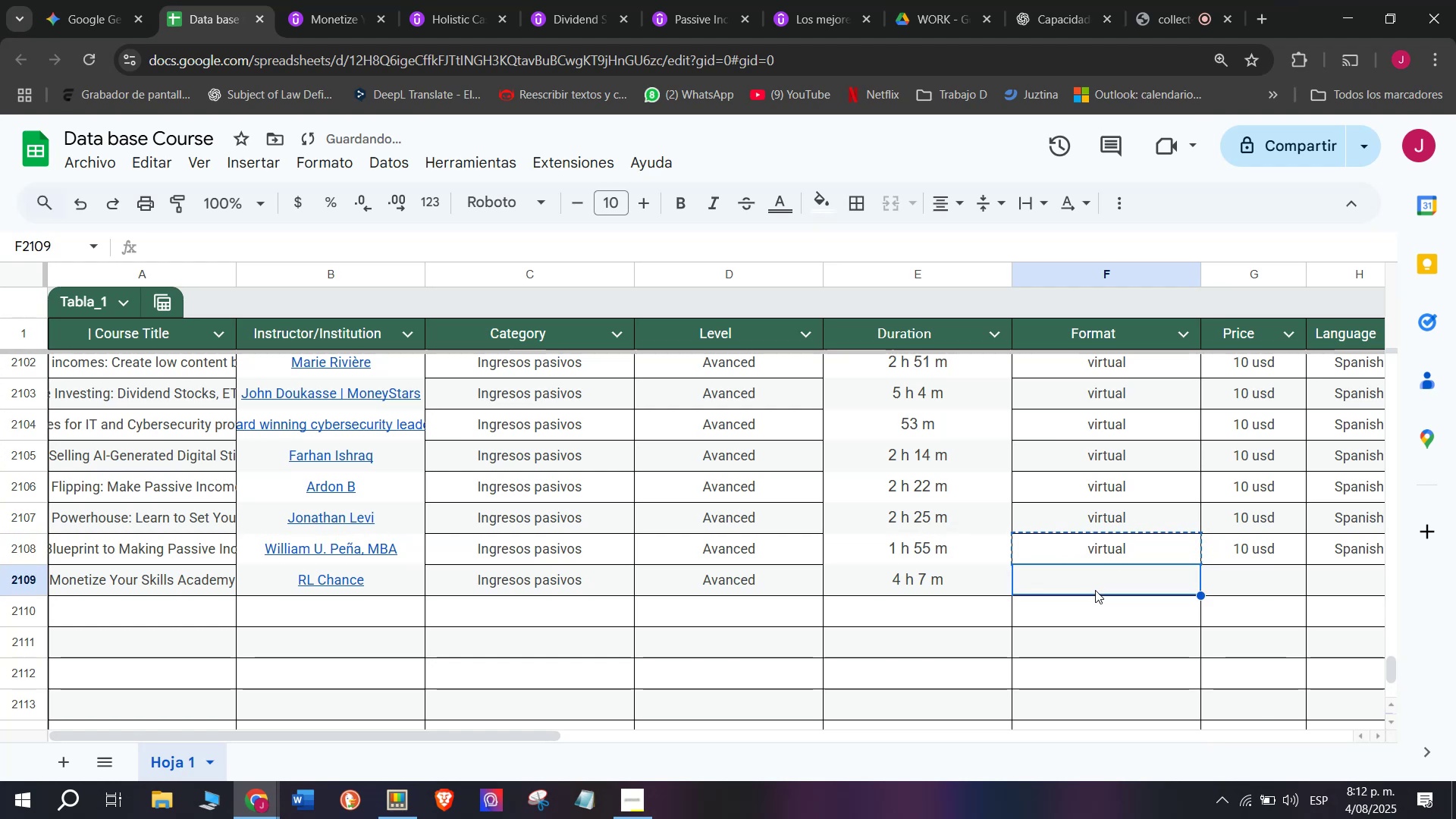 
key(Z)
 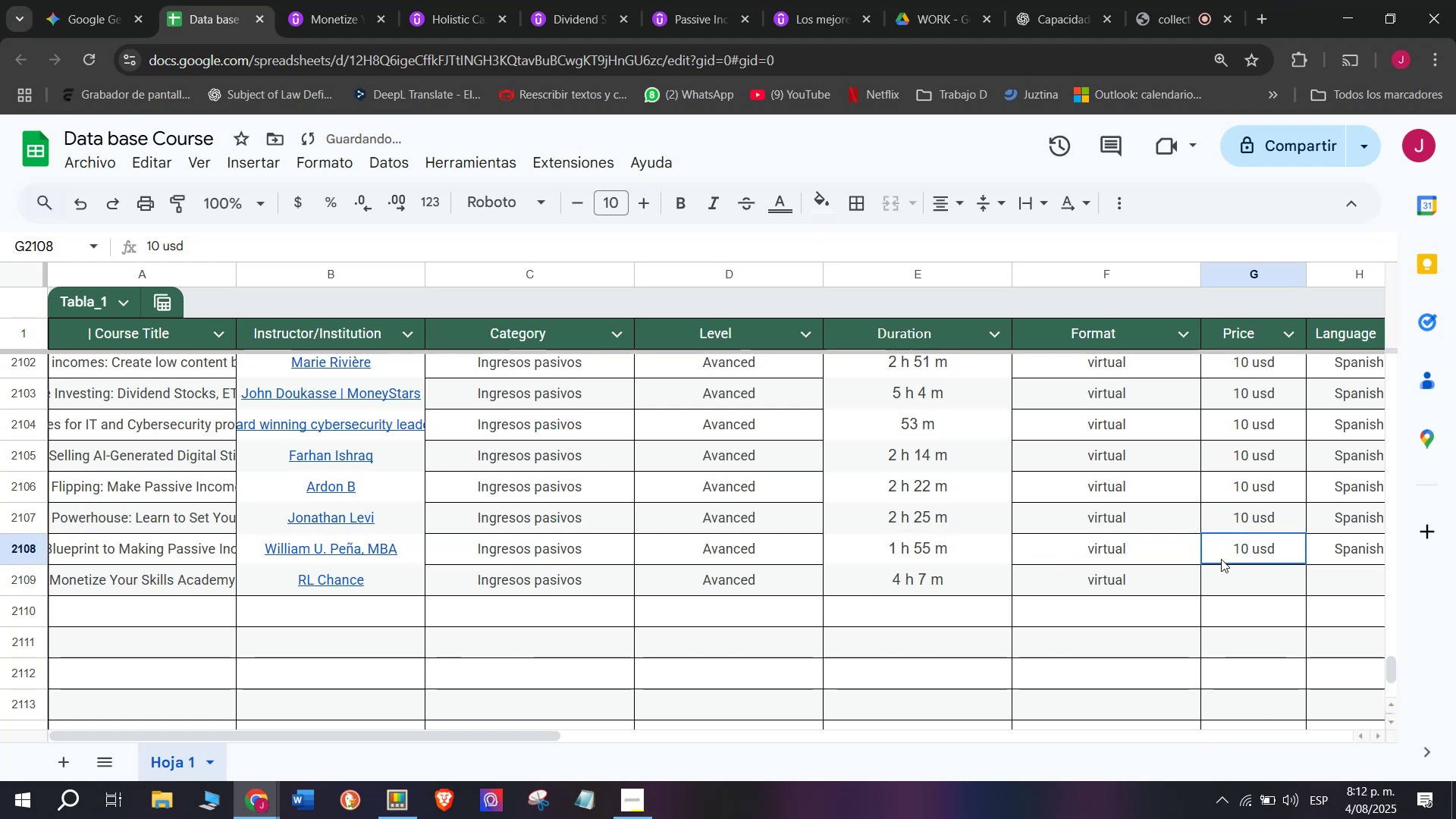 
key(Control+ControlLeft)
 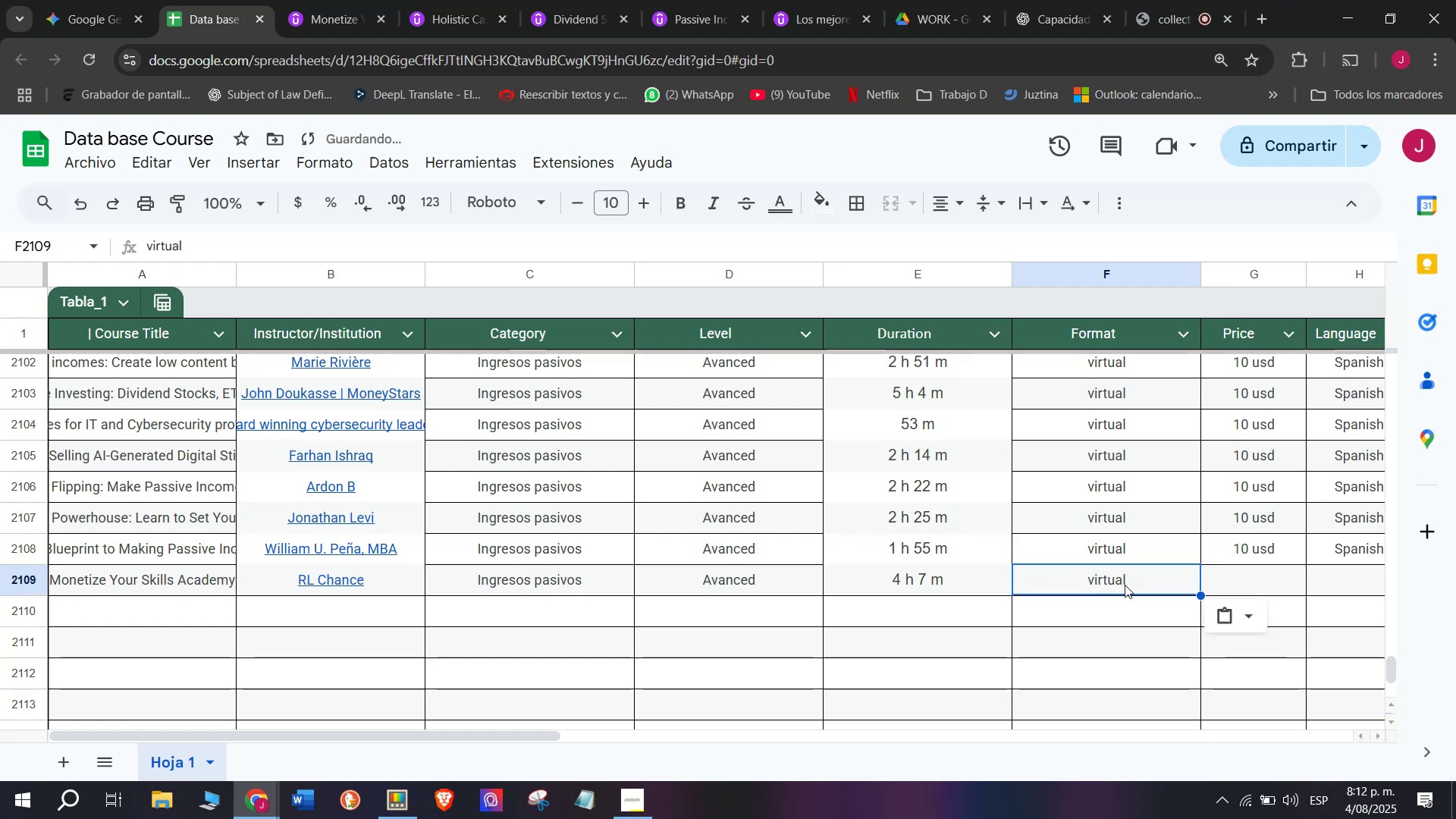 
key(Control+V)
 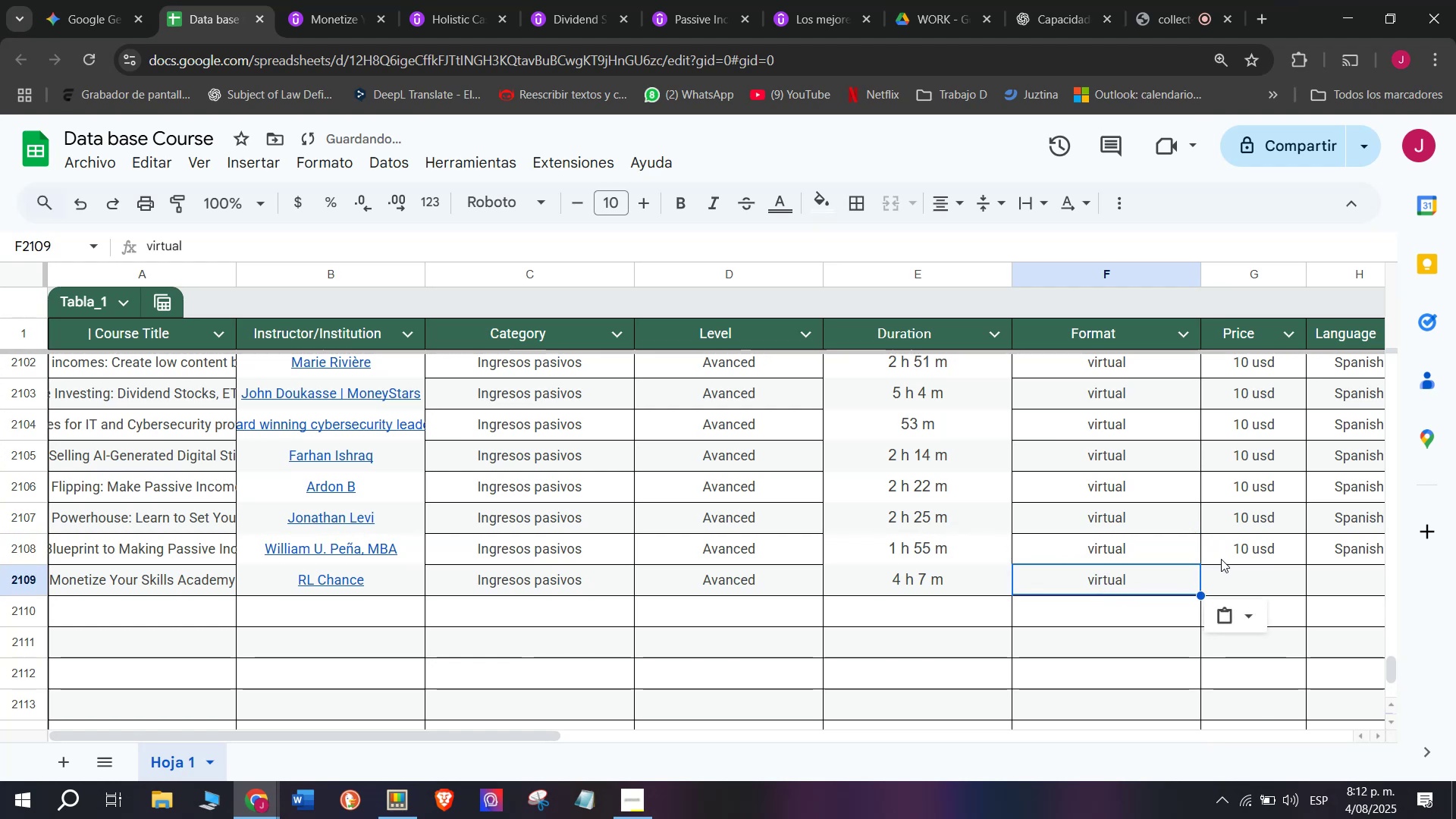 
triple_click([1221, 559])
 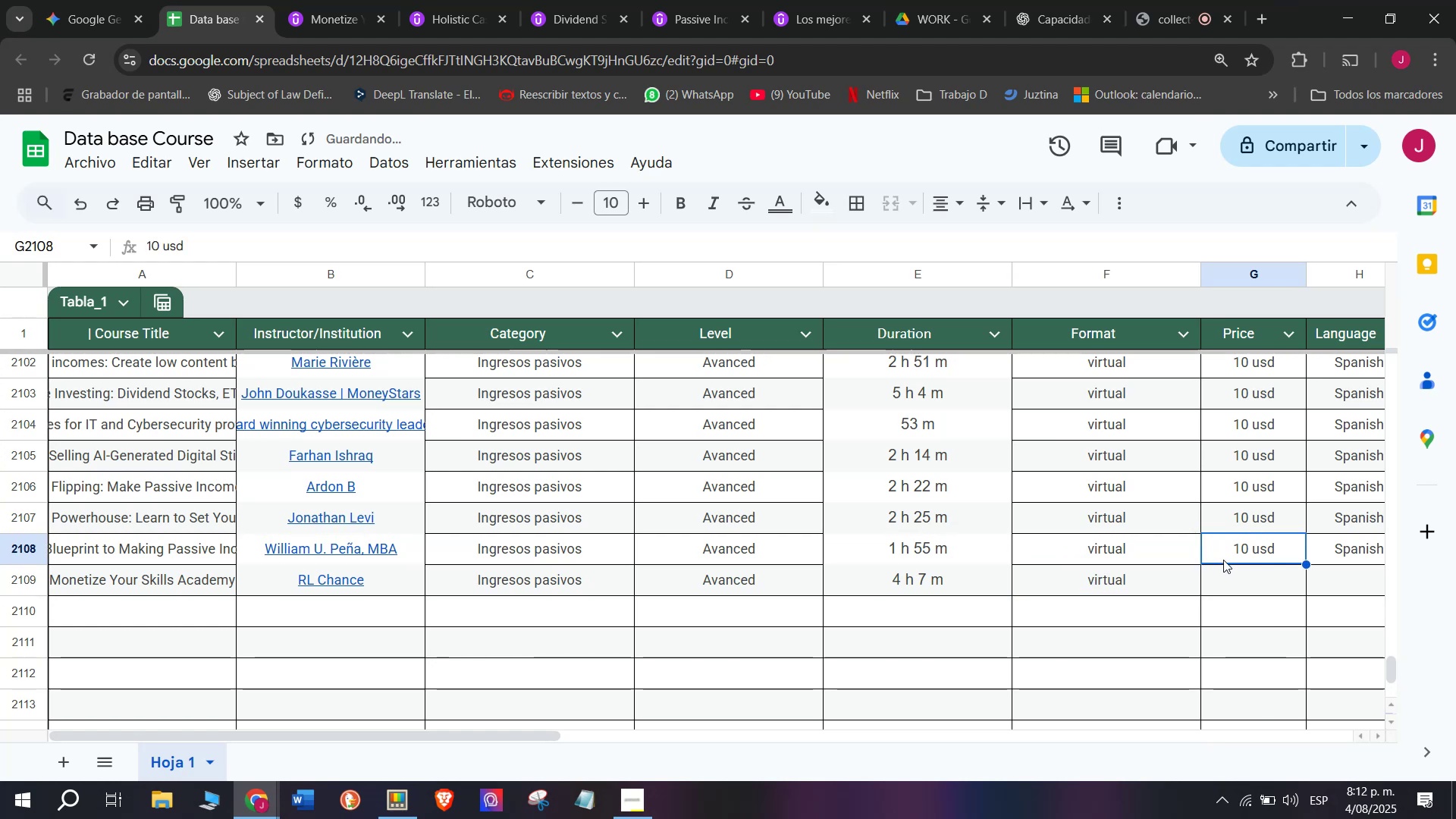 
key(Control+ControlLeft)
 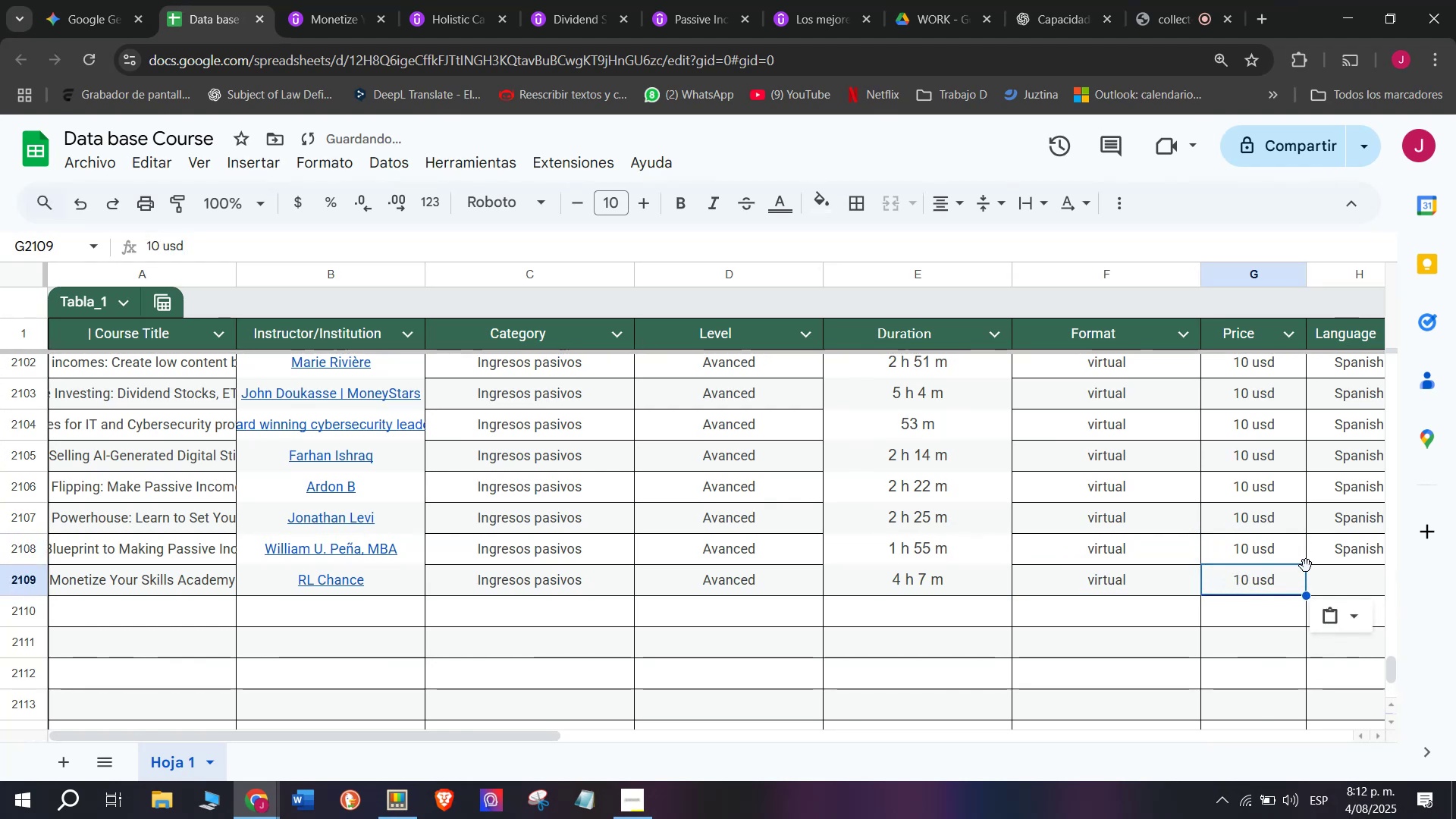 
key(Break)
 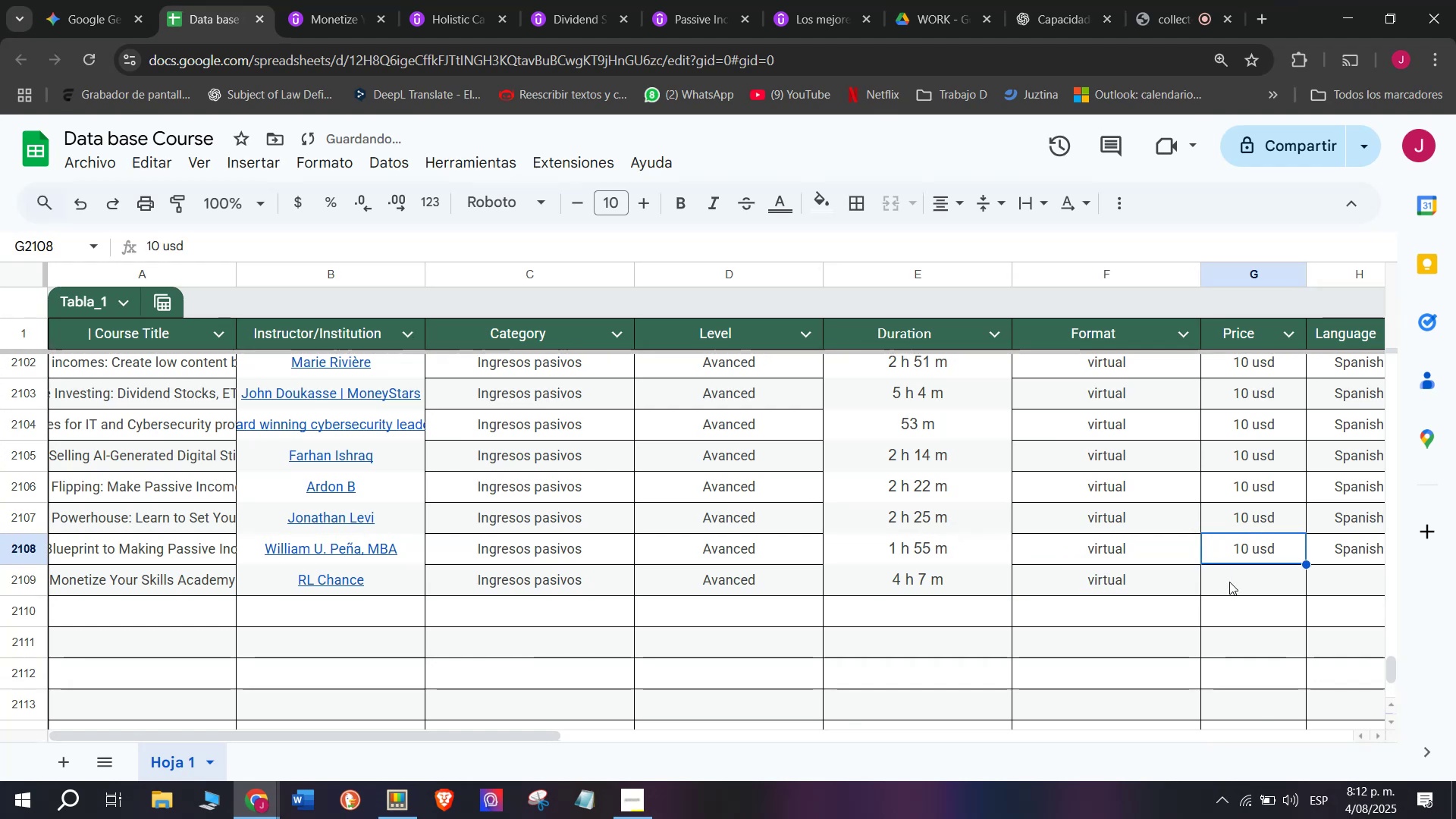 
key(Control+C)
 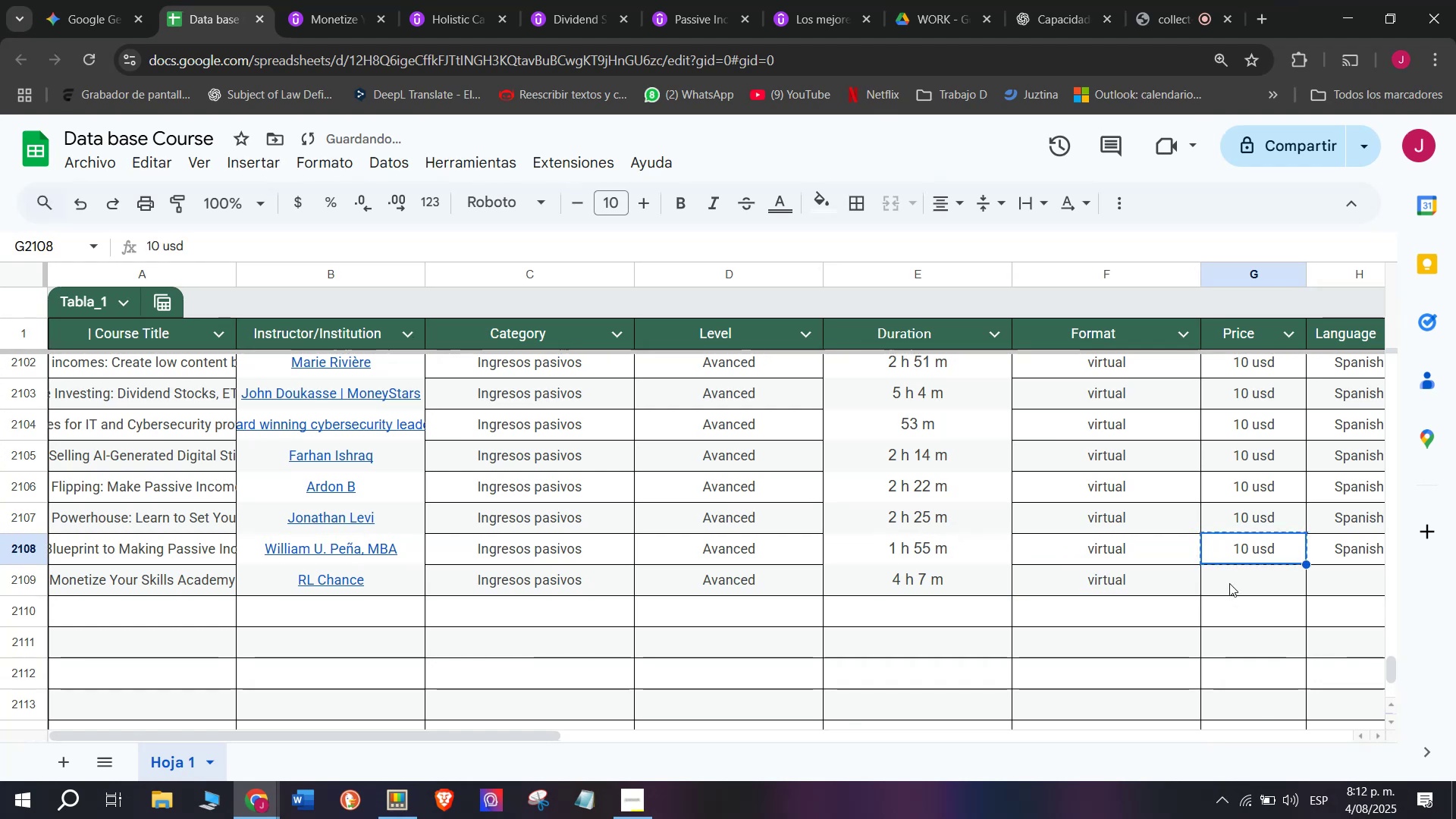 
key(Control+ControlLeft)
 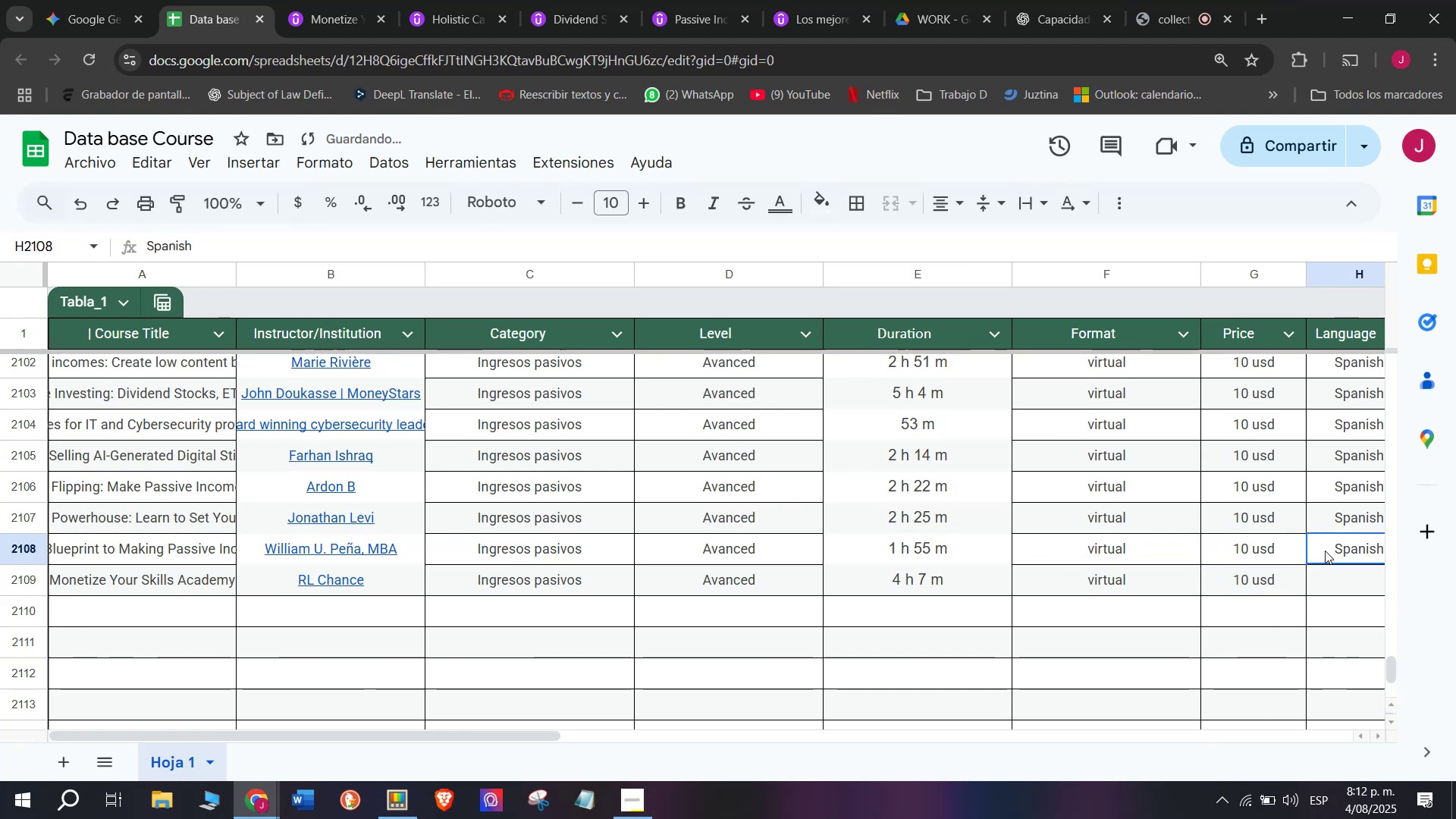 
key(Z)
 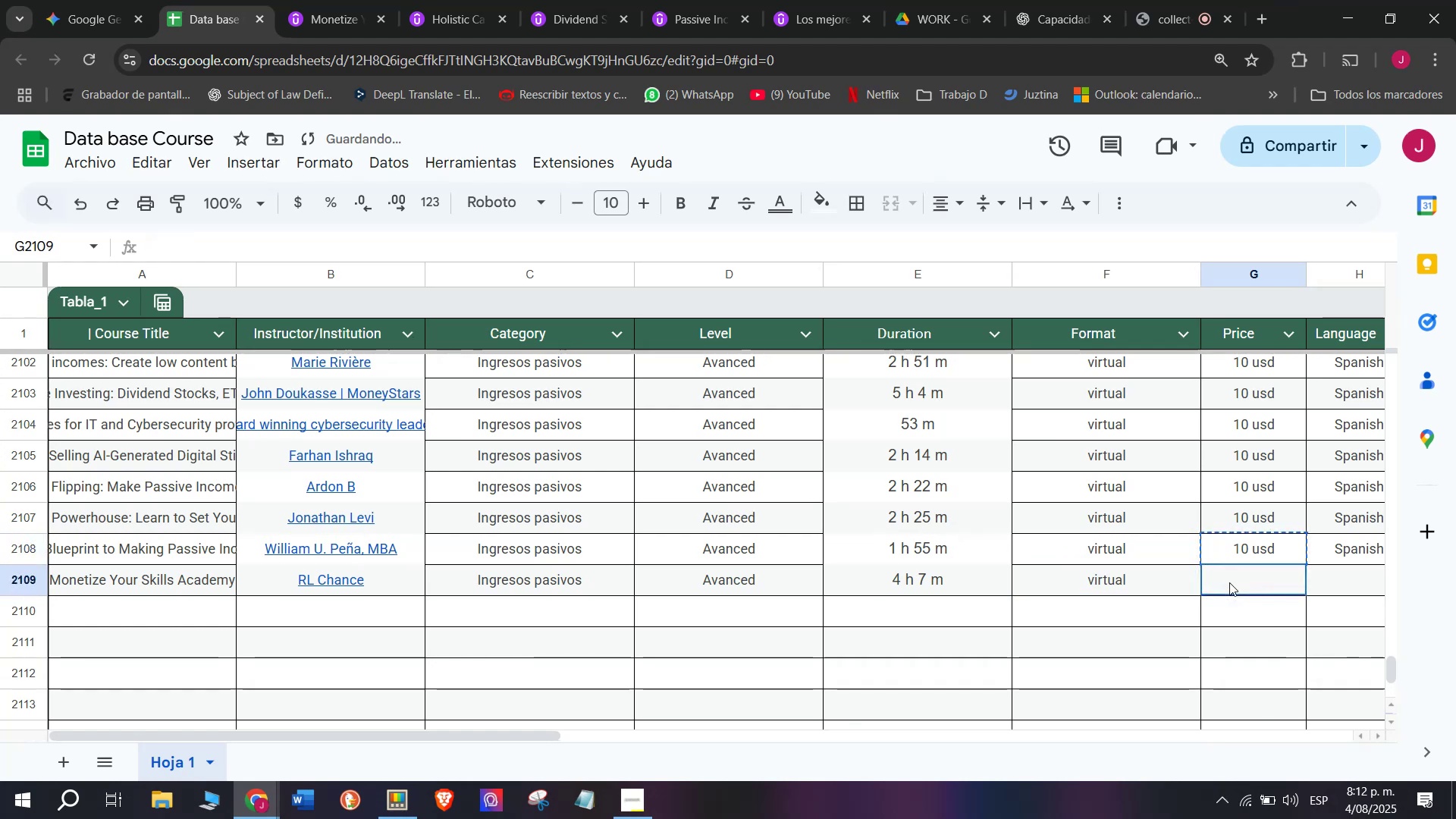 
key(Control+V)
 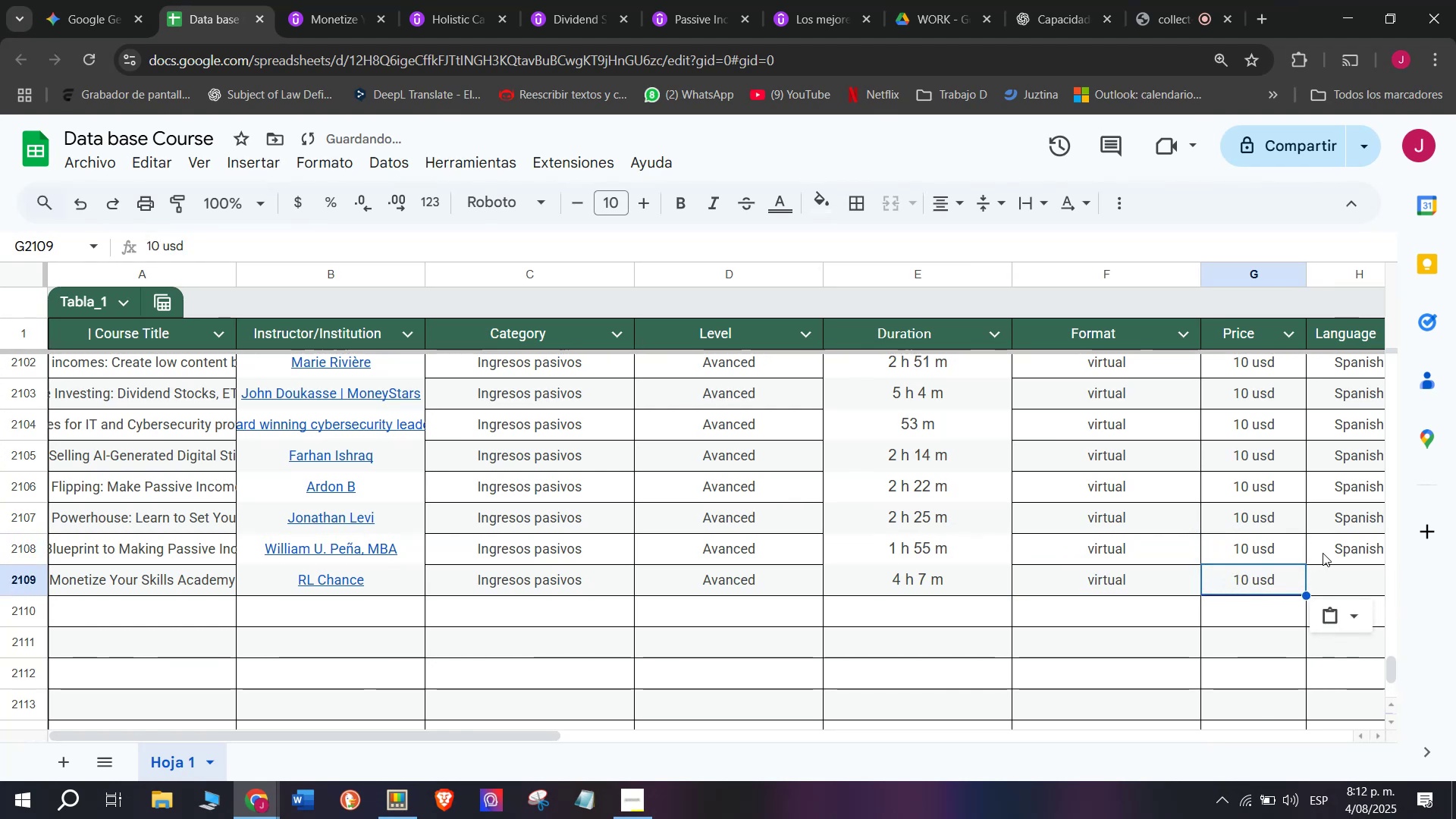 
left_click([1325, 551])
 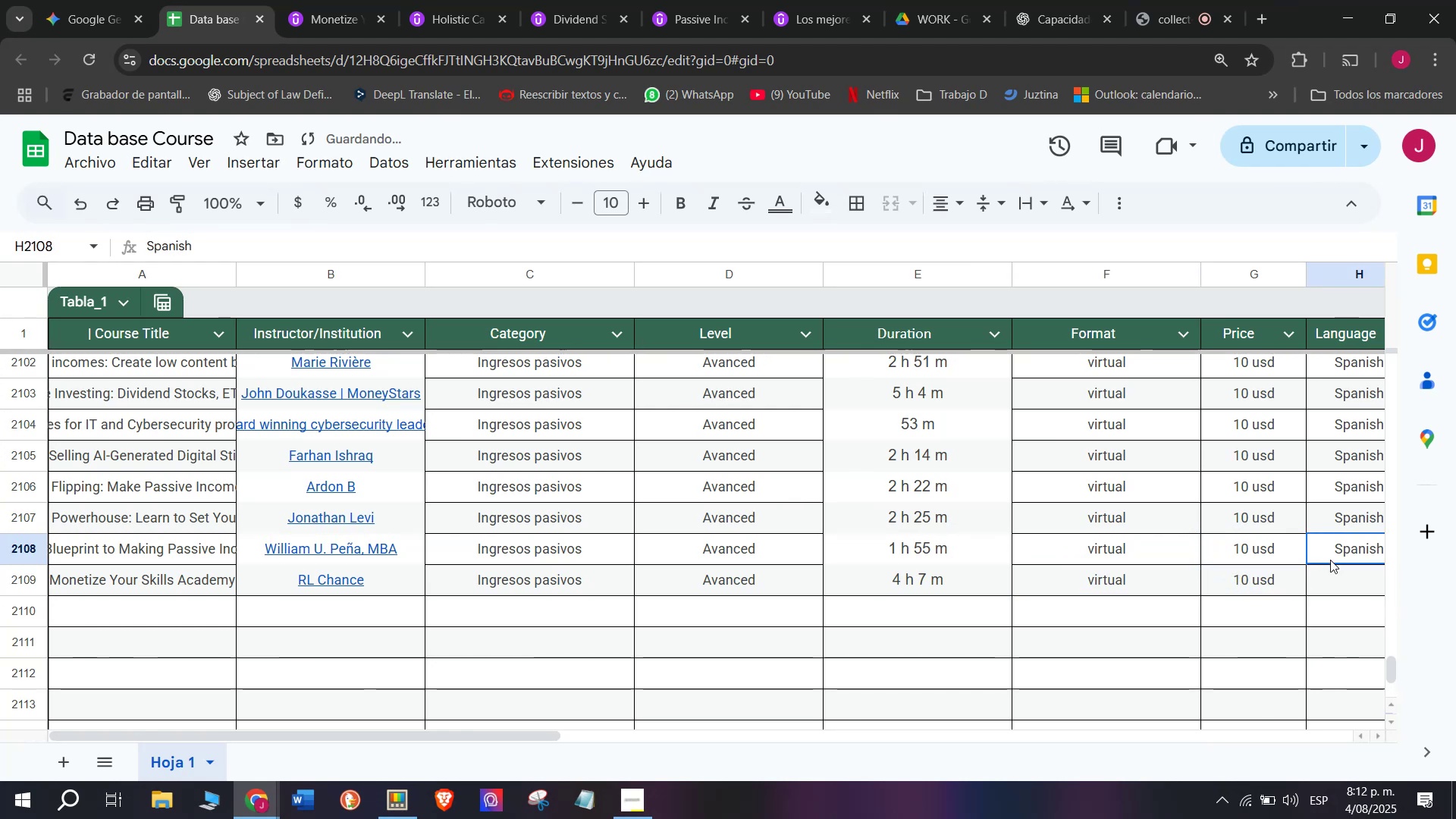 
key(Control+ControlLeft)
 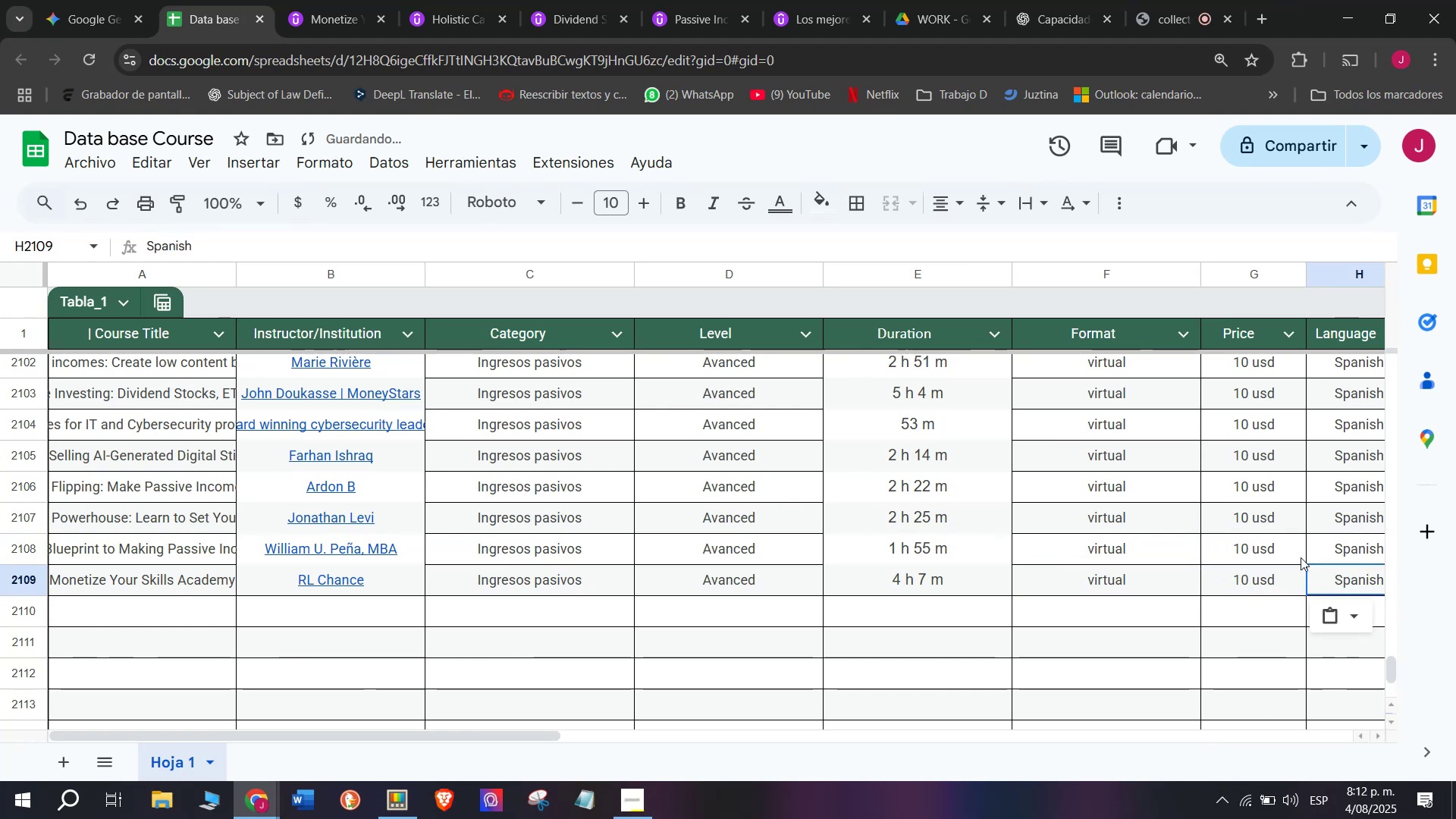 
key(Break)
 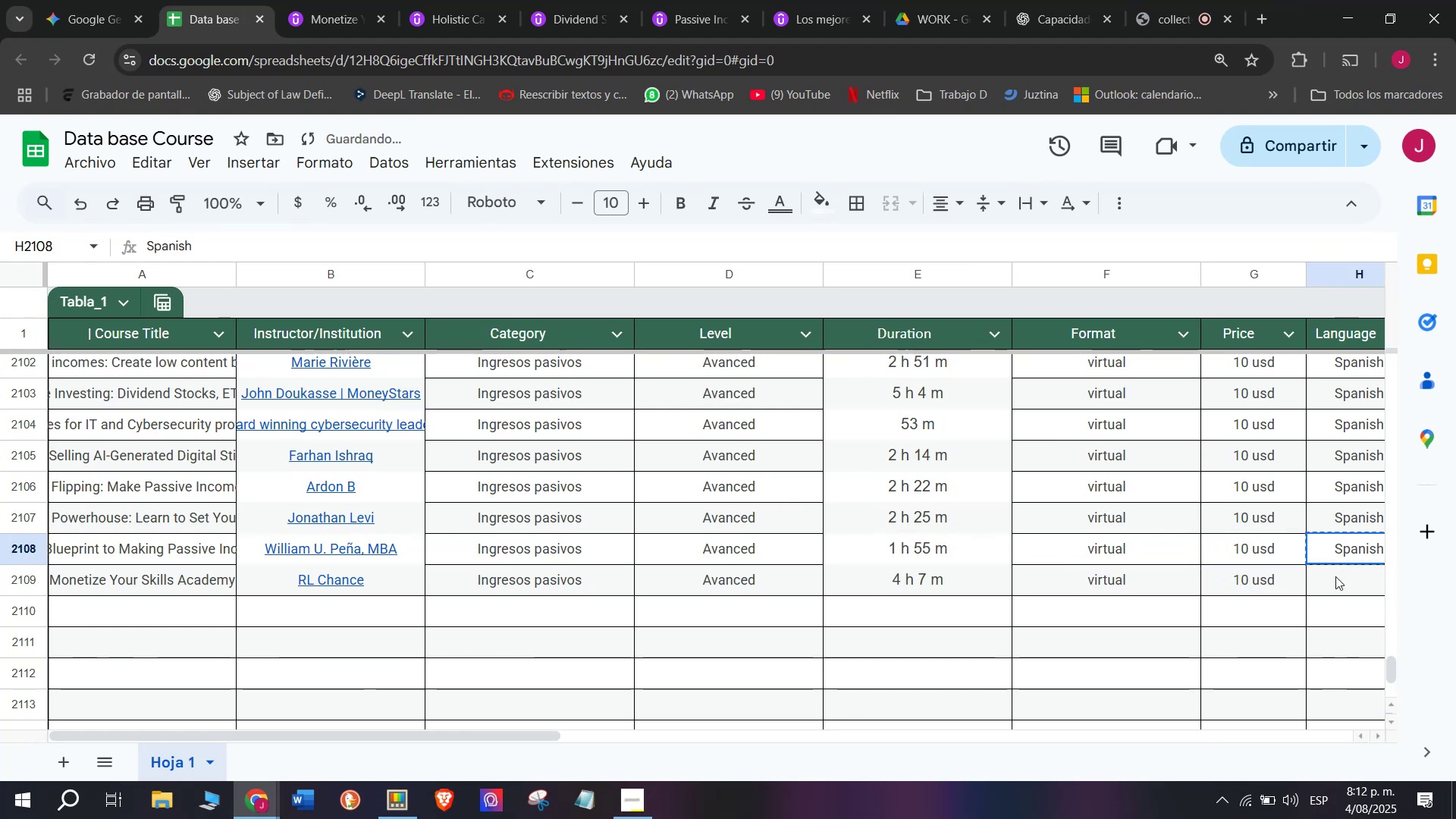 
key(Control+C)
 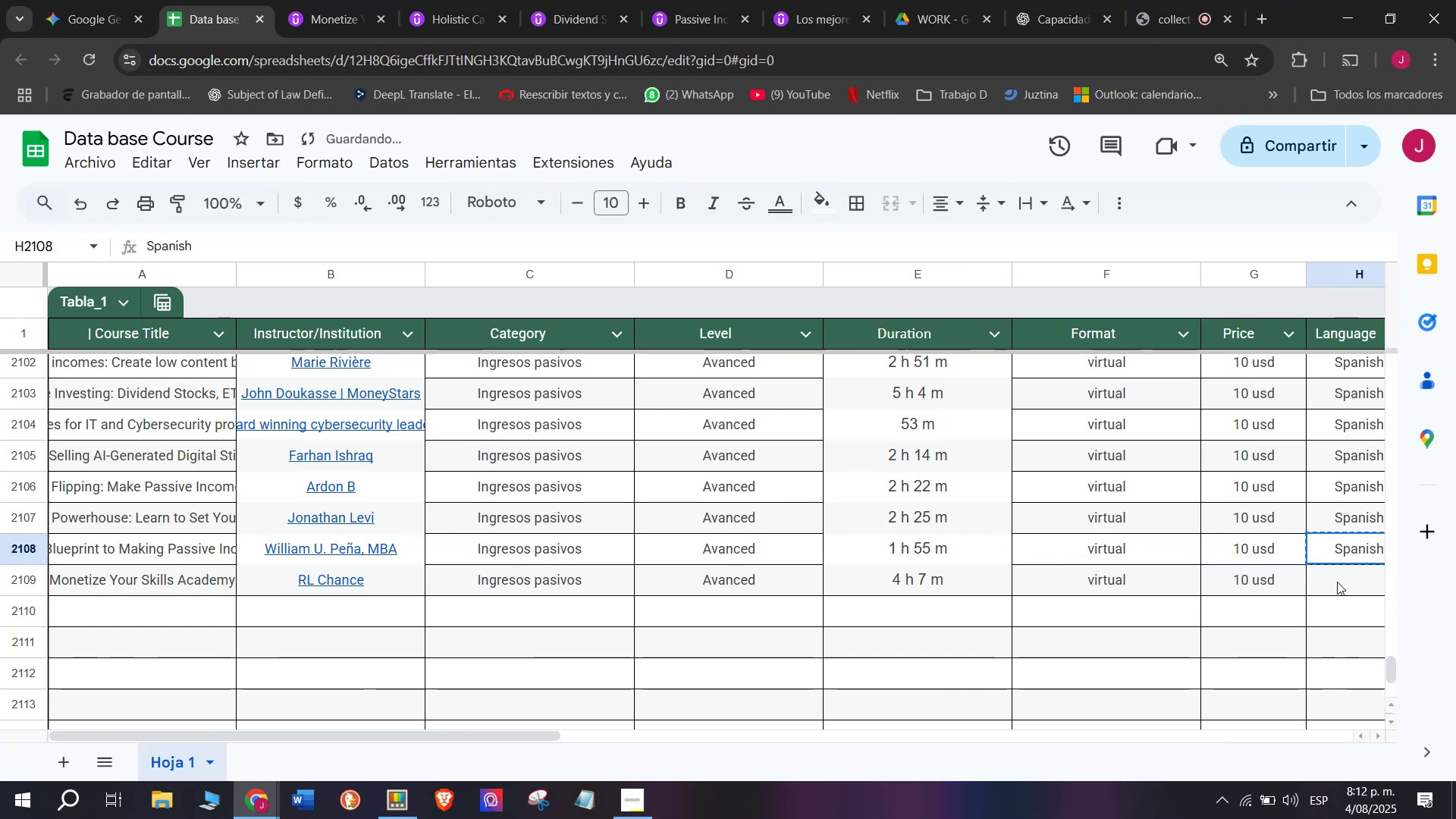 
key(Control+ControlLeft)
 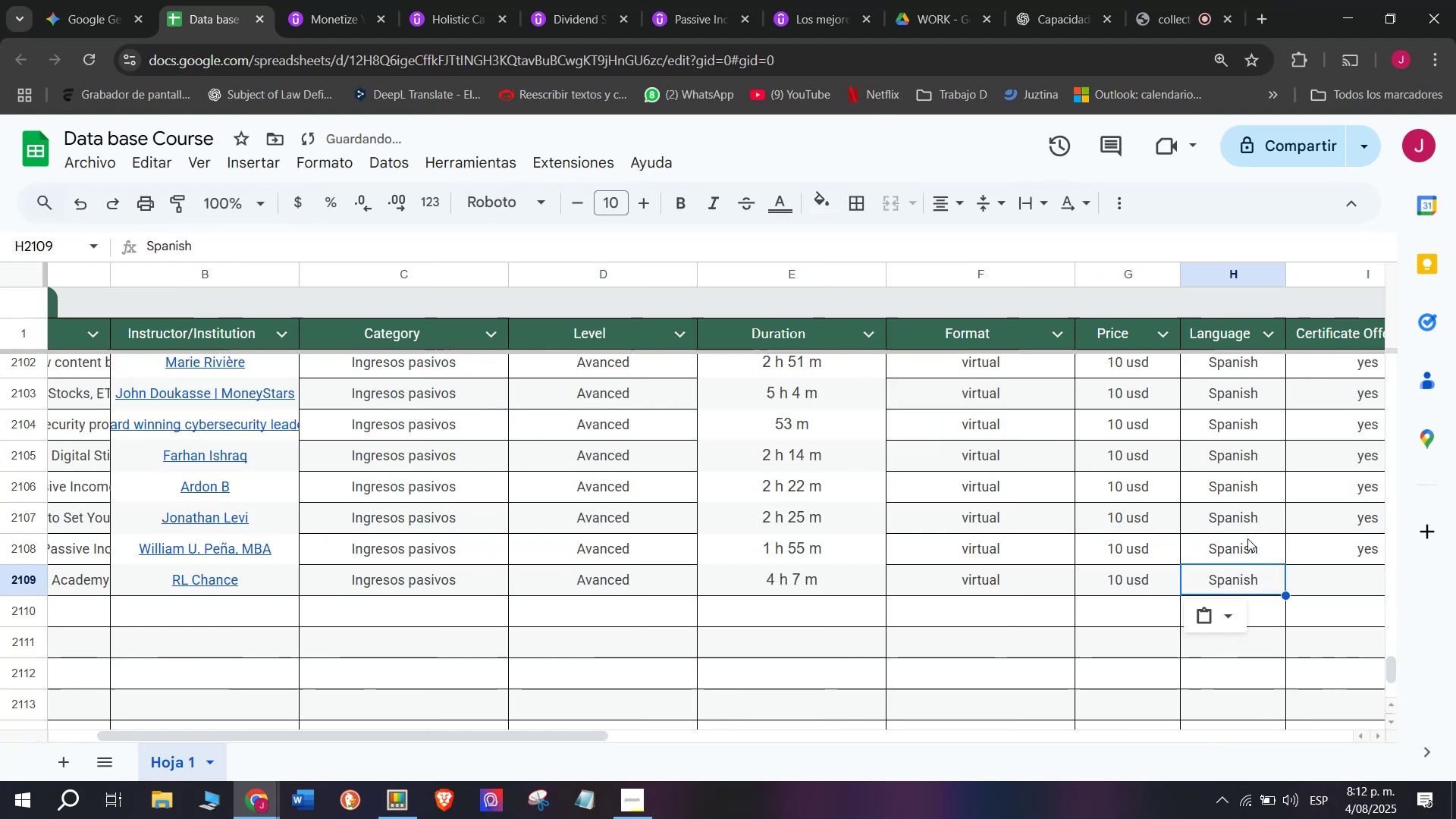 
key(Z)
 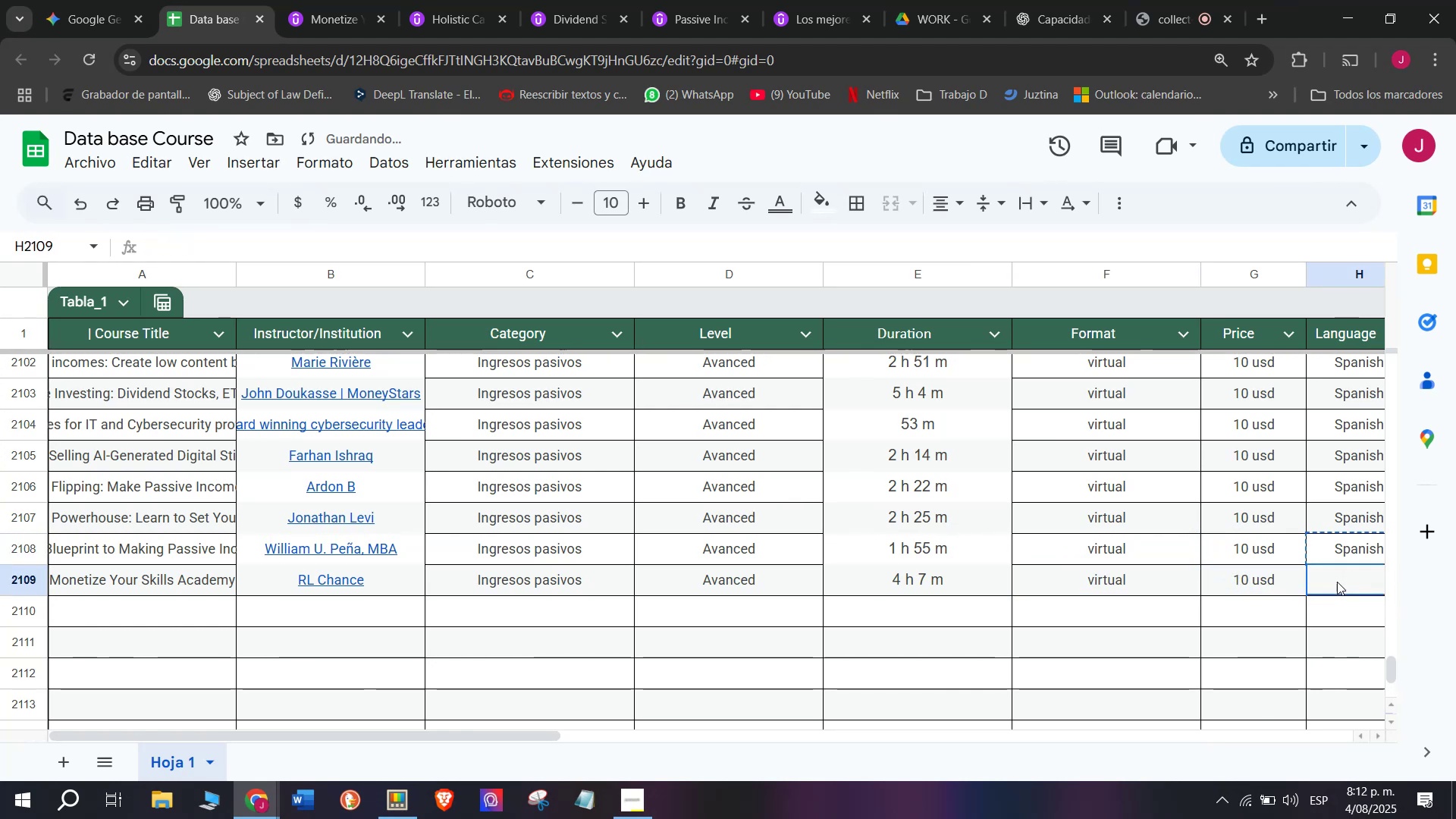 
key(Control+V)
 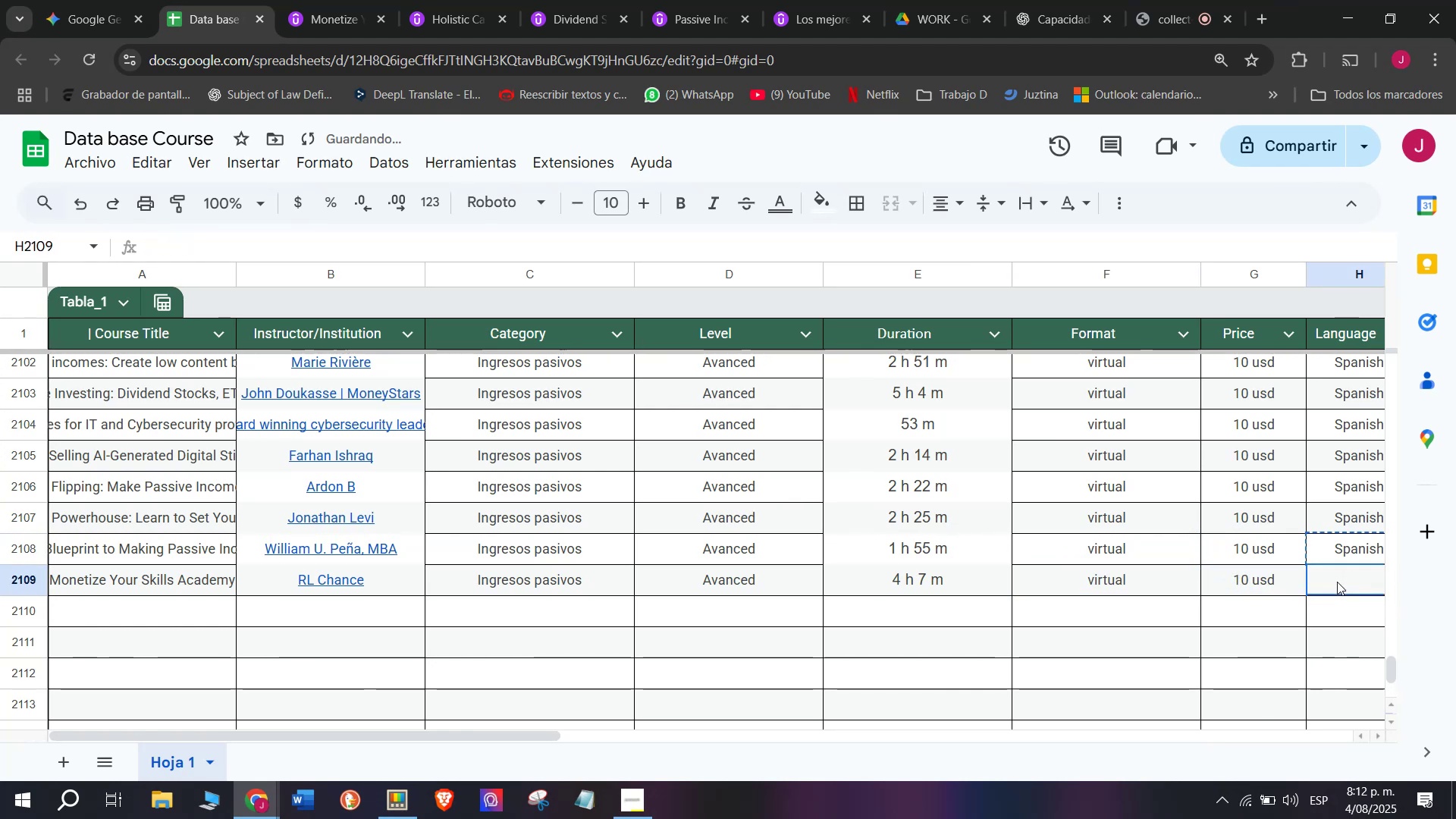 
double_click([1337, 582])
 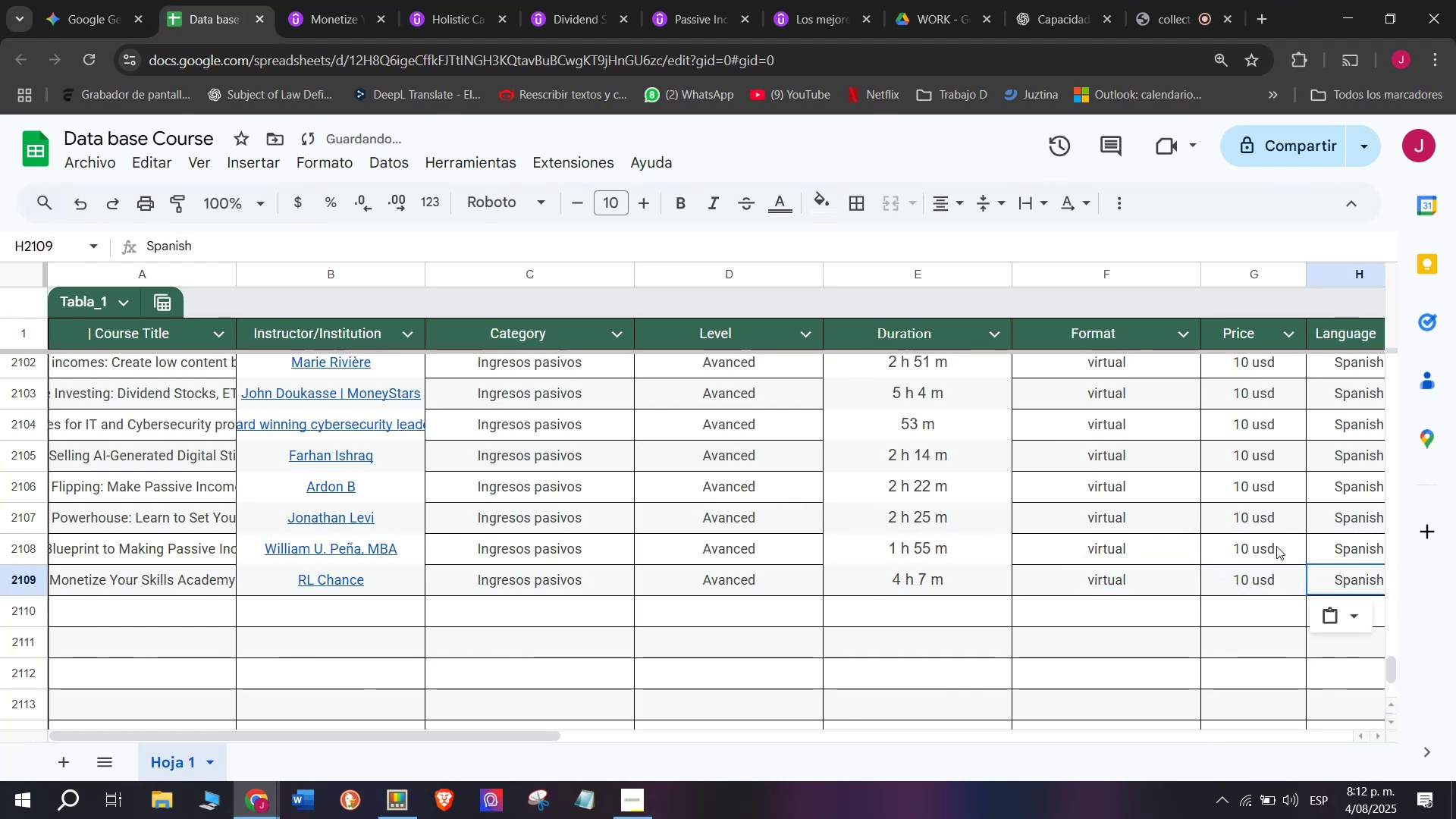 
scroll: coordinate [521, 580], scroll_direction: down, amount: 3.0
 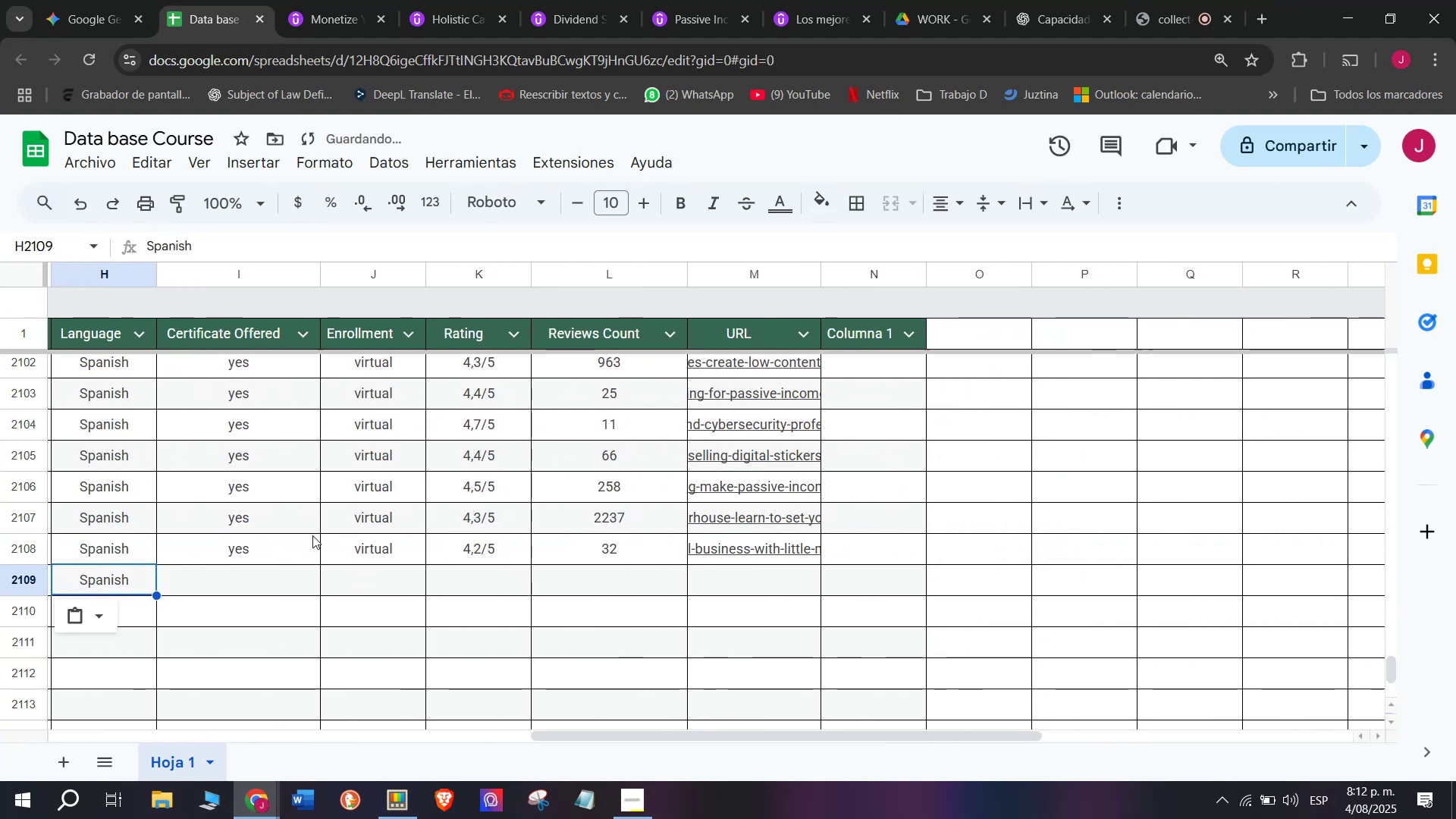 
left_click([300, 541])
 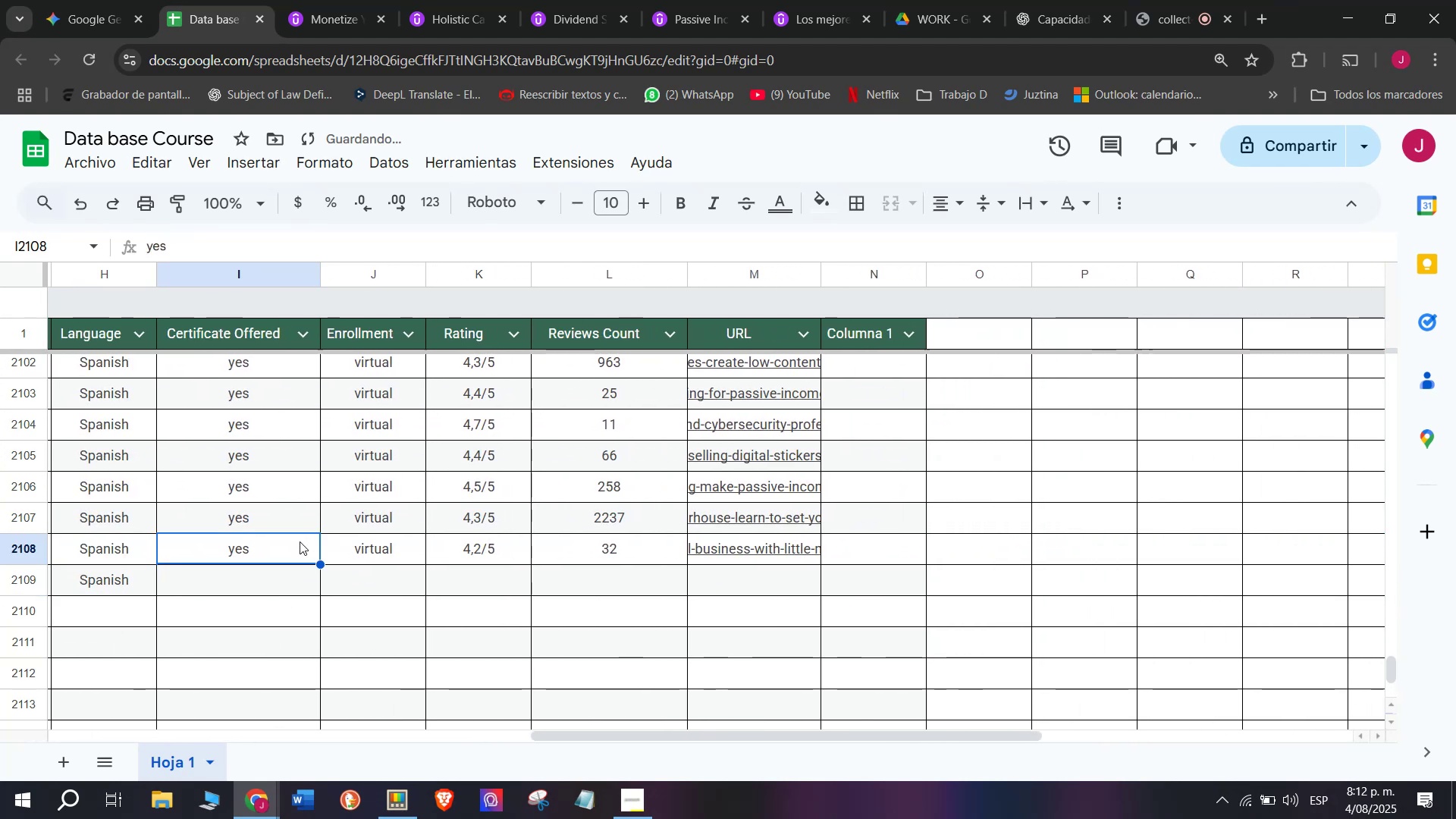 
key(Control+ControlLeft)
 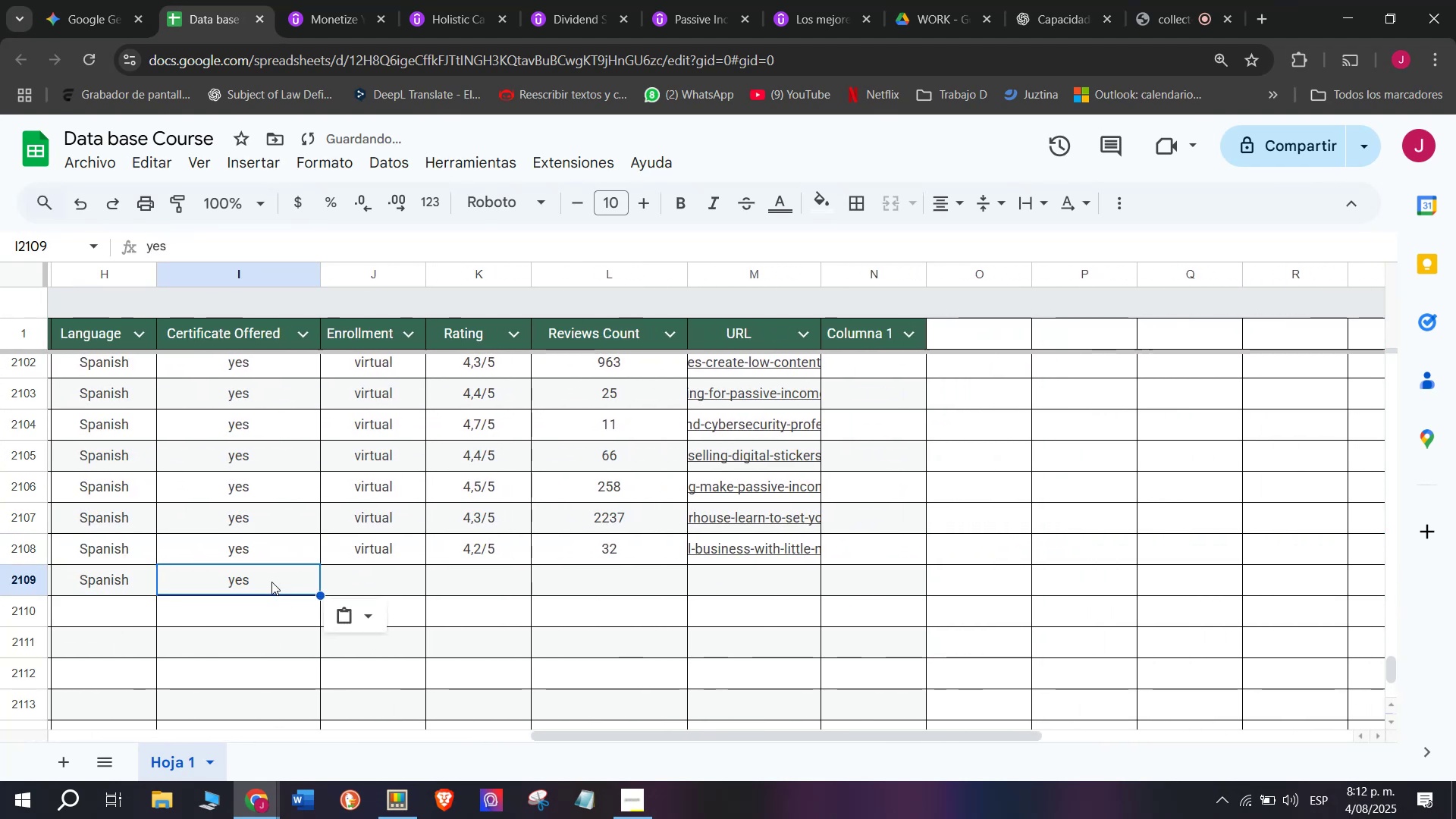 
key(Break)
 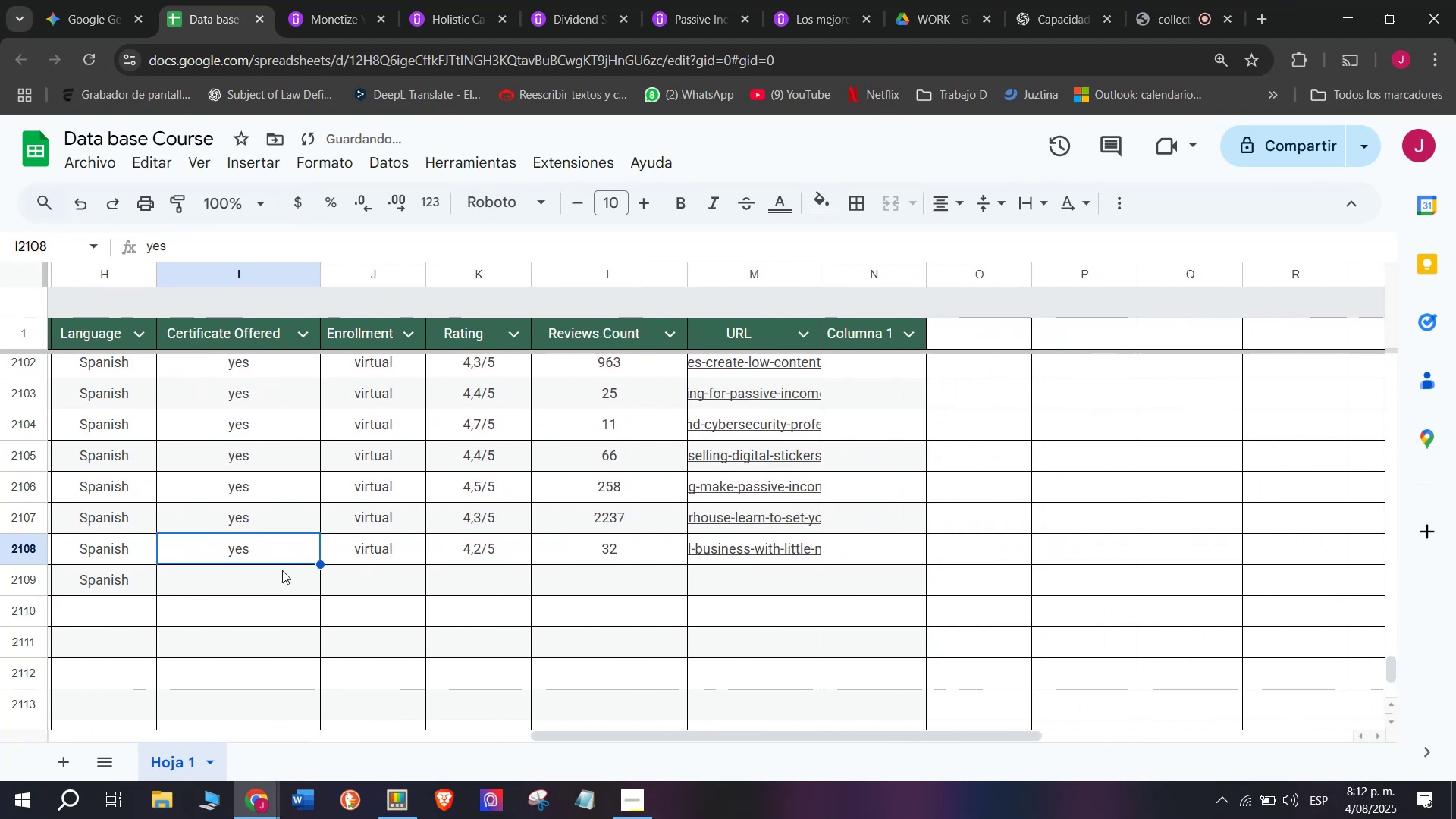 
key(Control+C)
 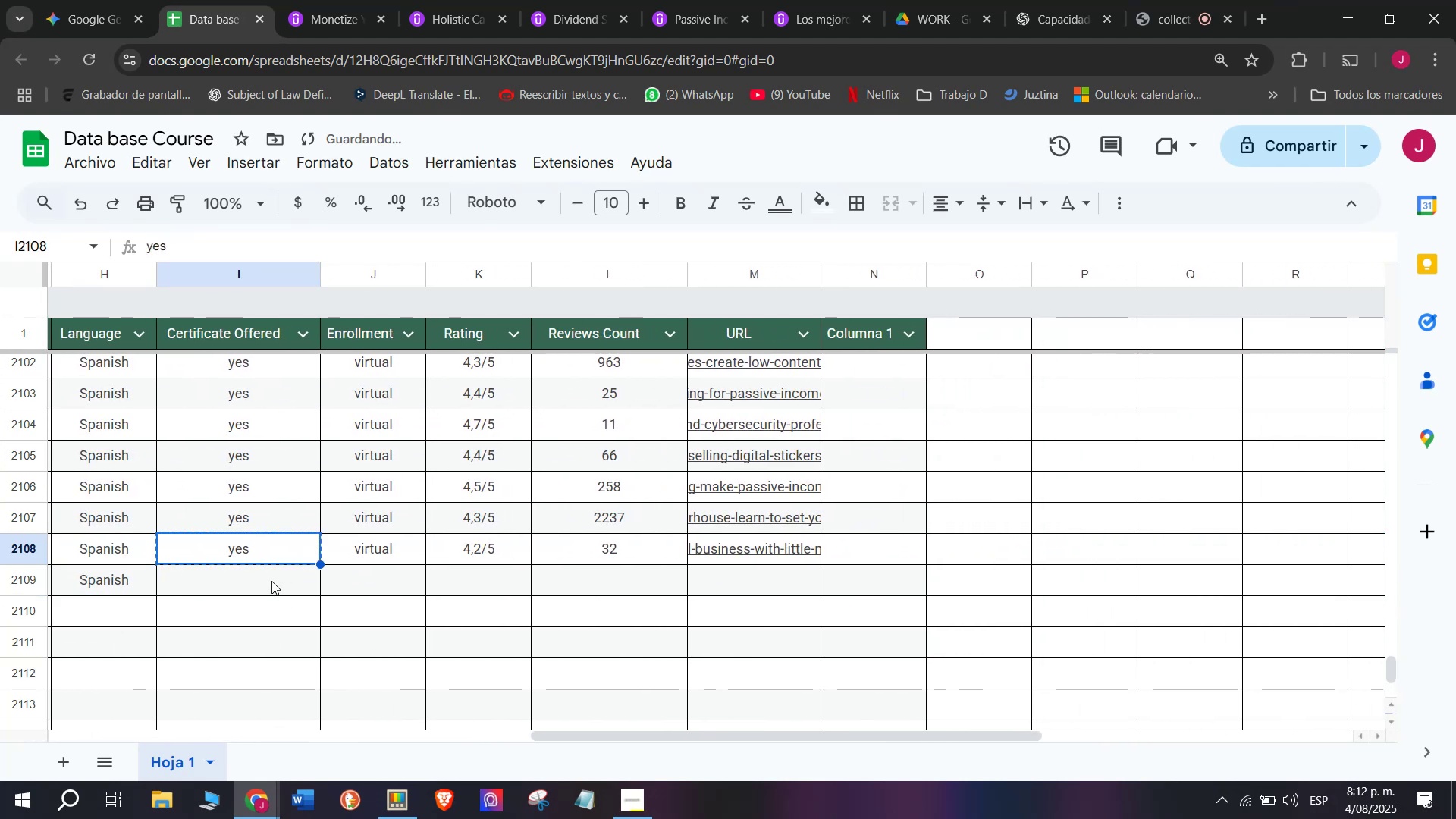 
double_click([271, 581])
 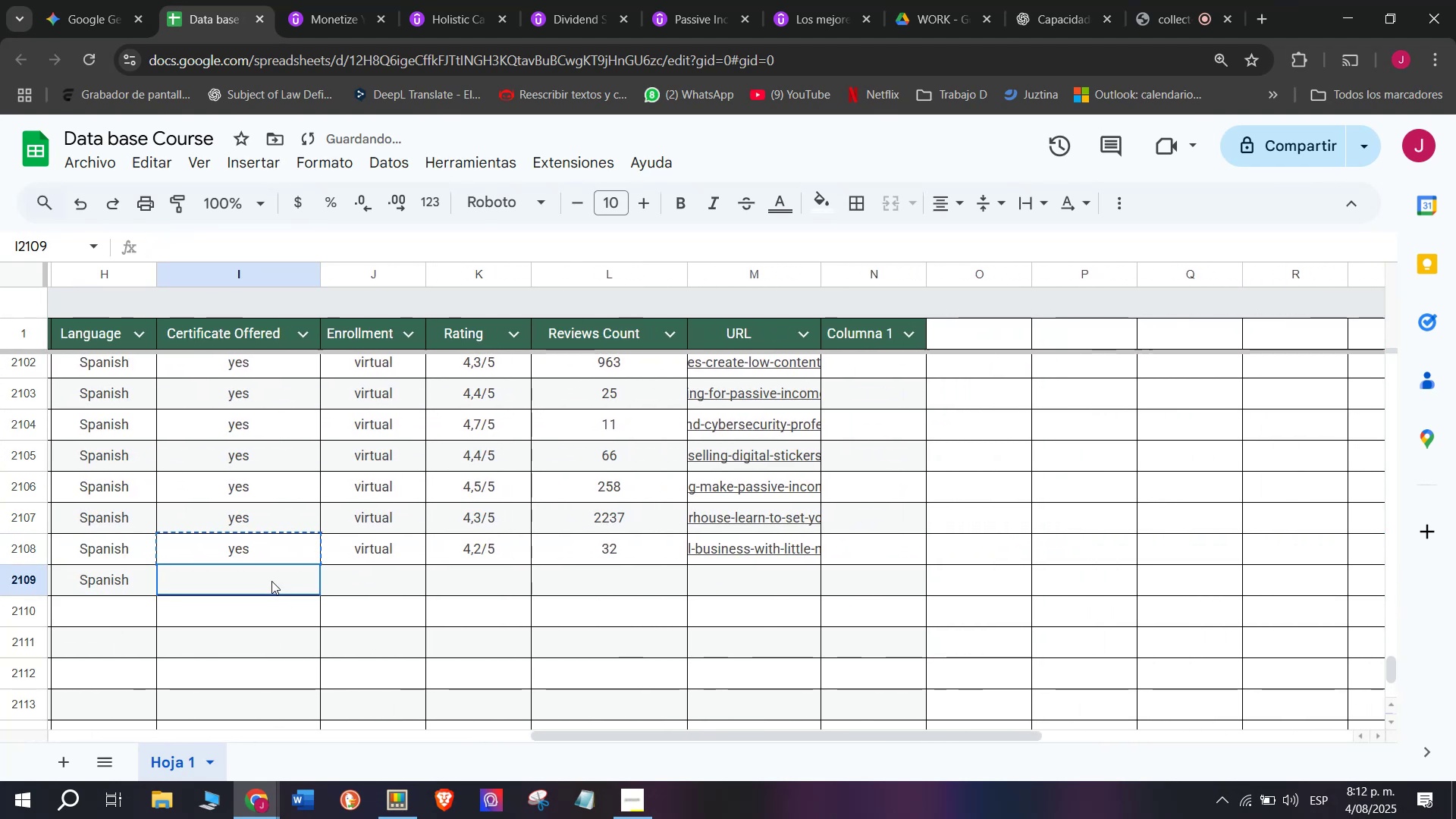 
key(Control+ControlLeft)
 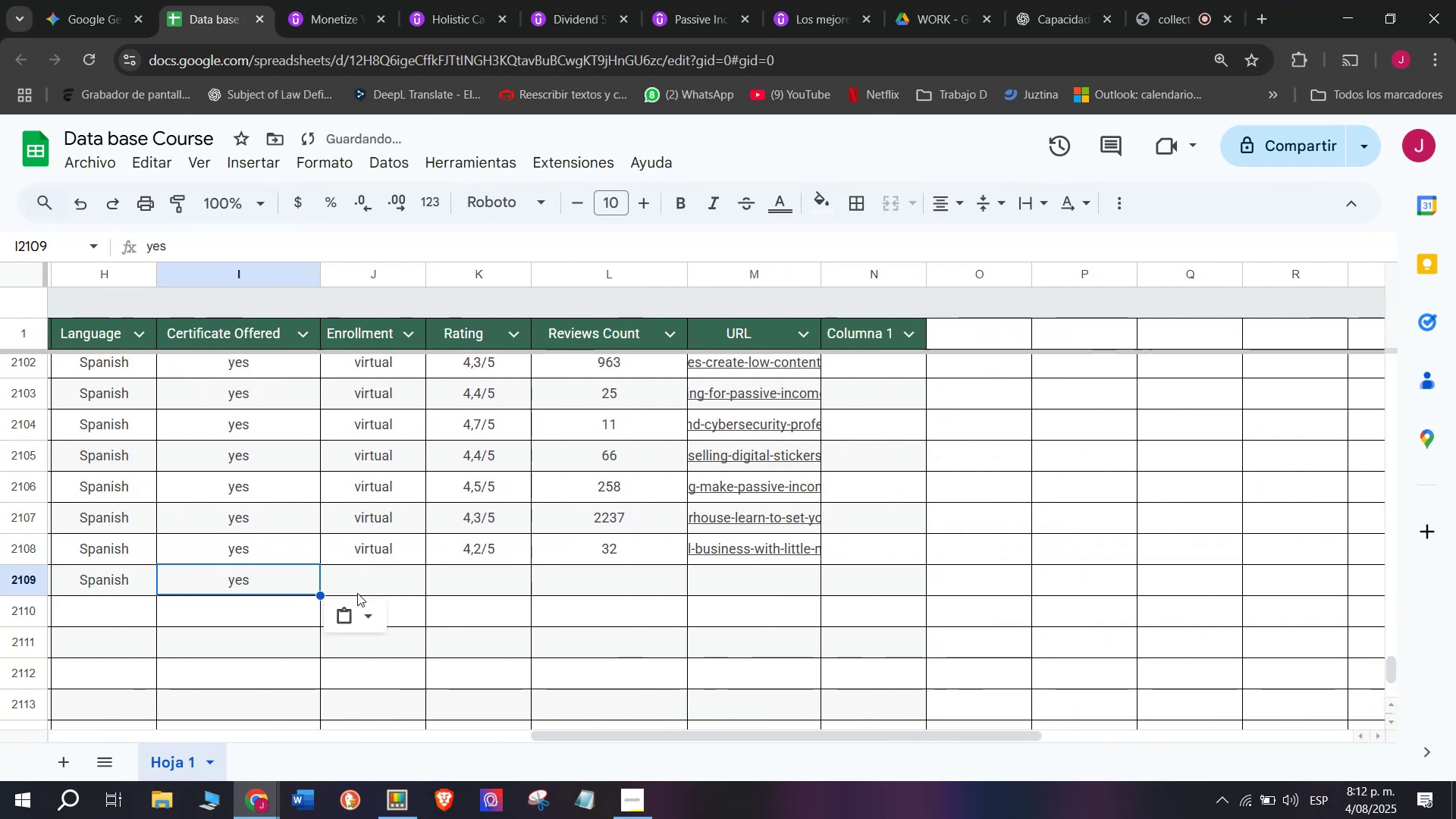 
key(Z)
 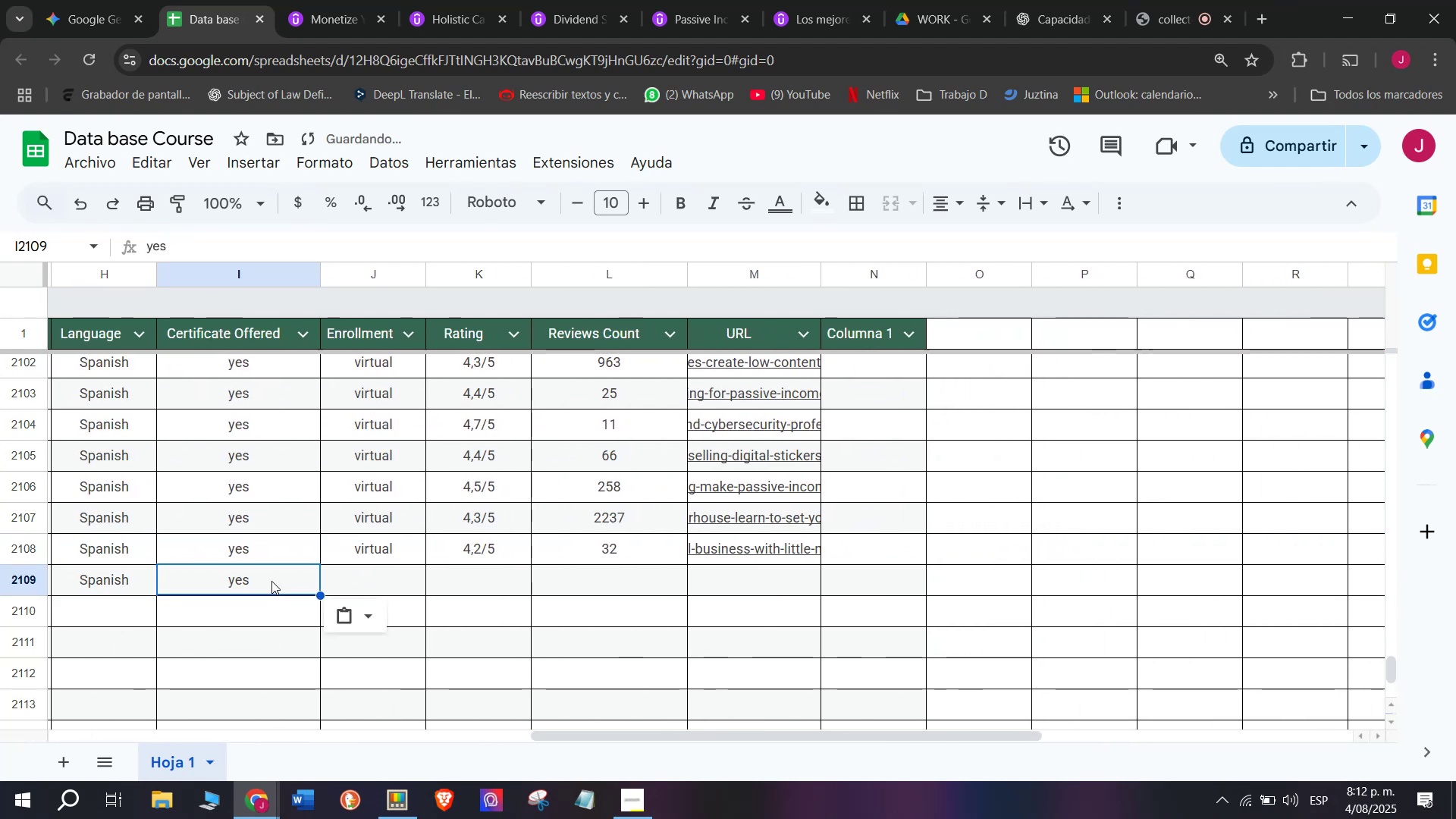 
key(Control+V)
 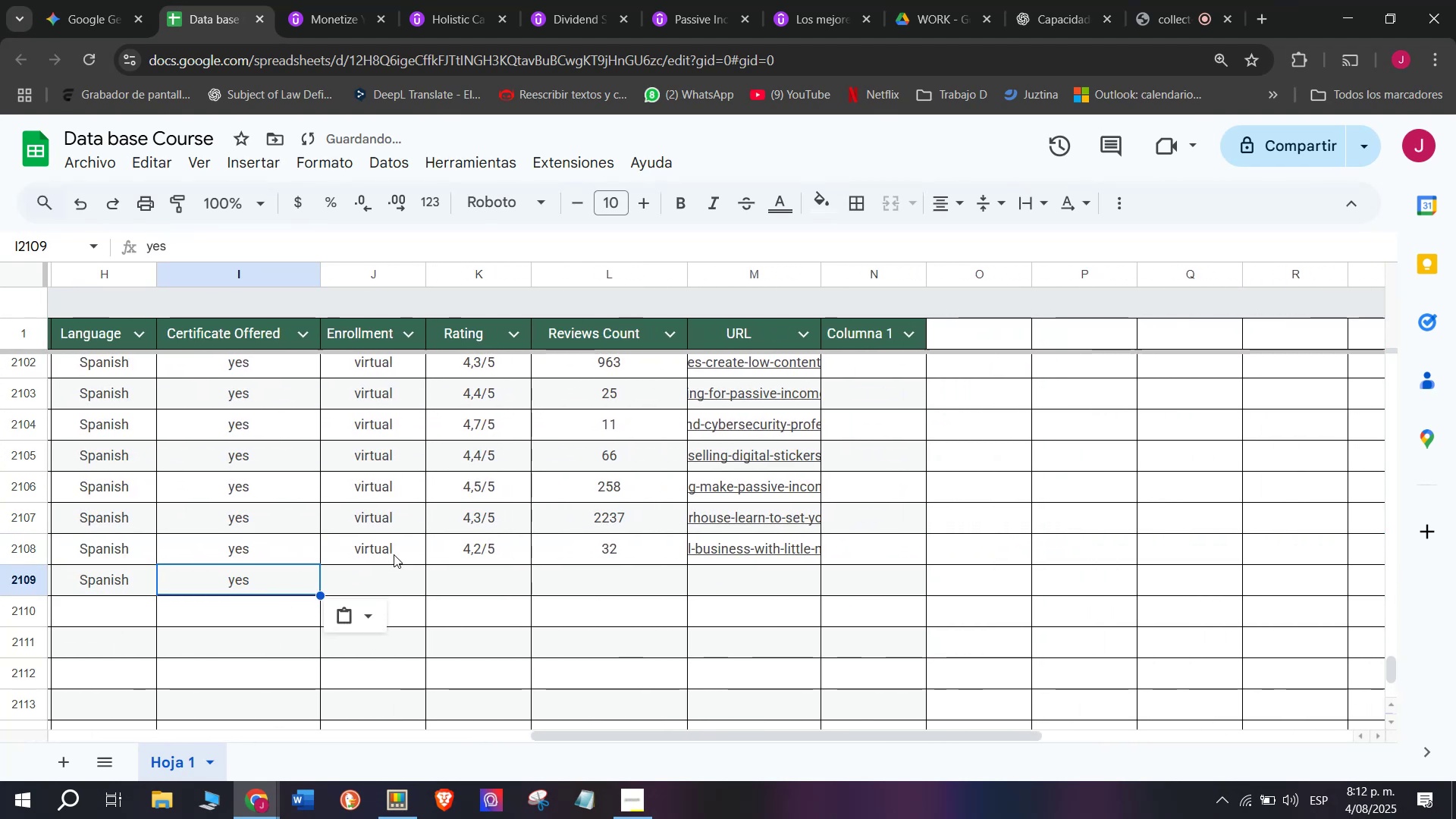 
left_click([394, 552])
 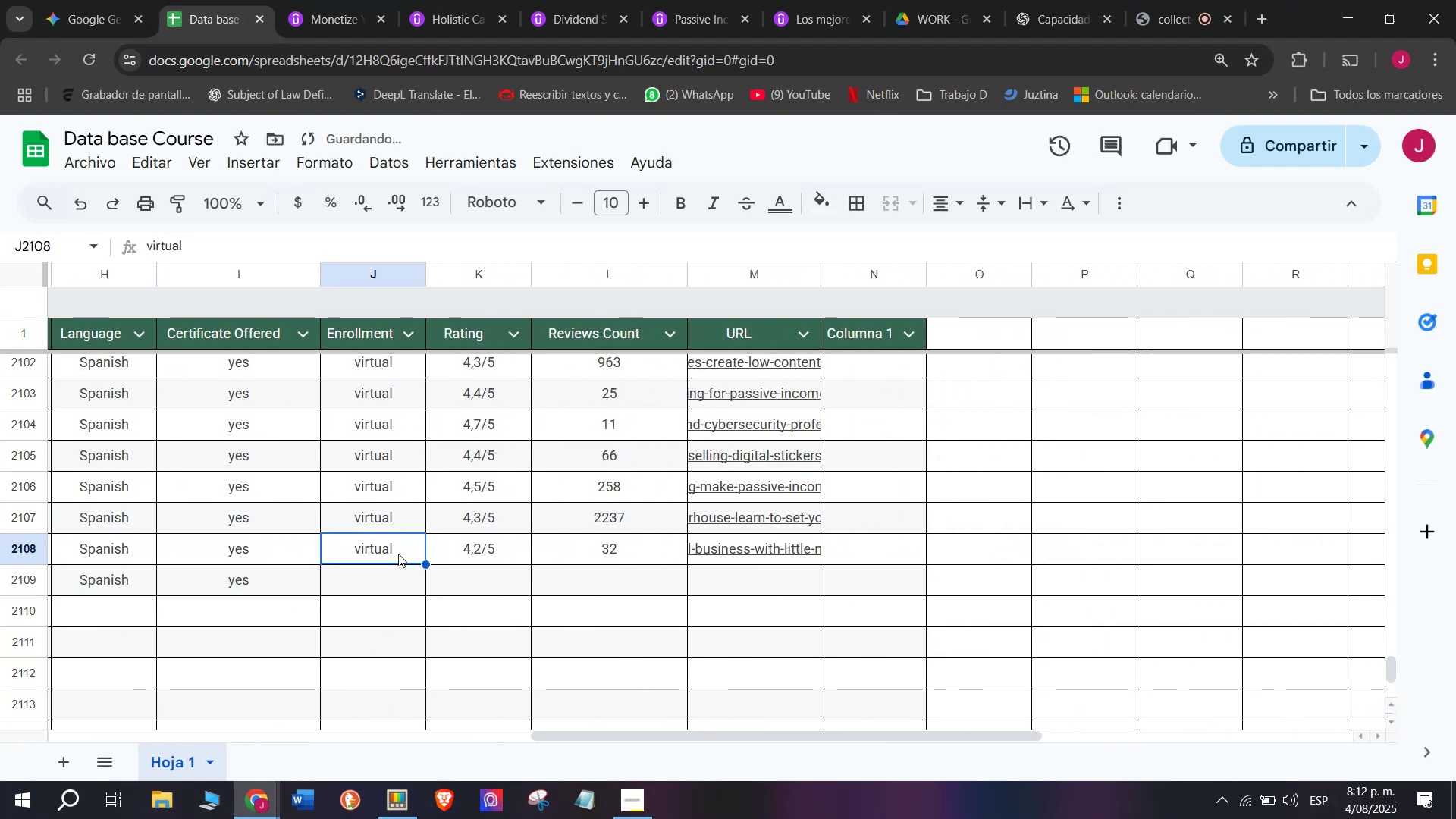 
key(Break)
 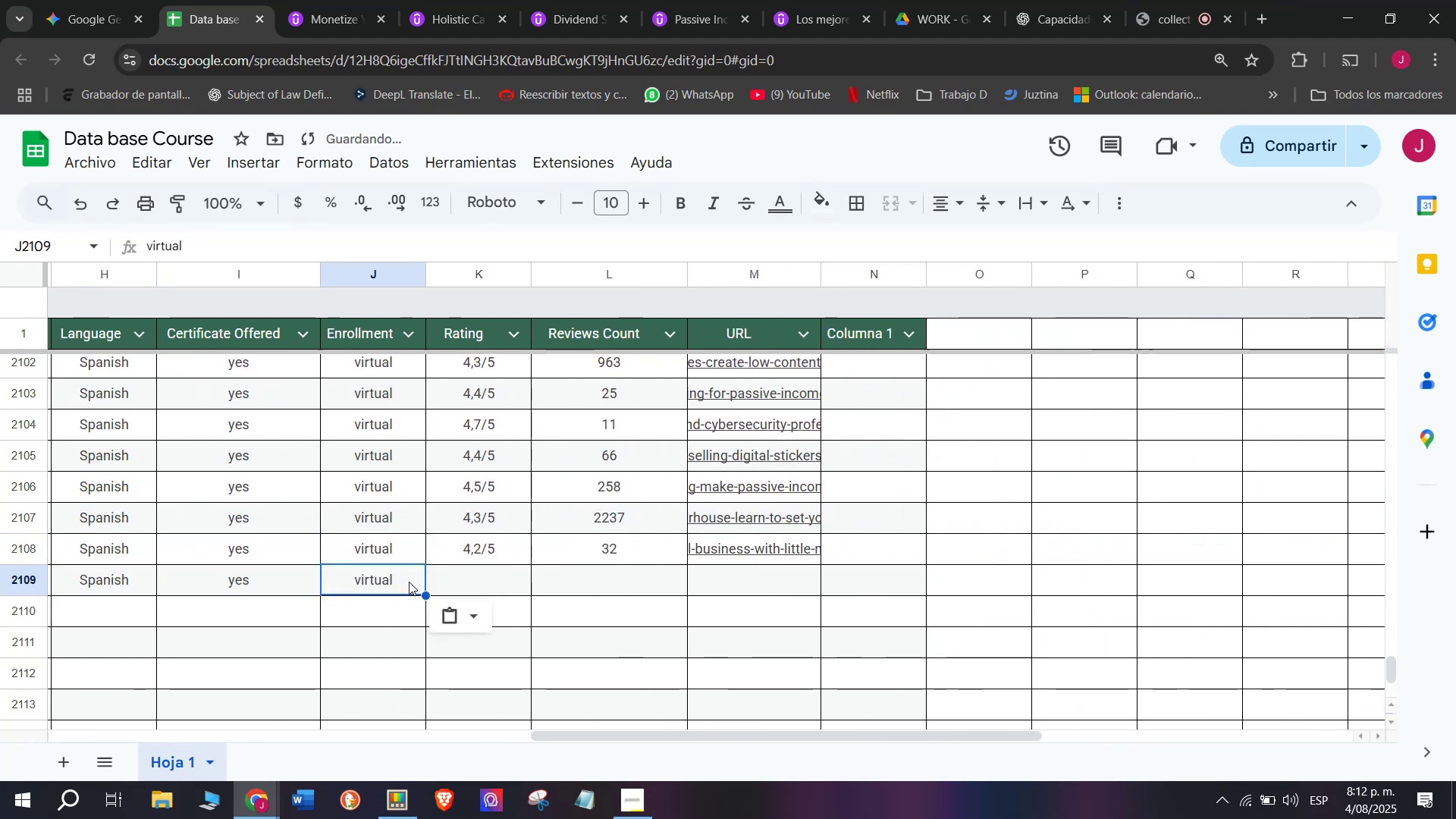 
key(Control+ControlLeft)
 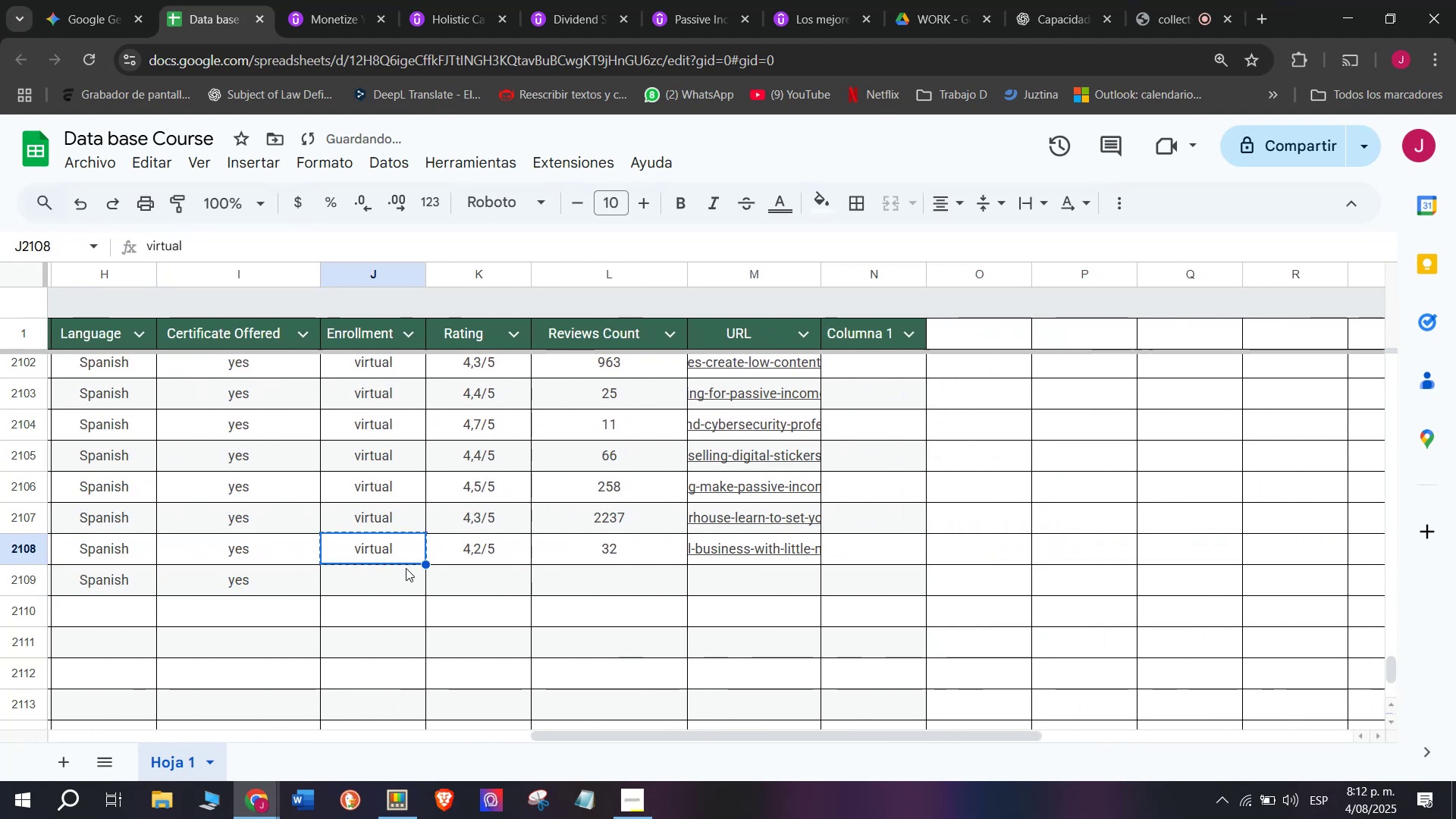 
key(Control+C)
 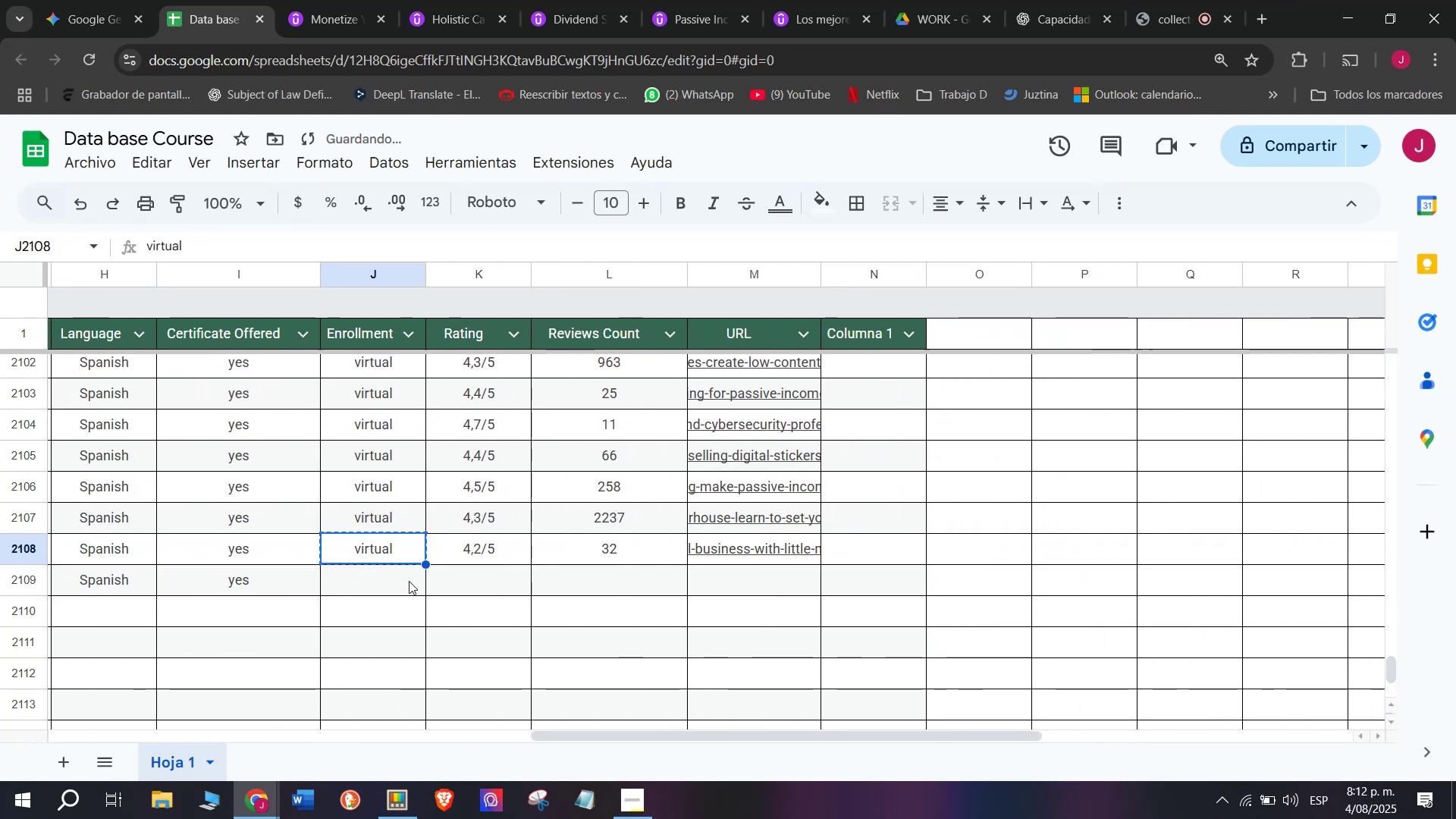 
key(Control+ControlLeft)
 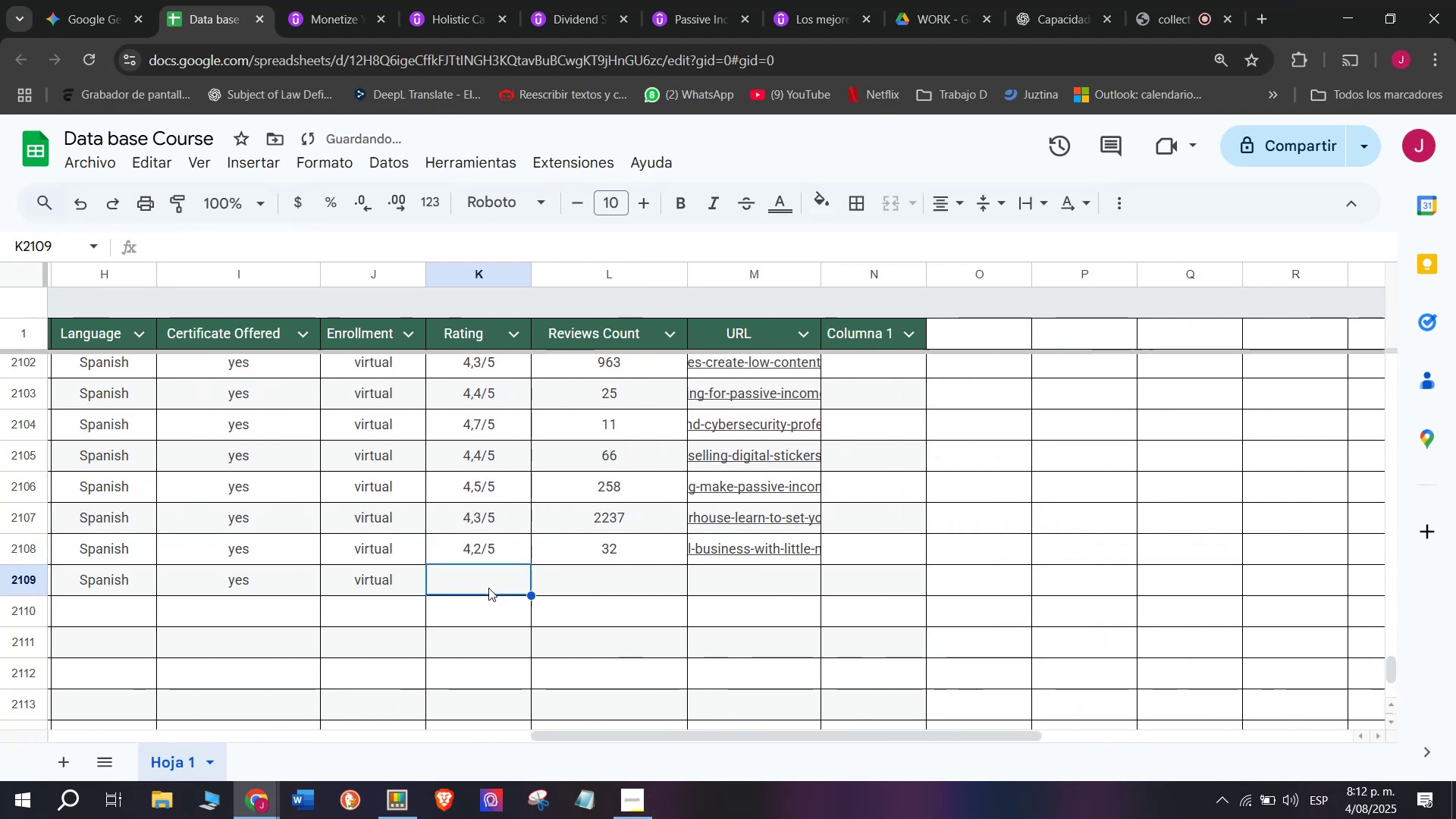 
key(Z)
 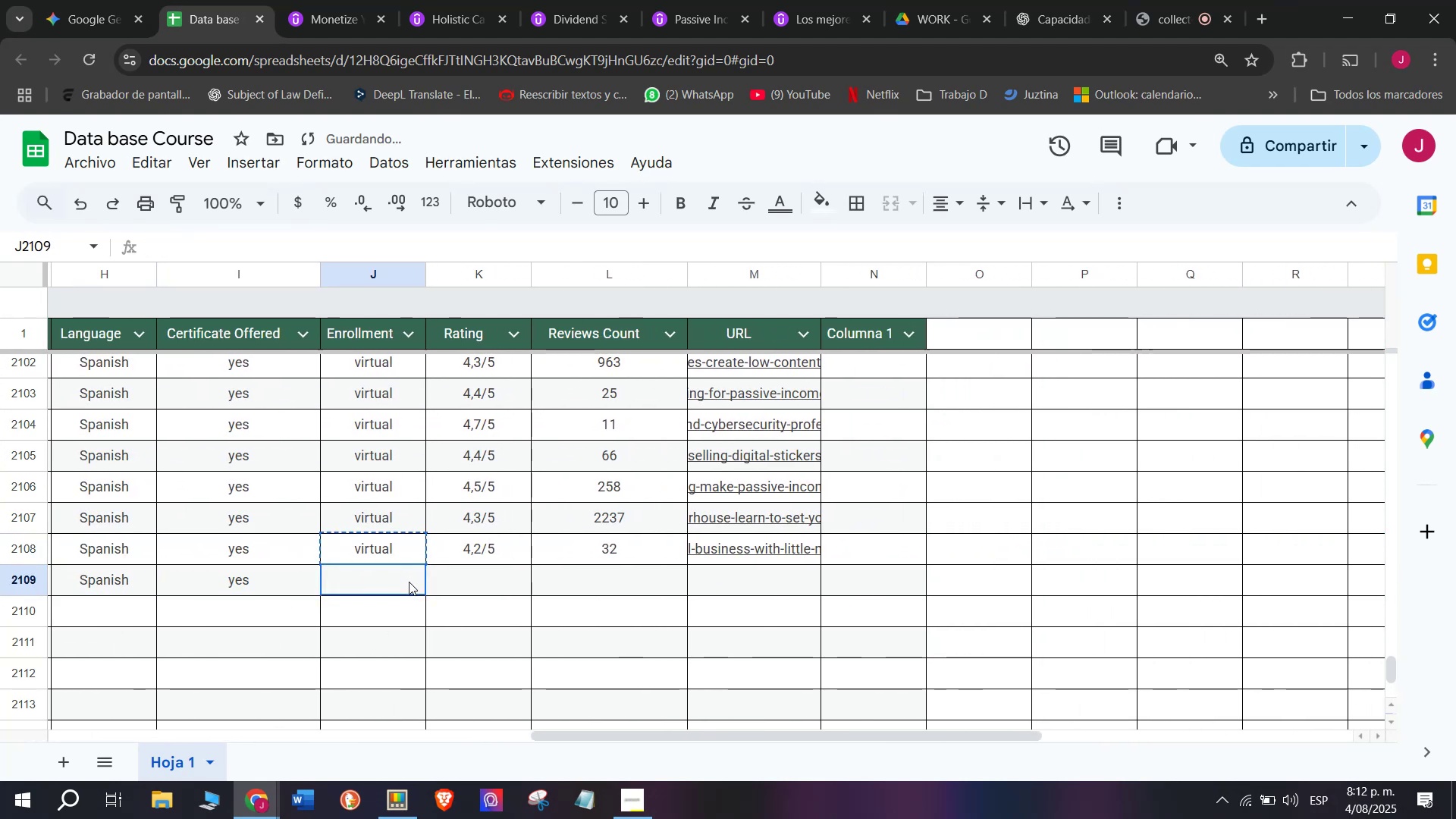 
key(Control+V)
 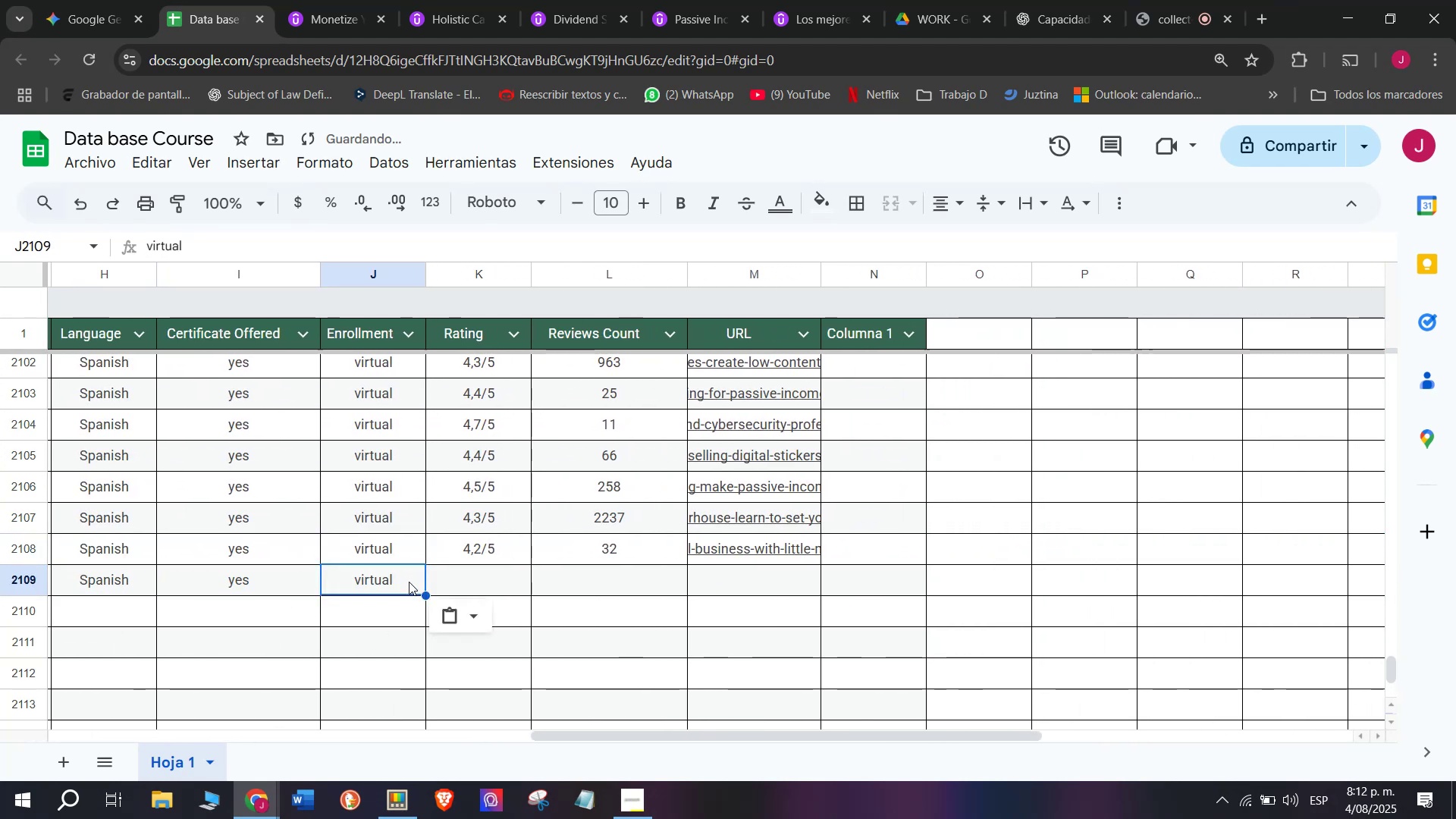 
left_click([409, 582])
 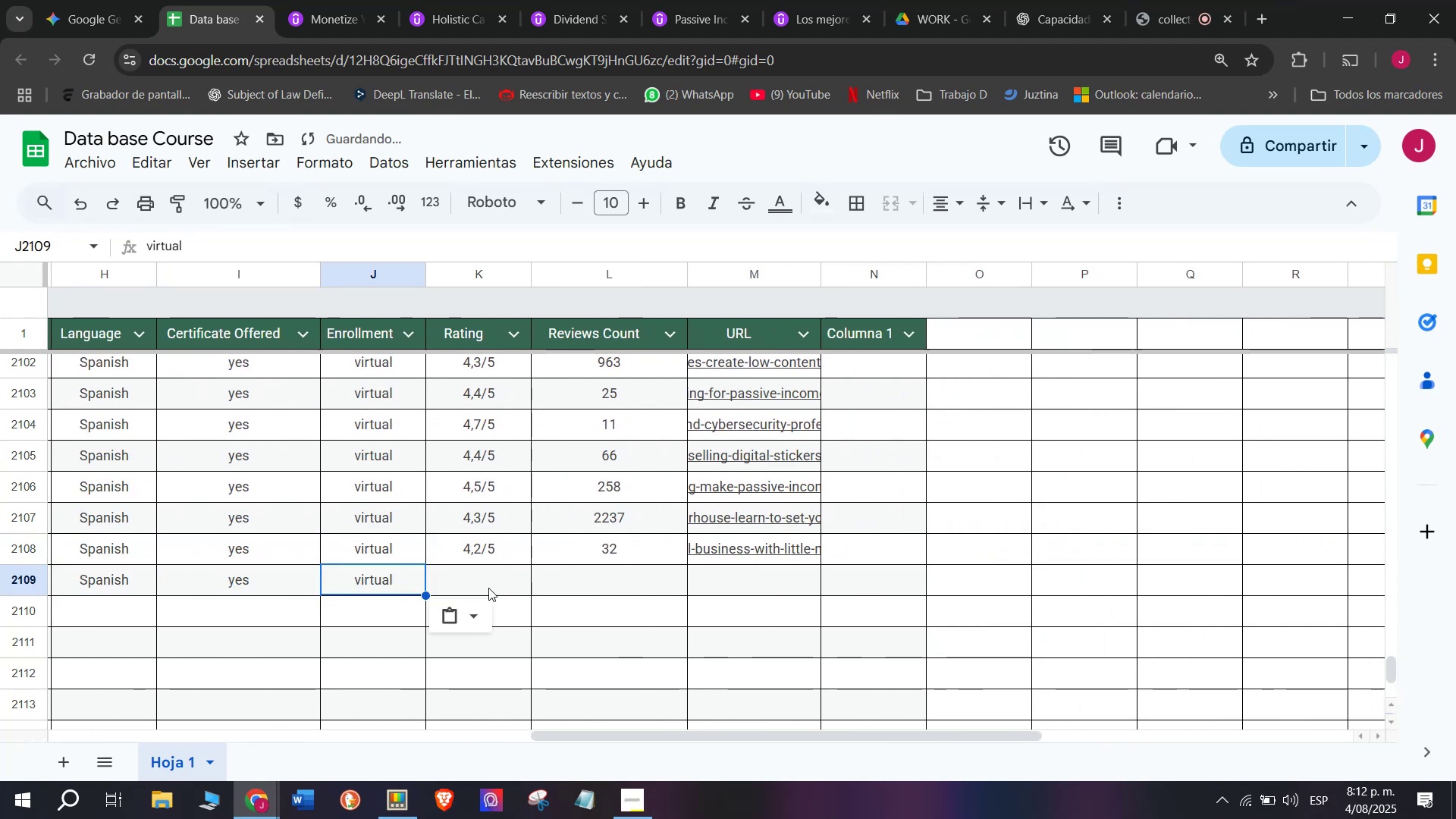 
double_click([488, 588])
 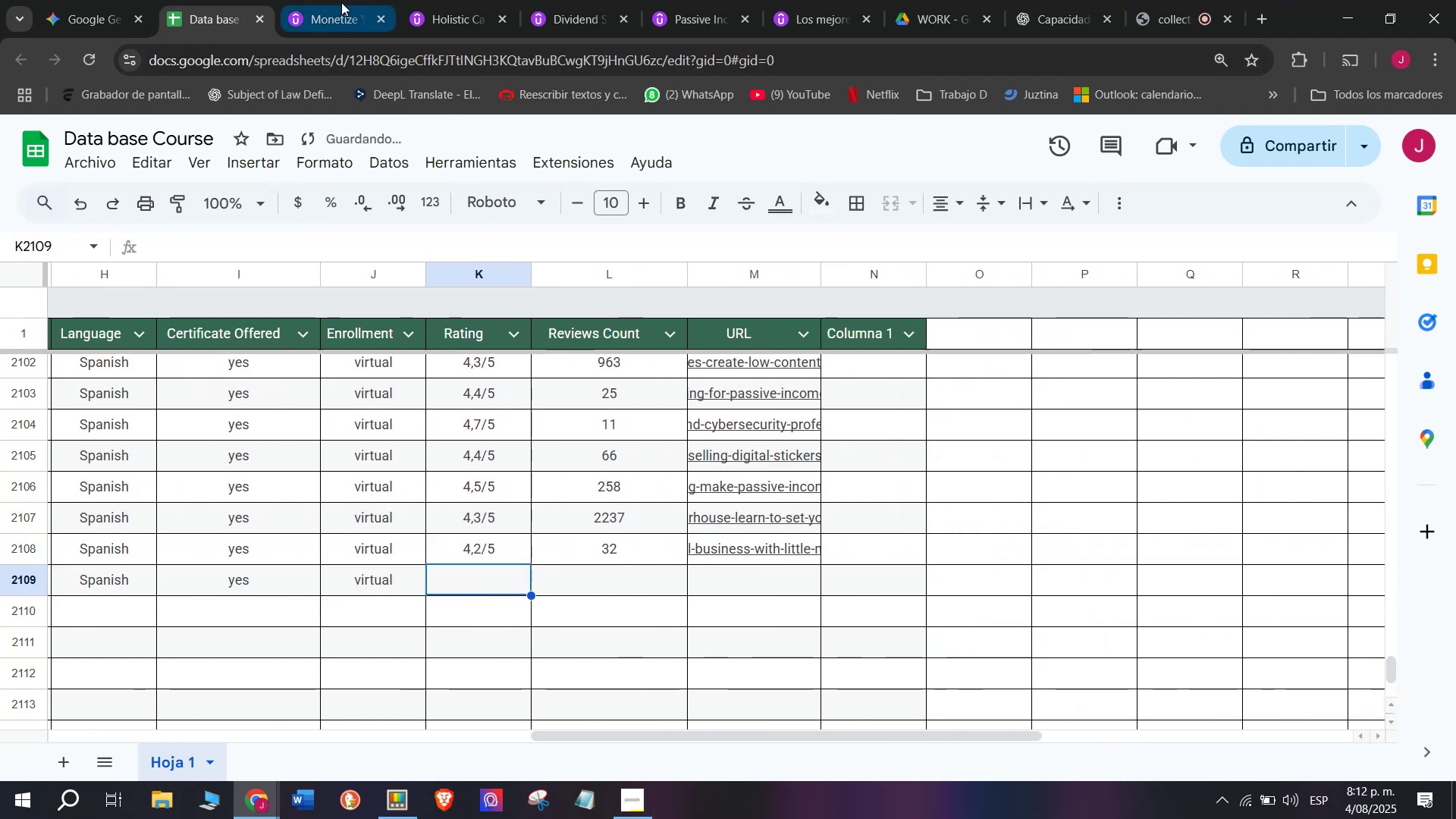 
scroll: coordinate [234, 420], scroll_direction: up, amount: 5.0
 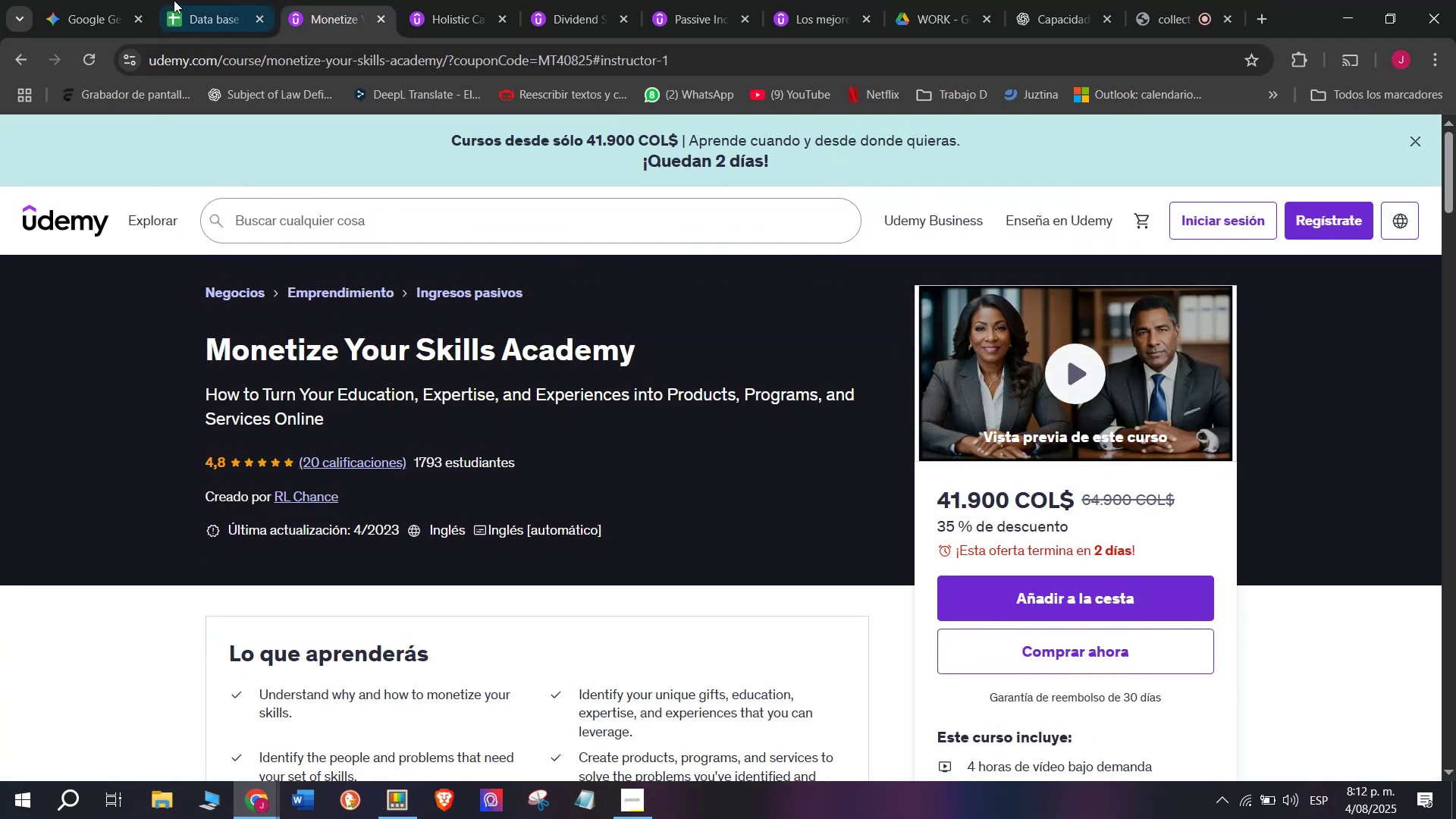 
left_click([178, 0])
 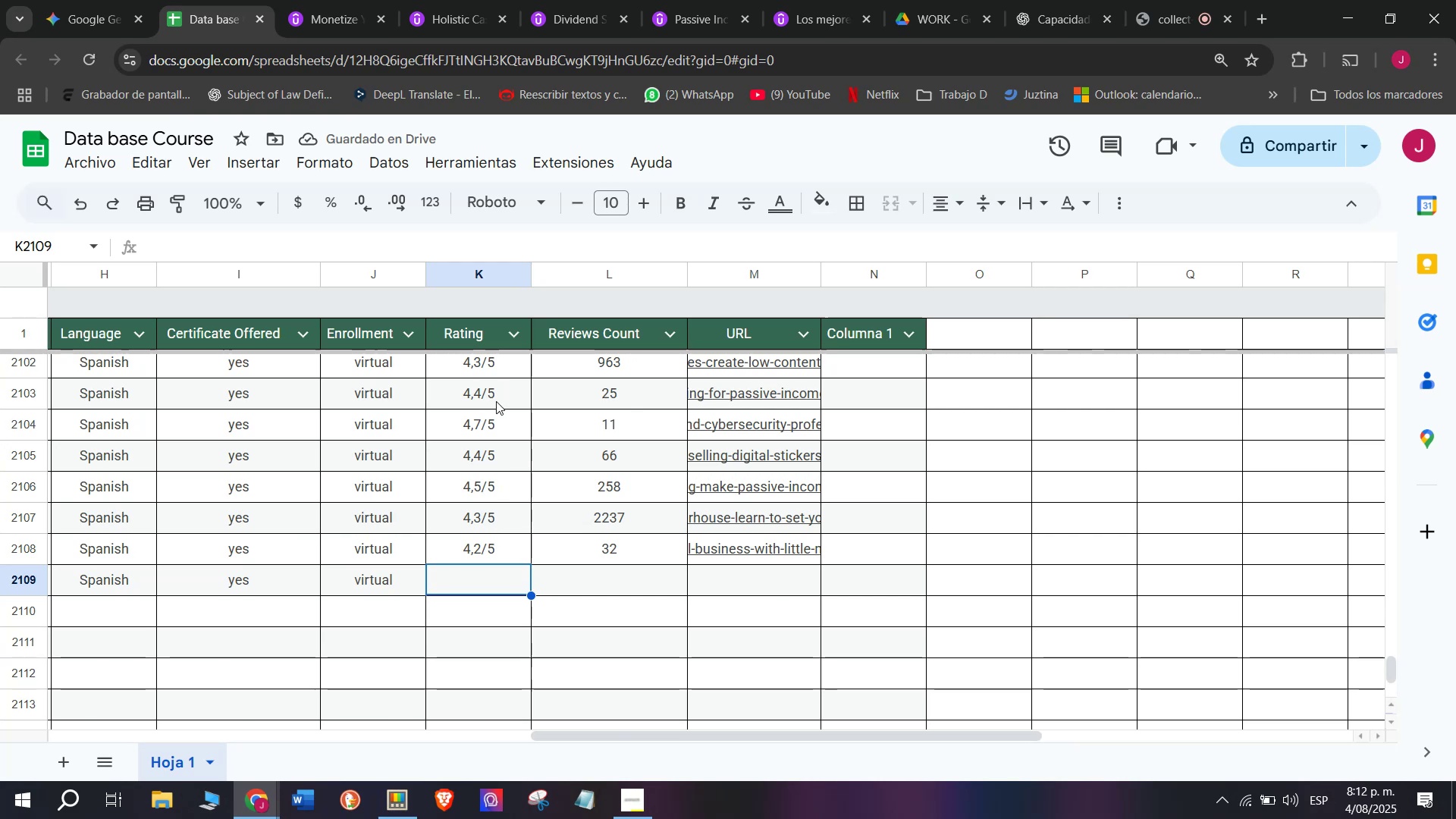 
left_click([484, 554])
 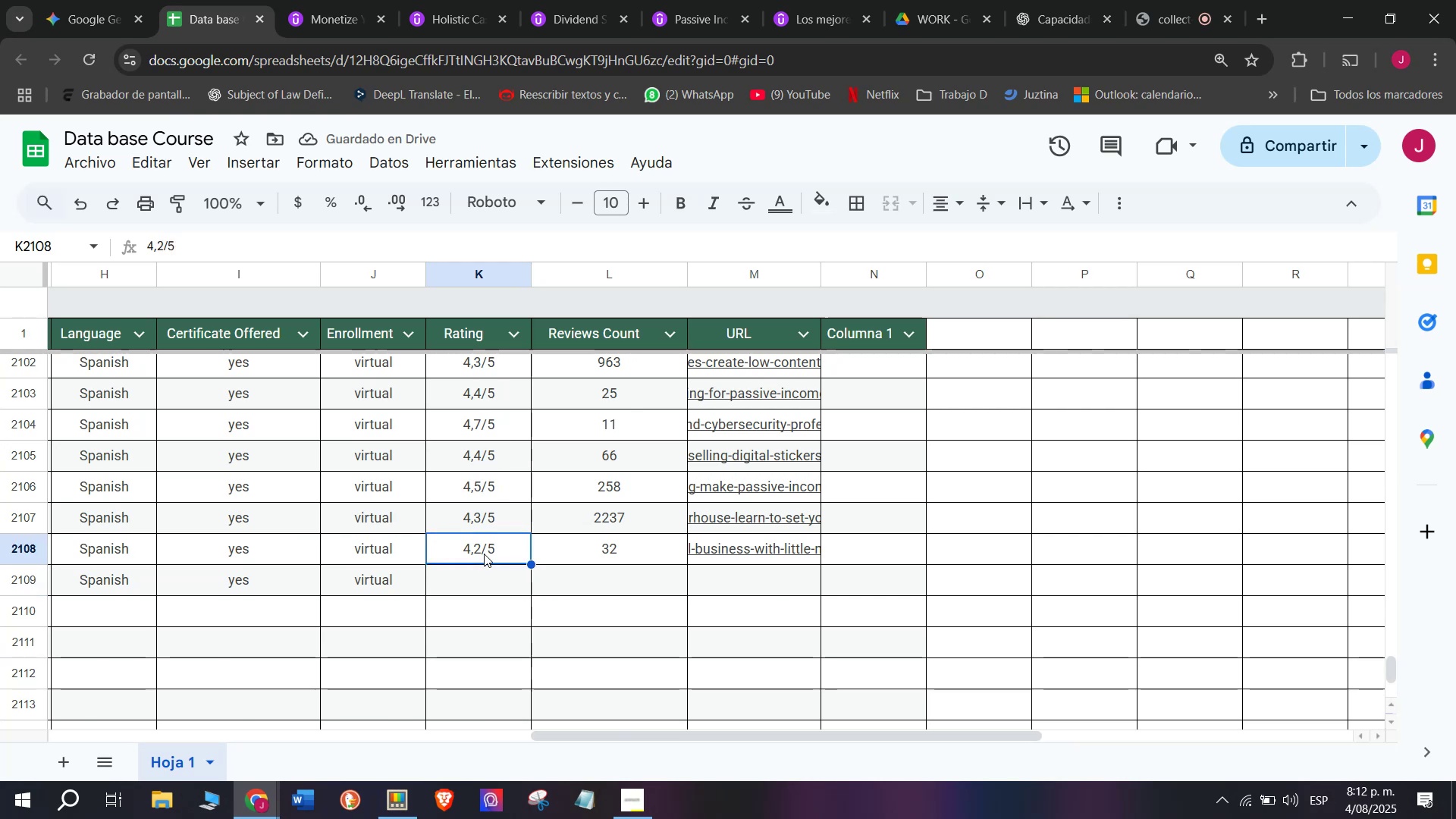 
key(Control+ControlLeft)
 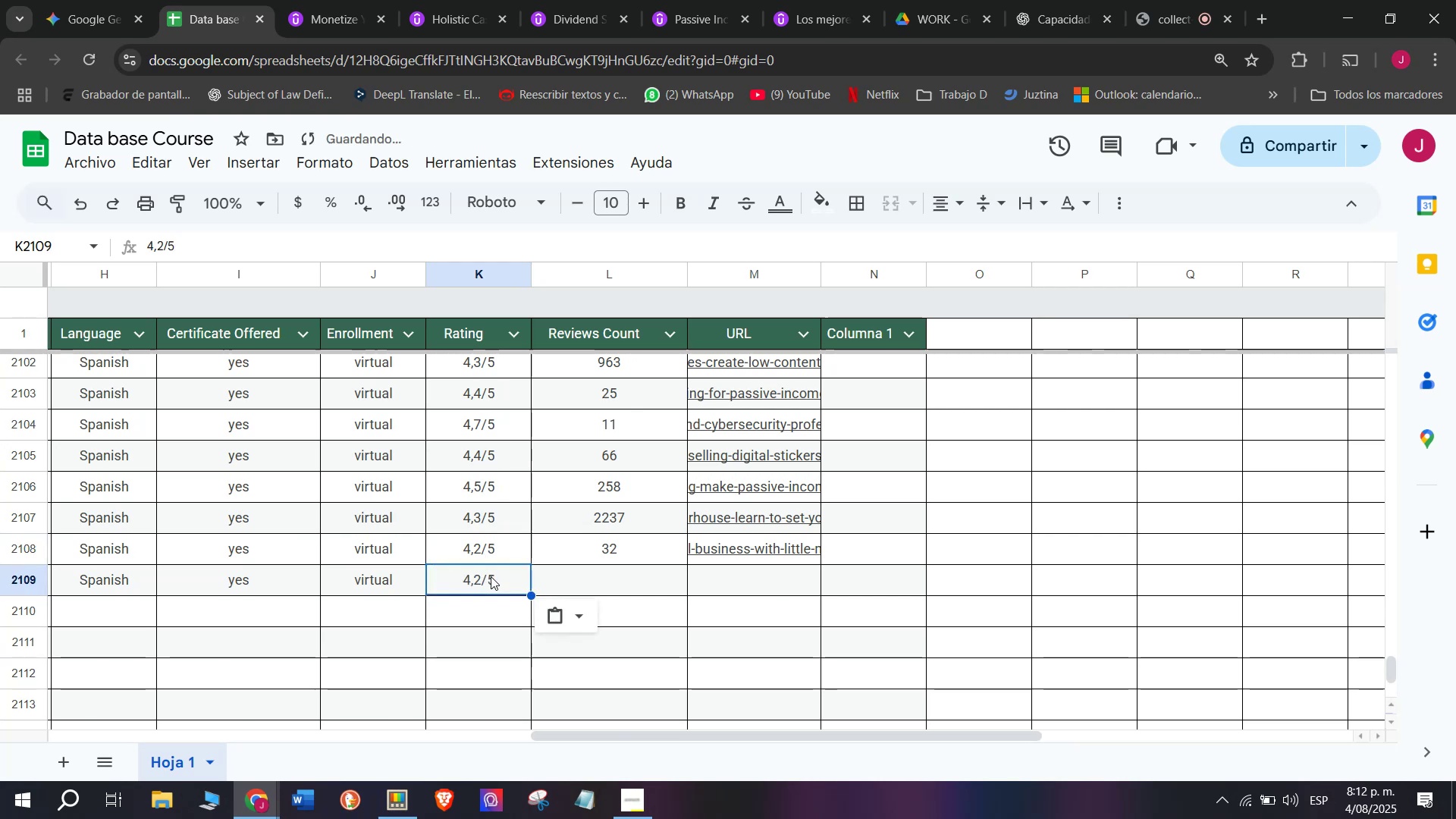 
key(Break)
 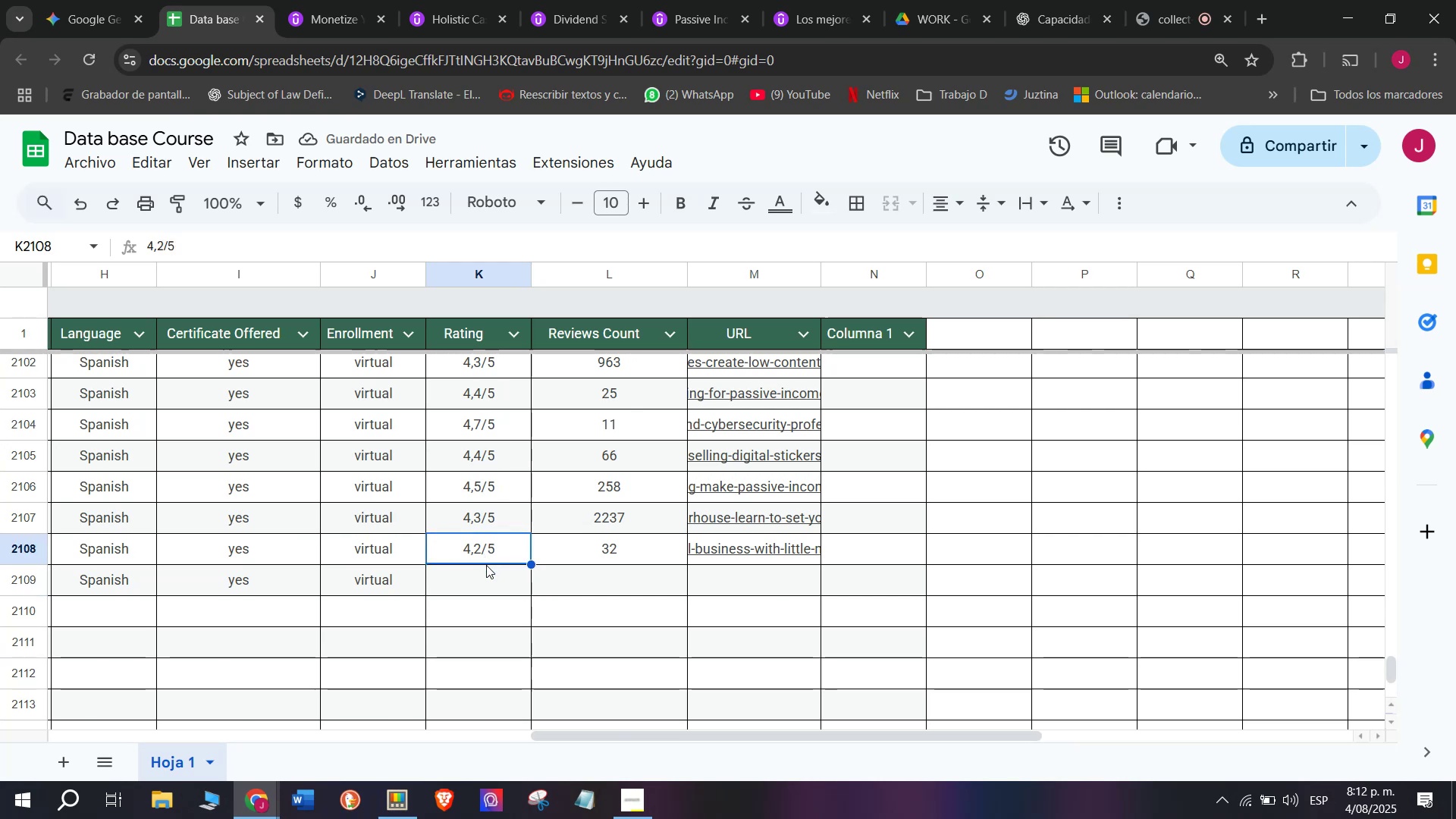 
key(Control+C)
 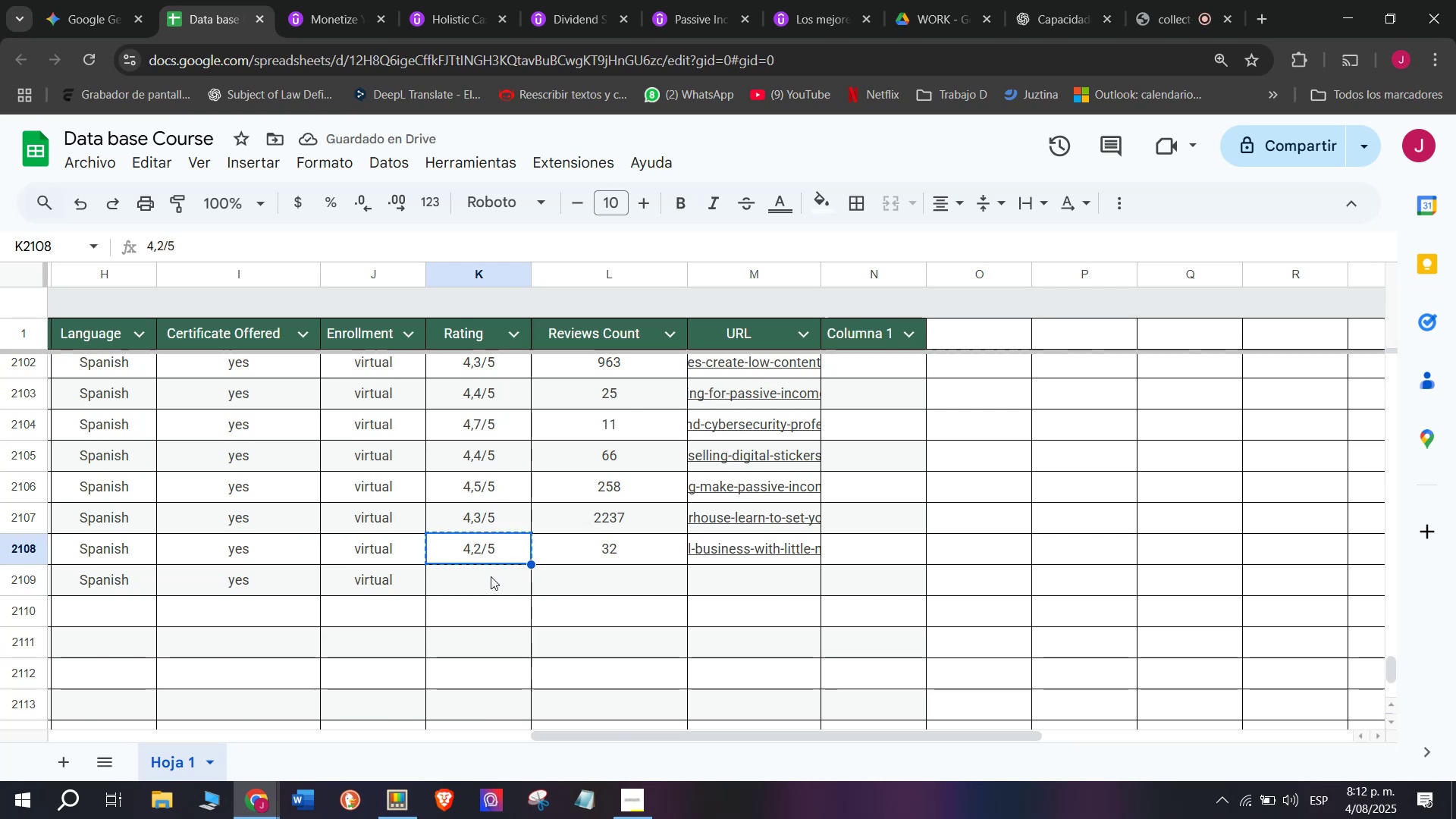 
key(Control+ControlLeft)
 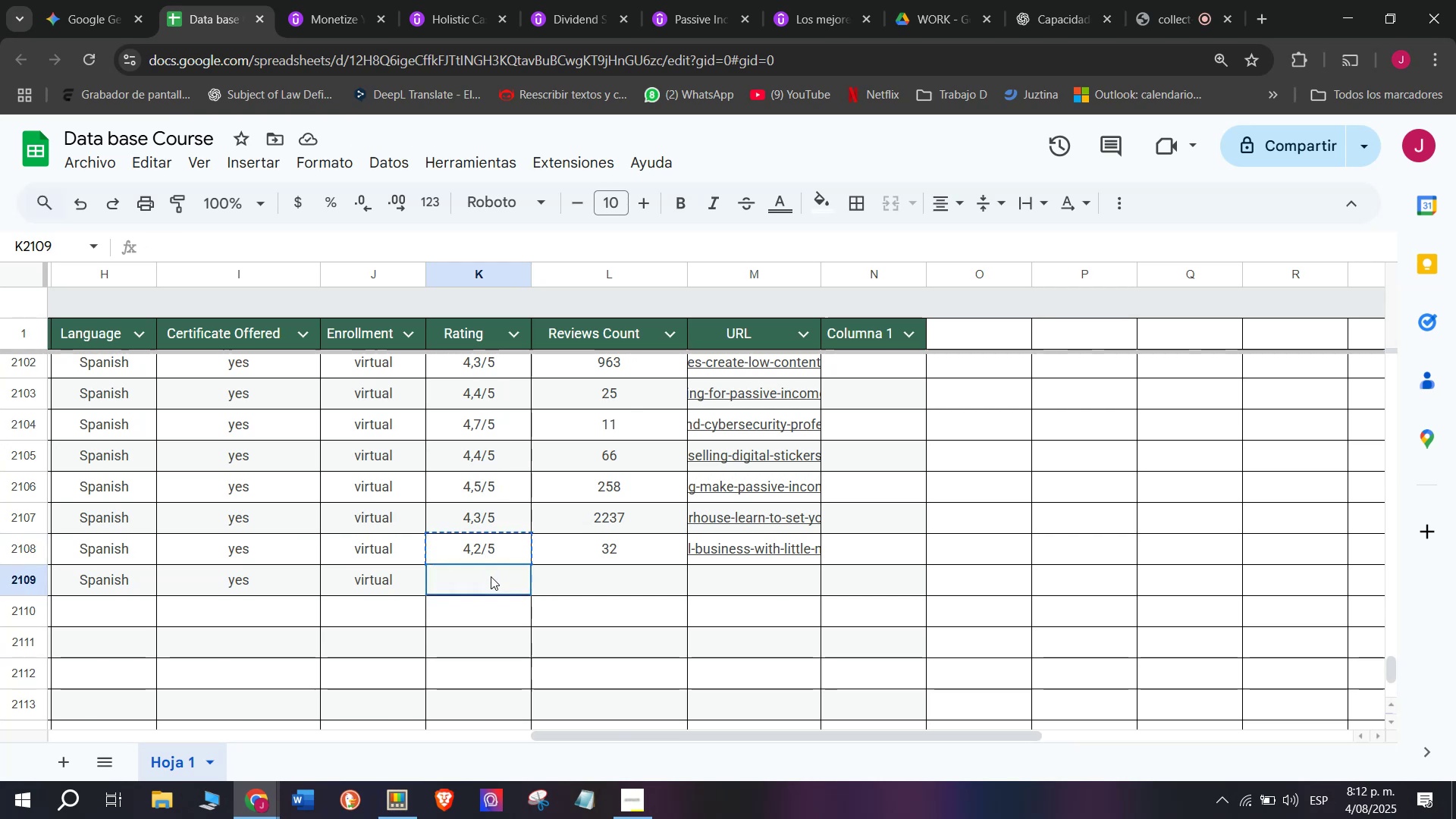 
key(Z)
 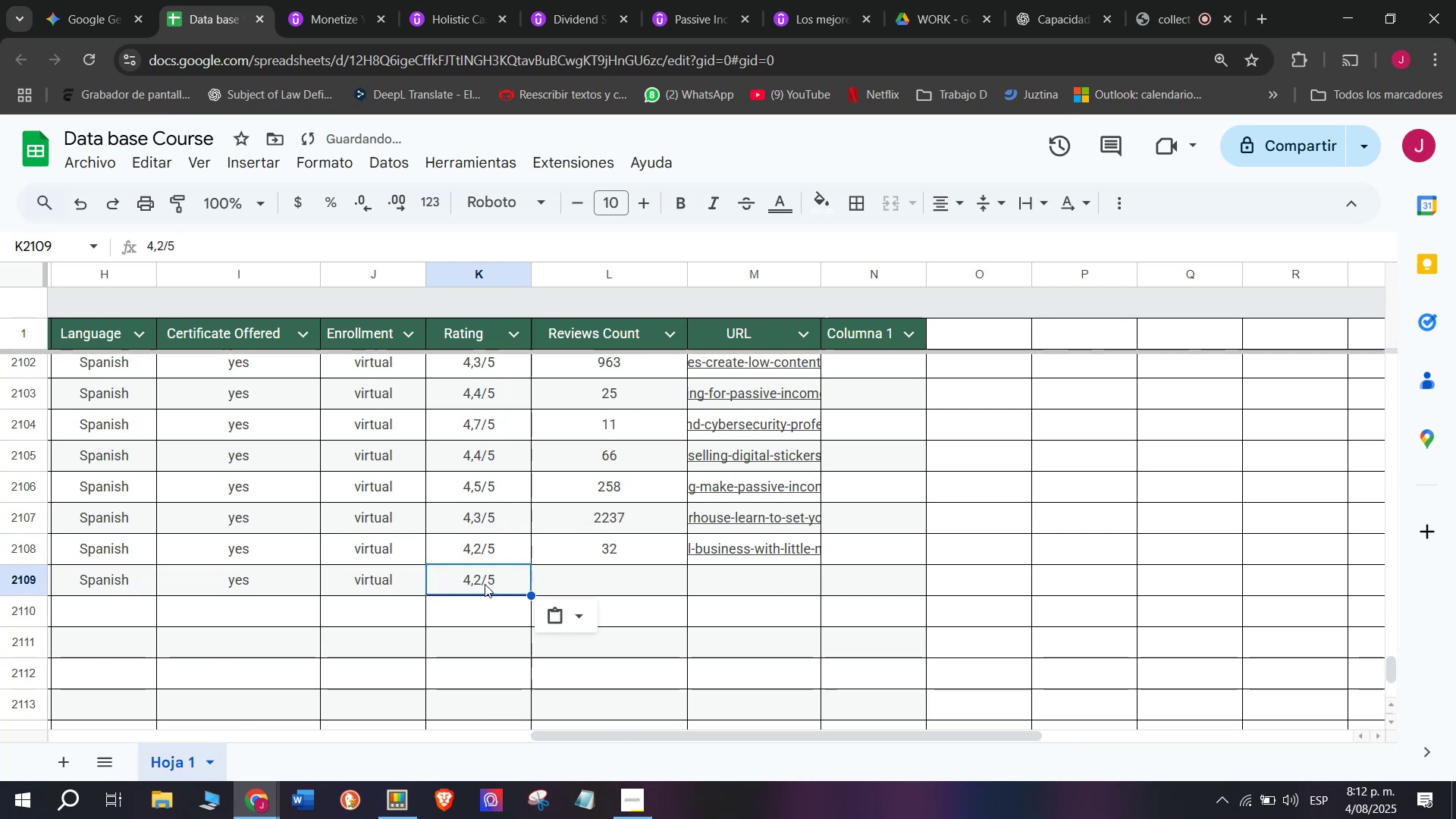 
key(Control+V)
 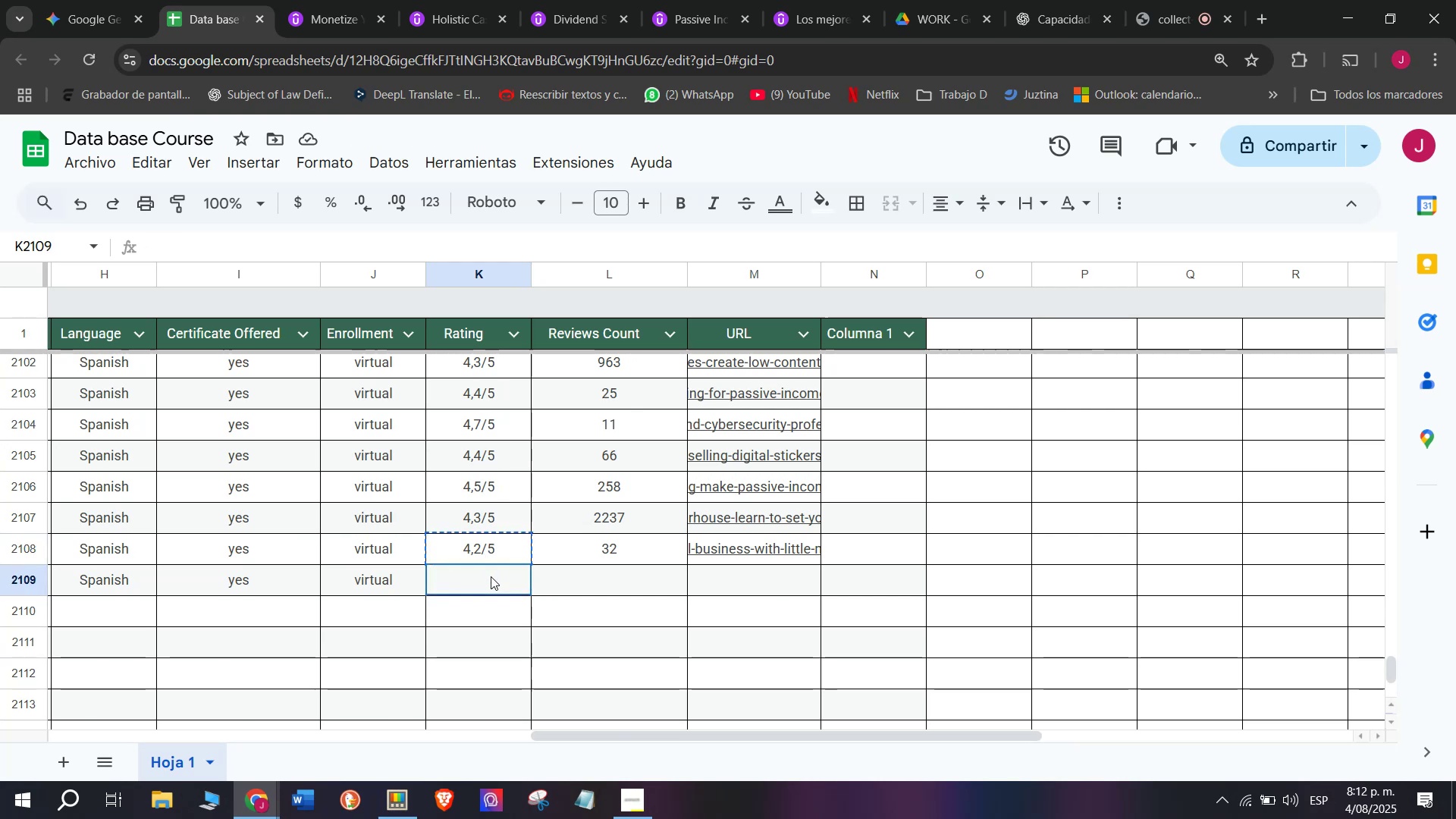 
double_click([491, 576])
 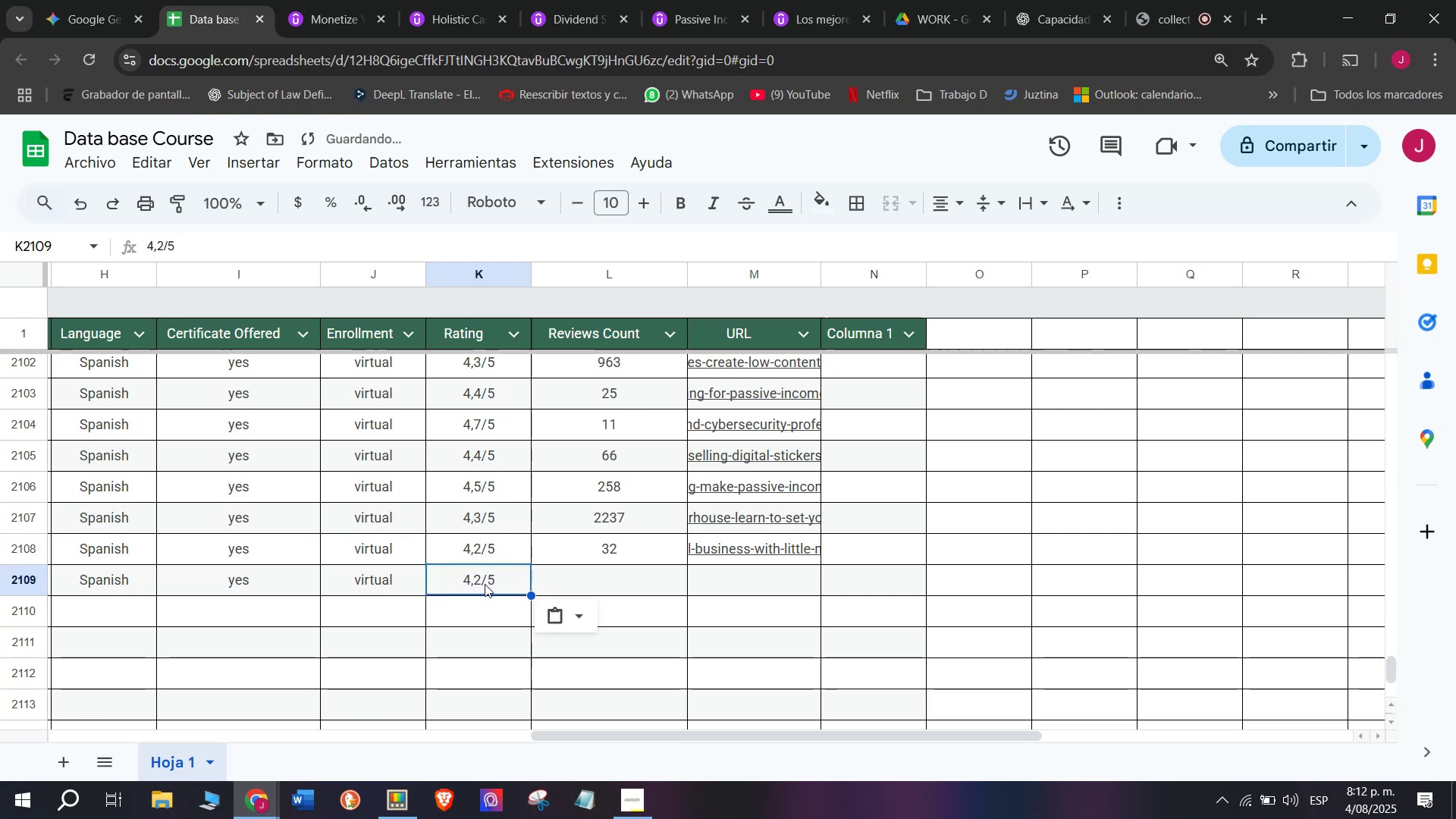 
double_click([485, 584])
 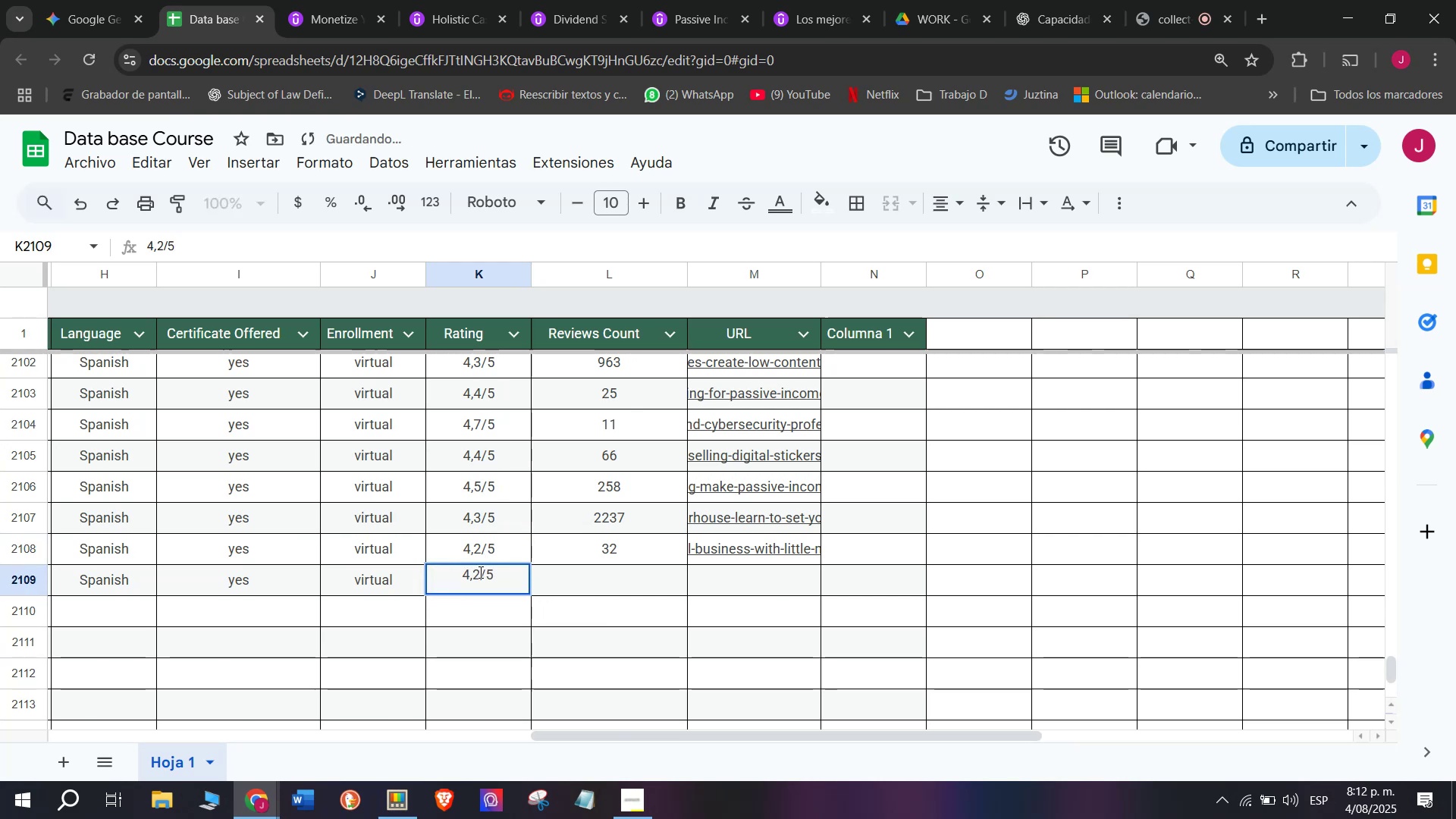 
left_click([479, 572])
 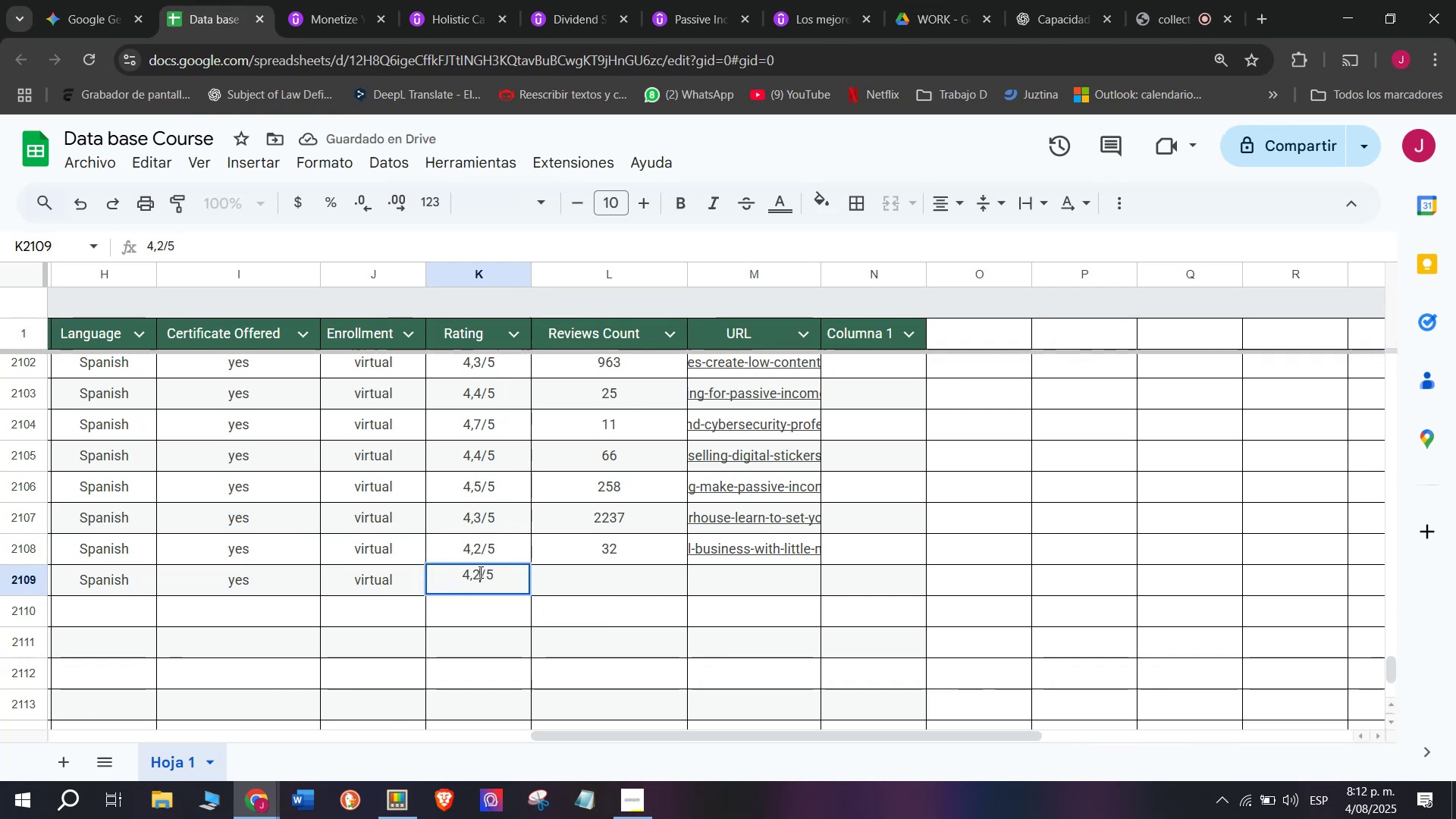 
key(Q)
 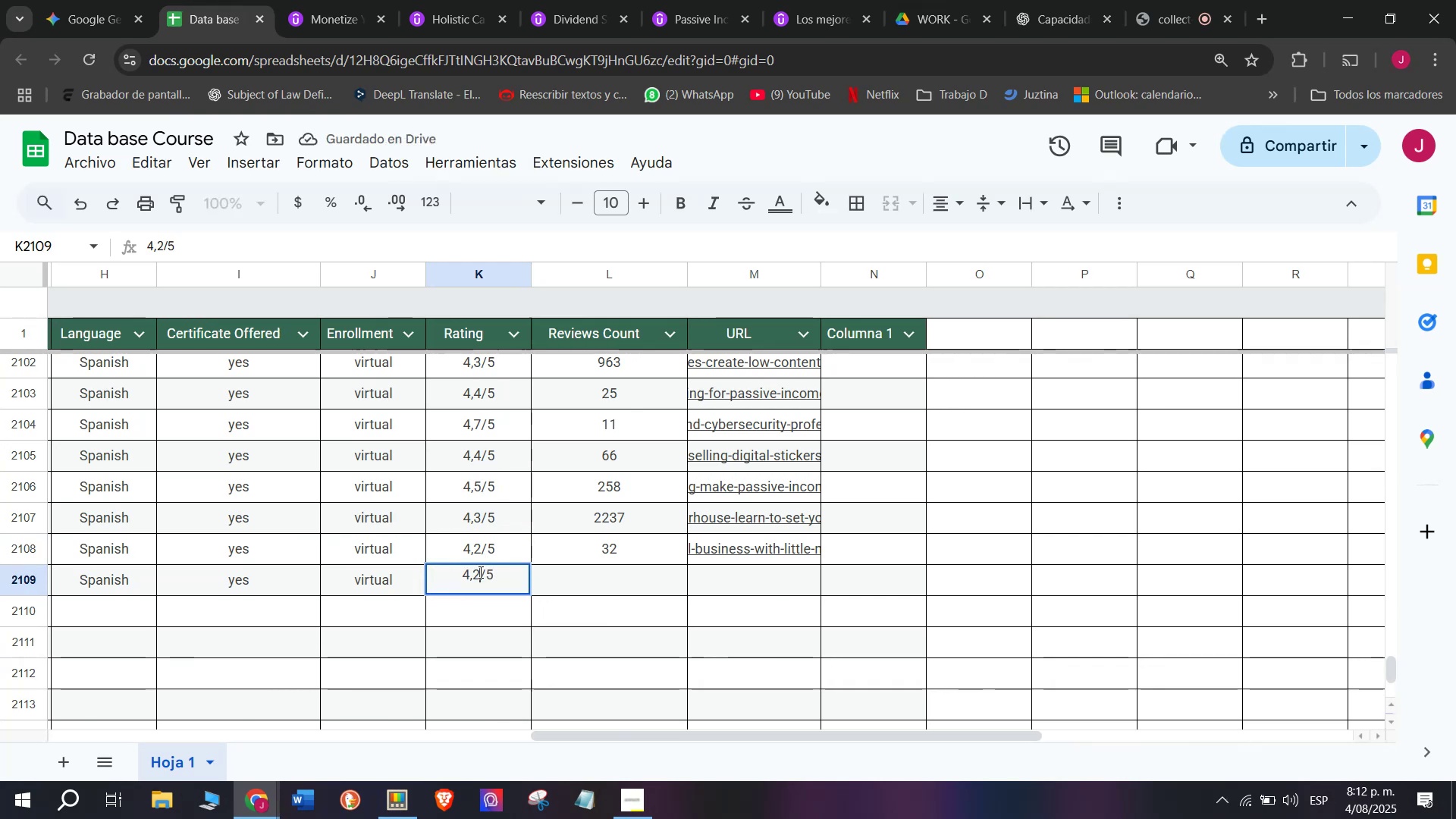 
key(Backspace)
 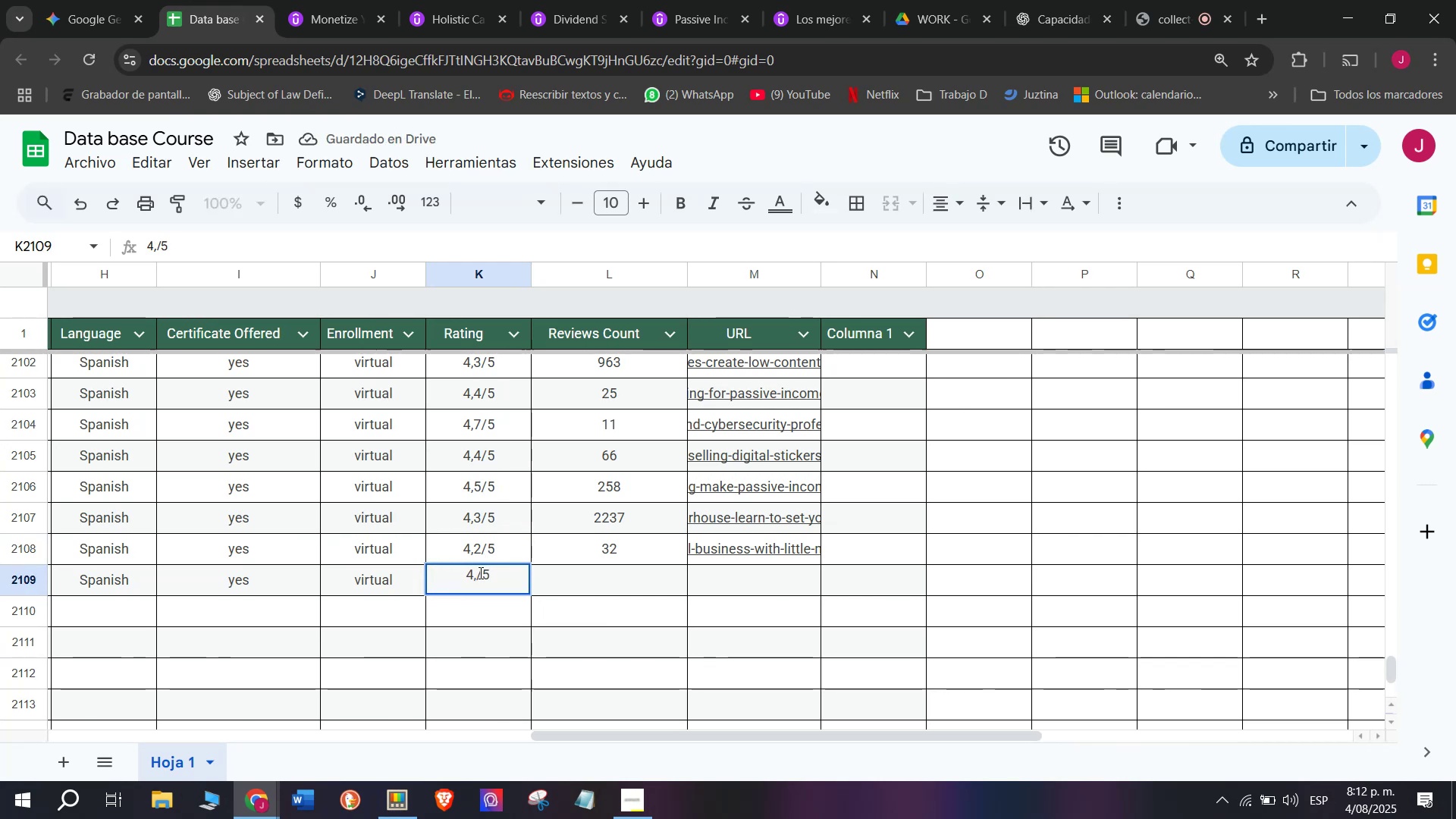 
key(8)
 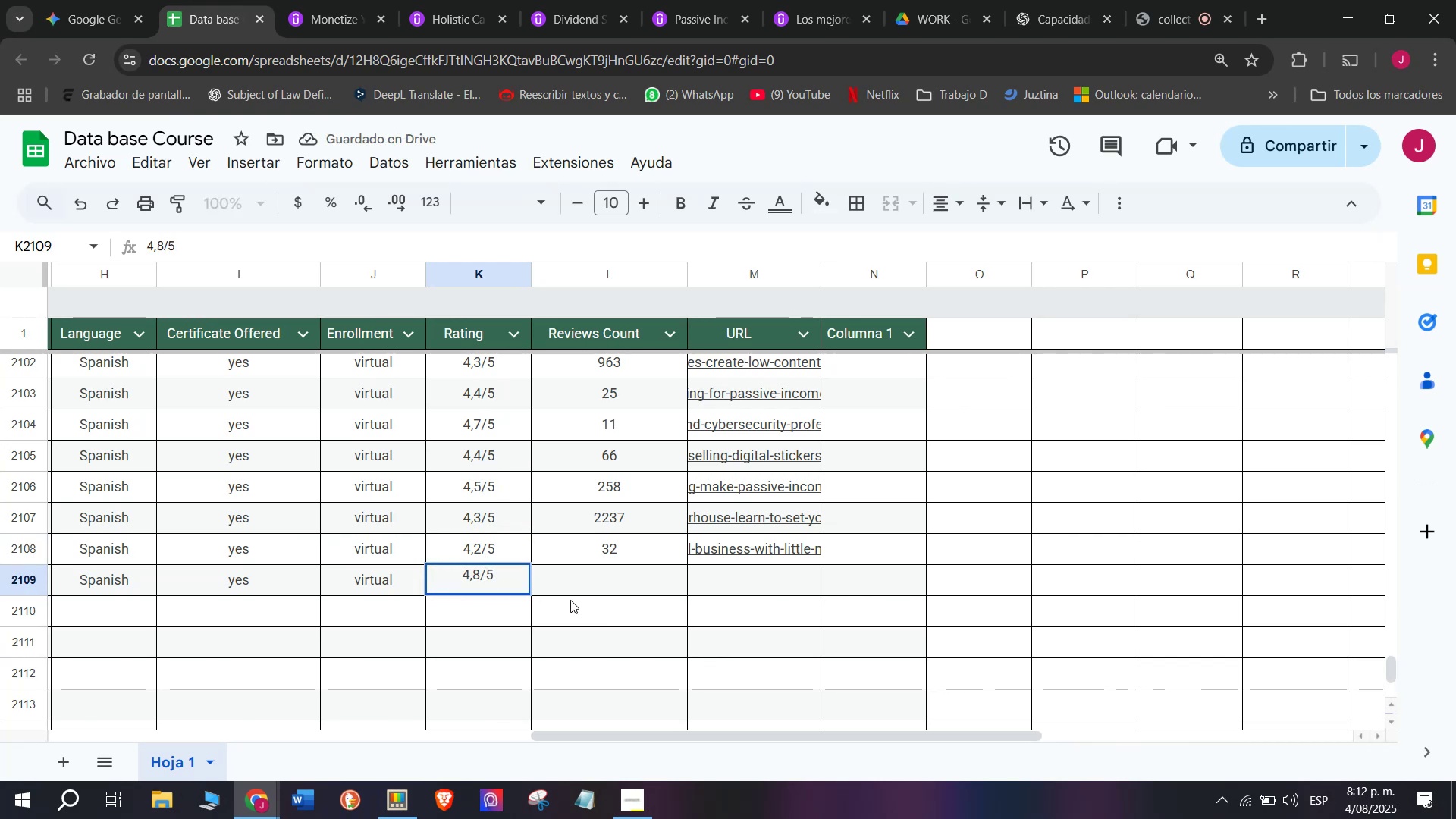 
left_click([598, 579])
 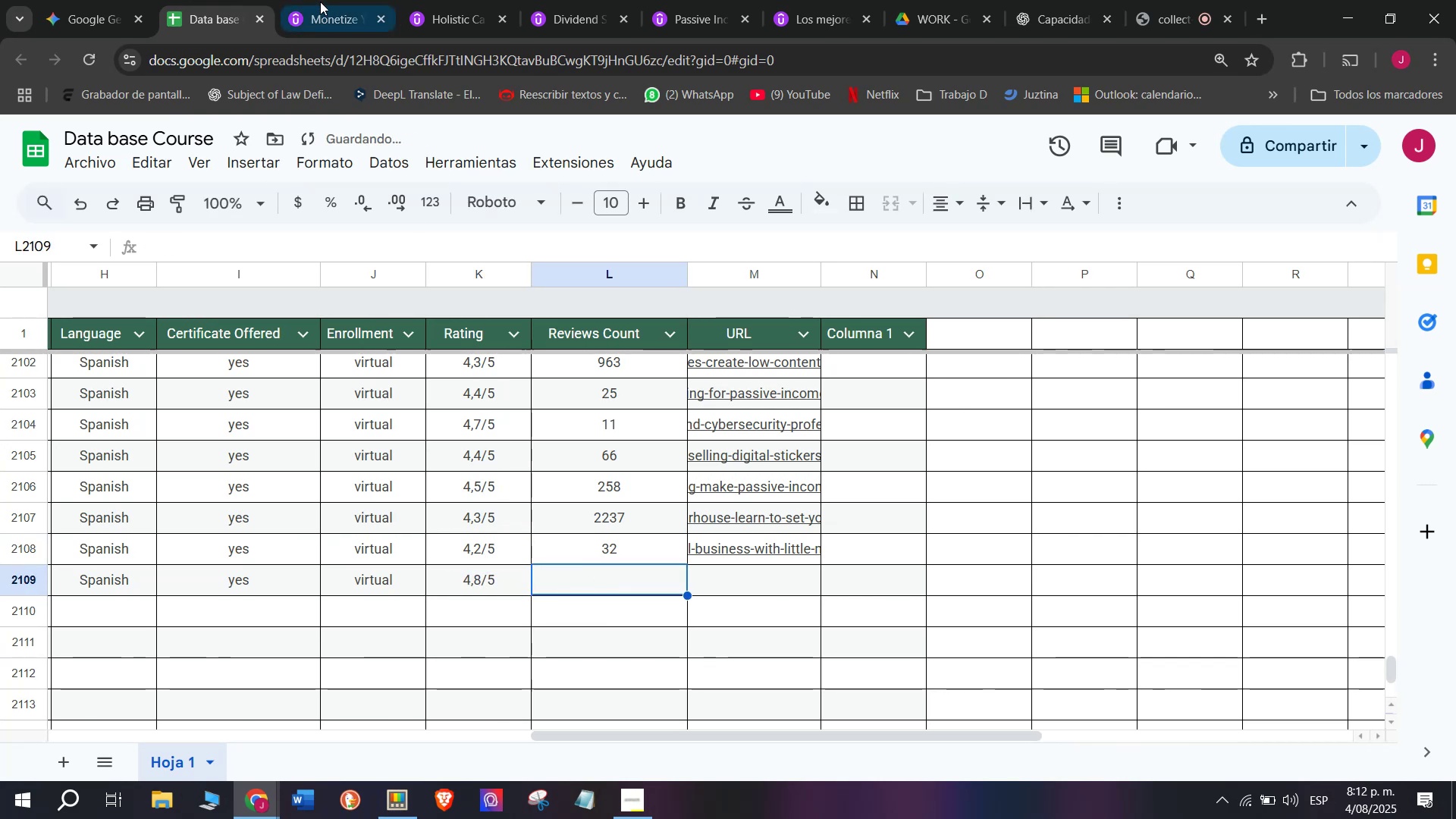 
left_click([347, 0])
 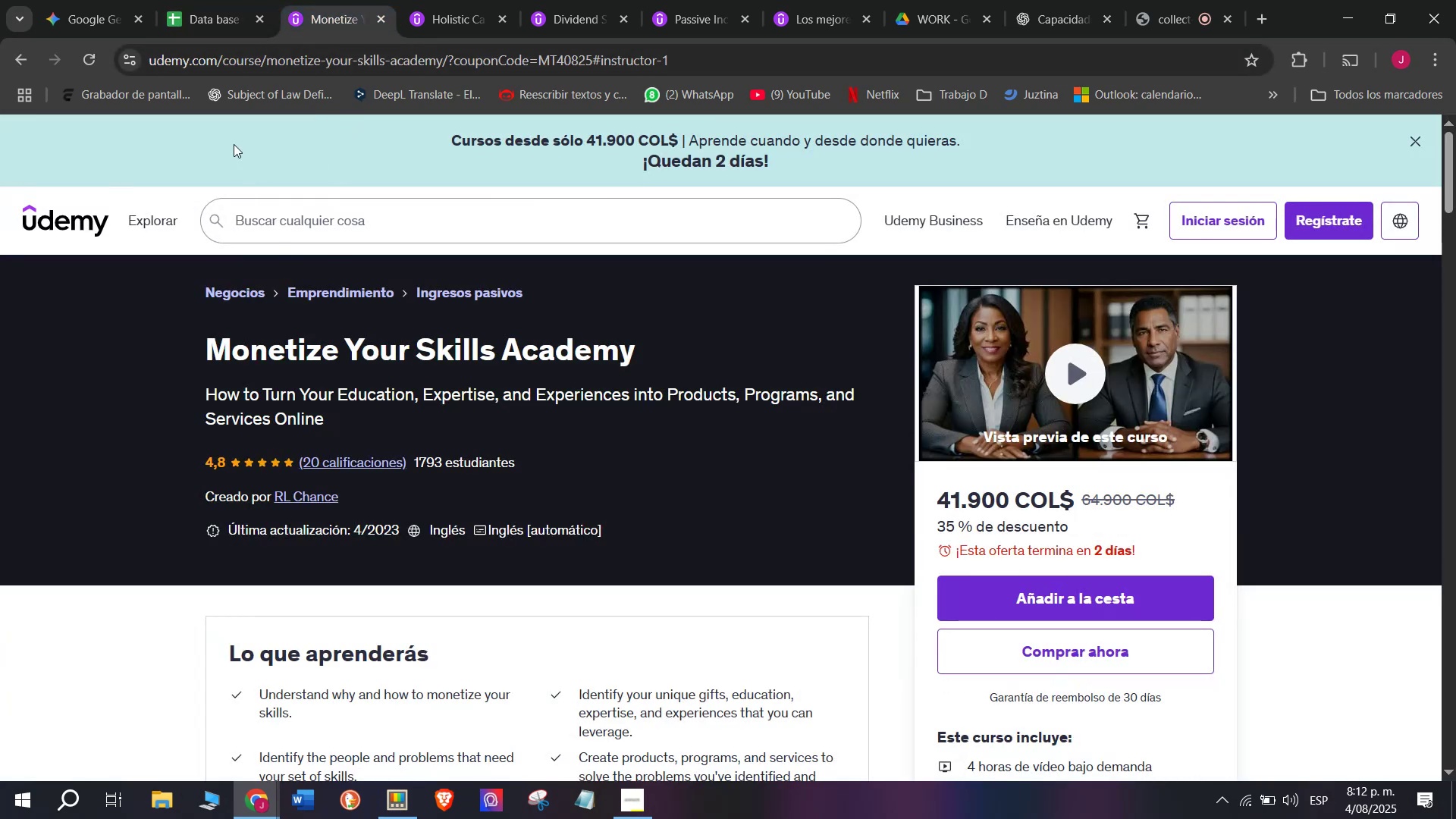 
left_click([196, 0])
 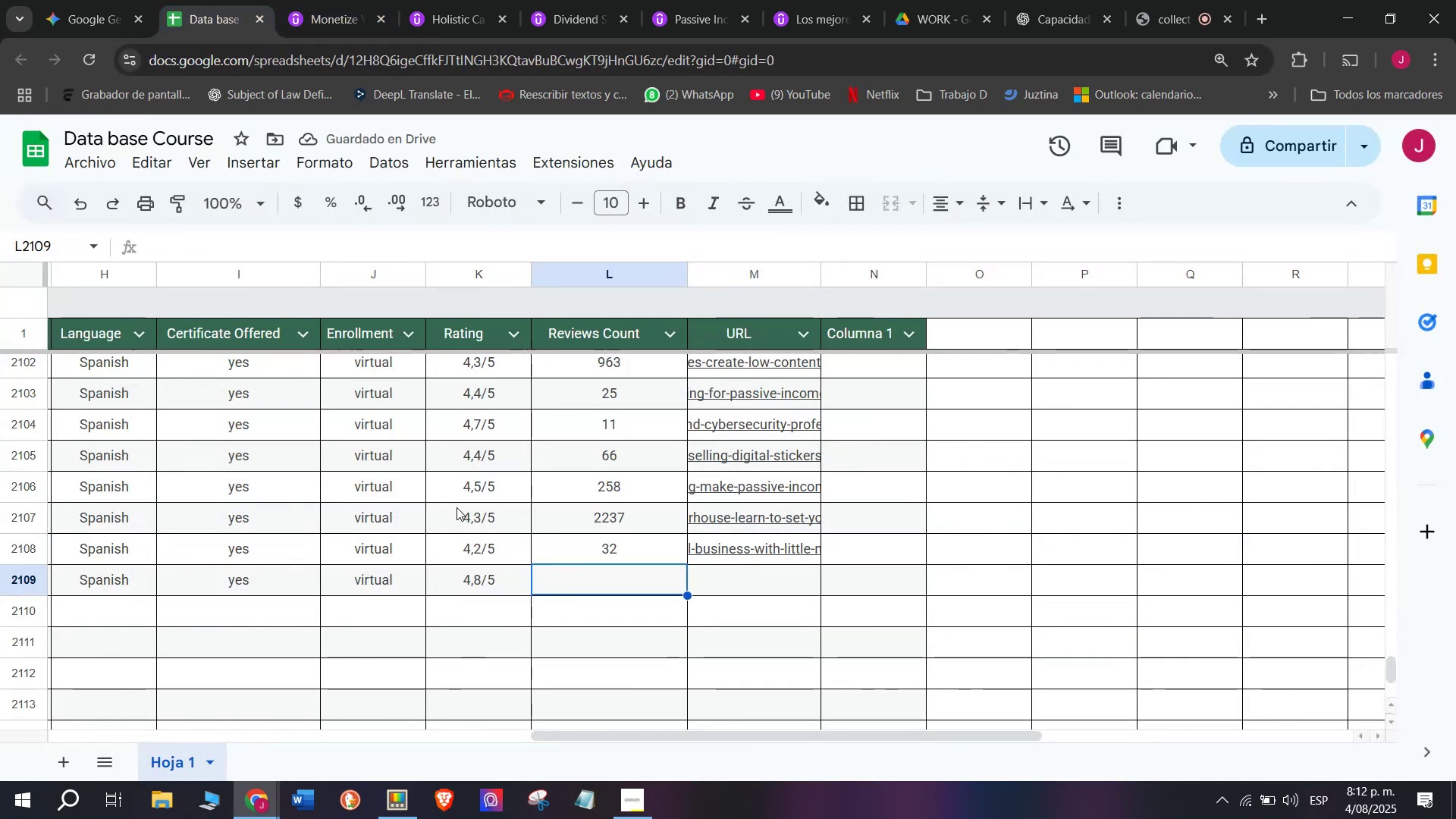 
type(20)
 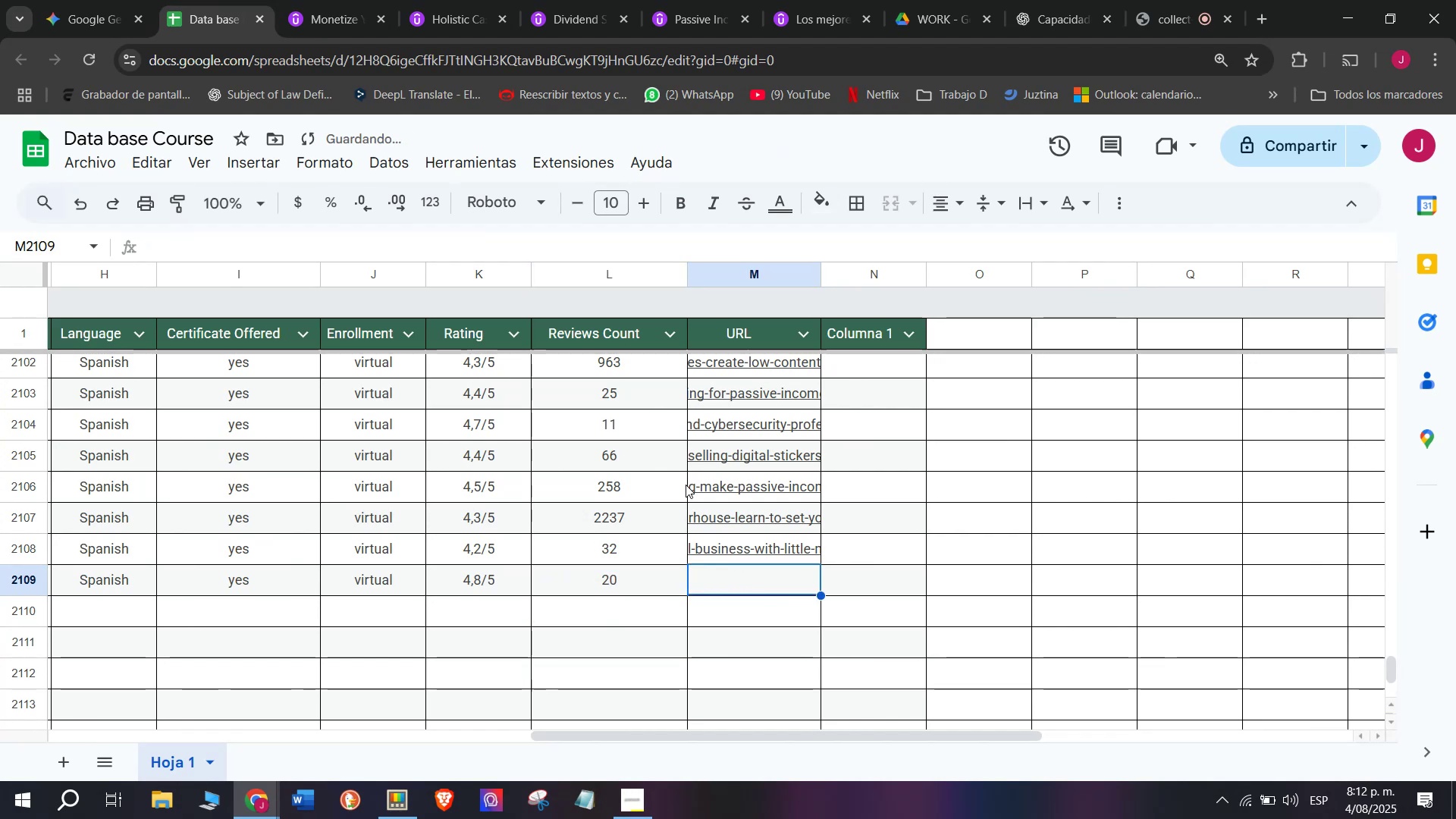 
left_click([327, 0])
 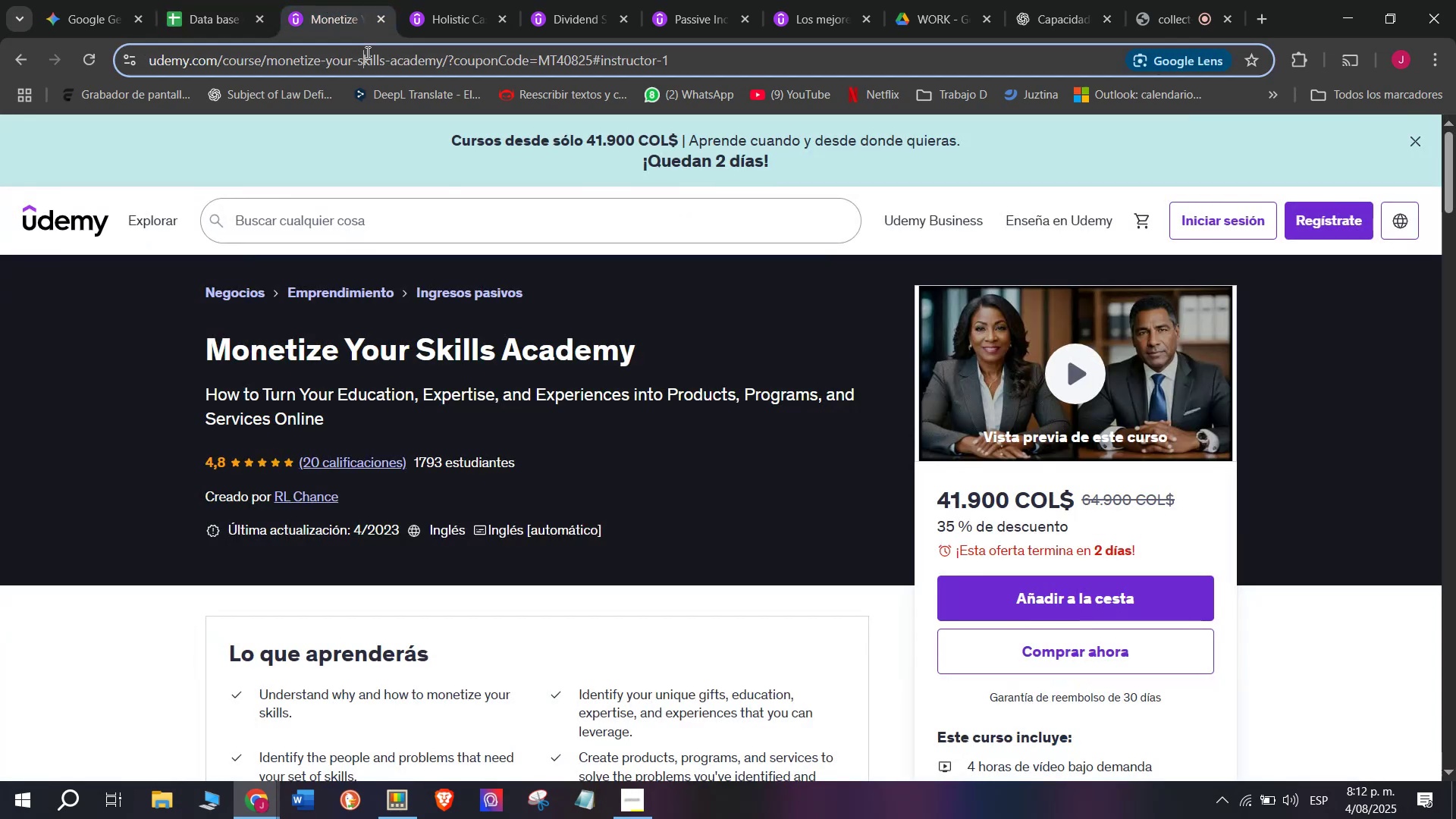 
double_click([366, 52])
 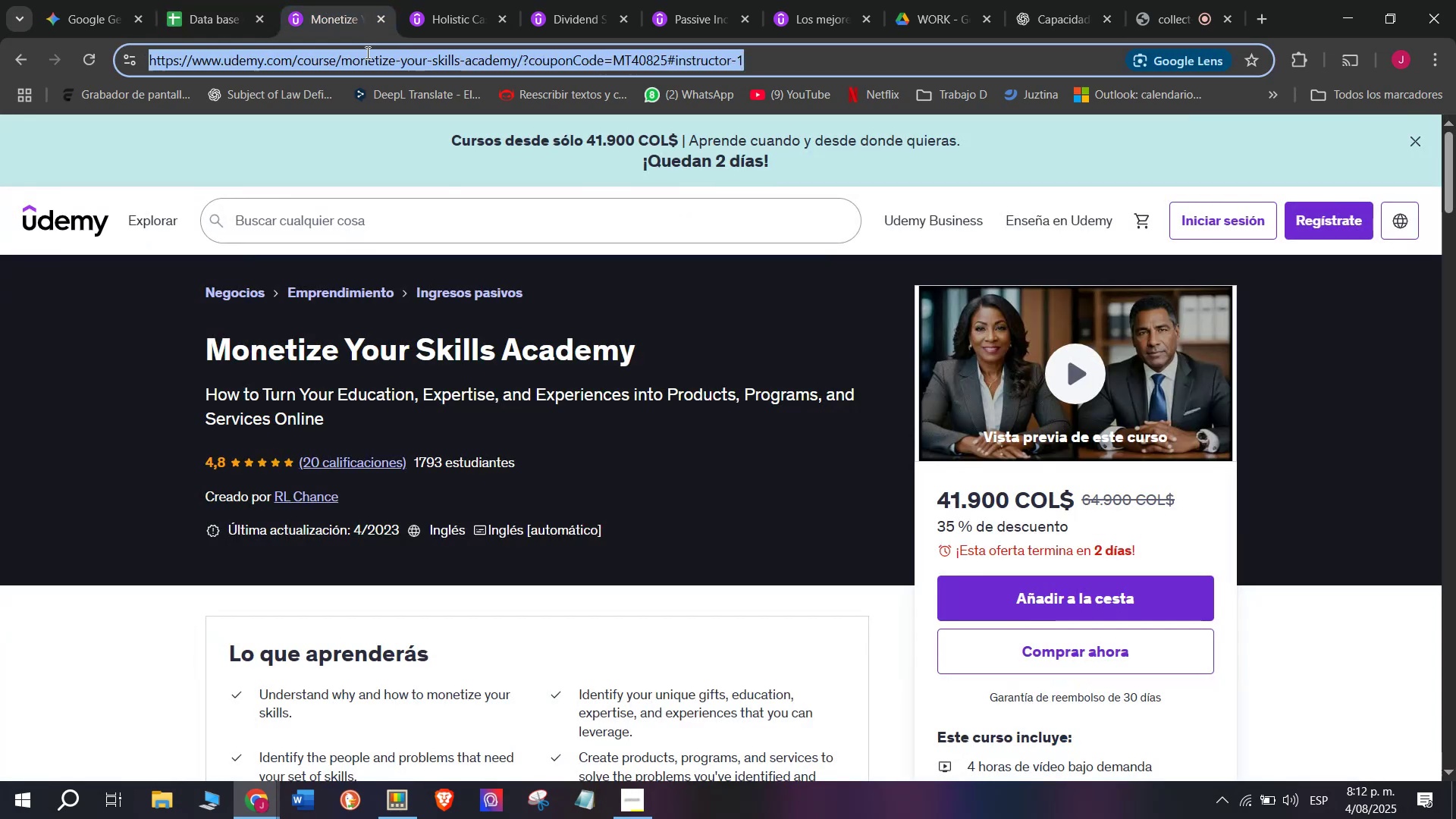 
triple_click([366, 52])
 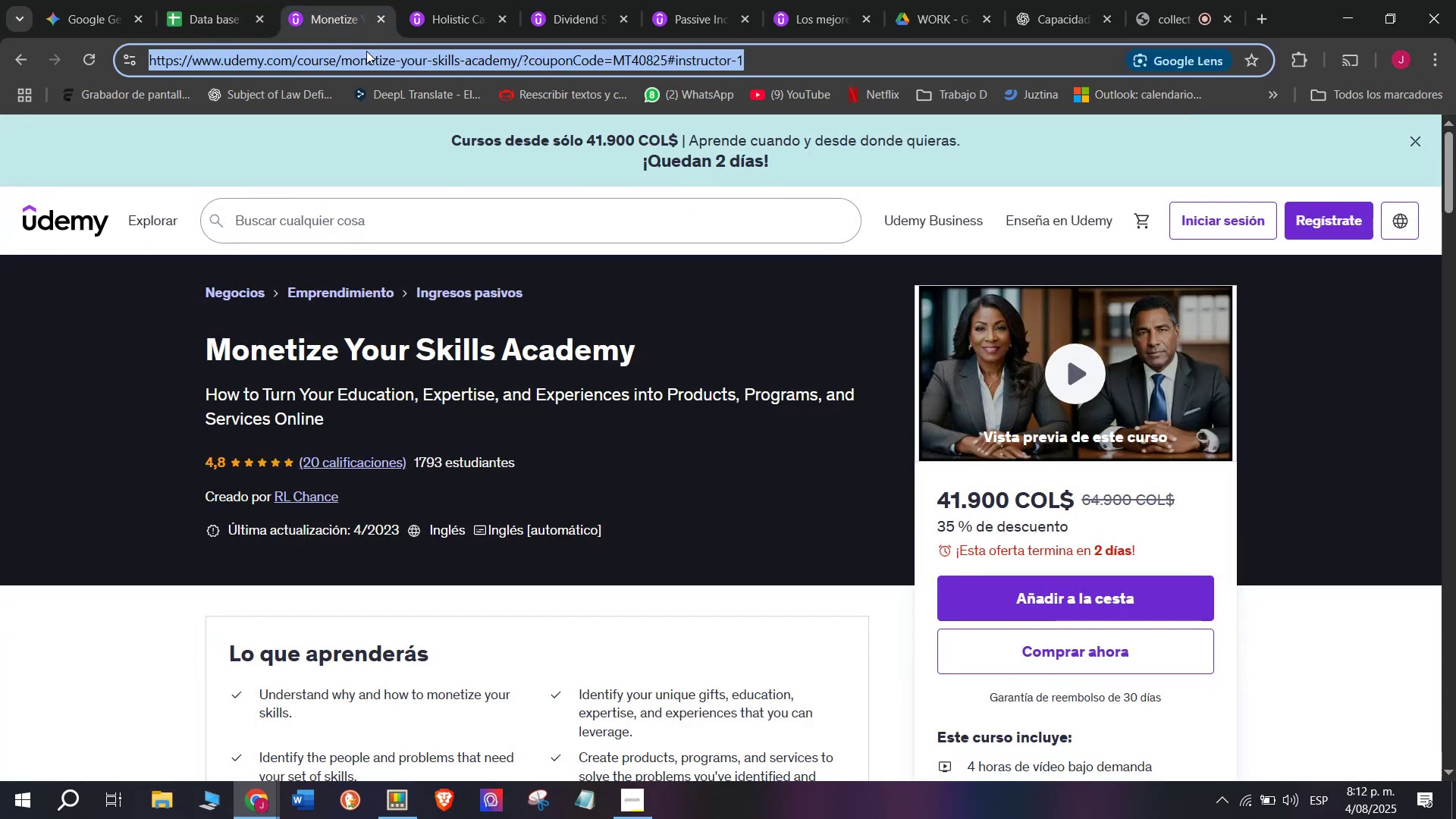 
key(Control+ControlLeft)
 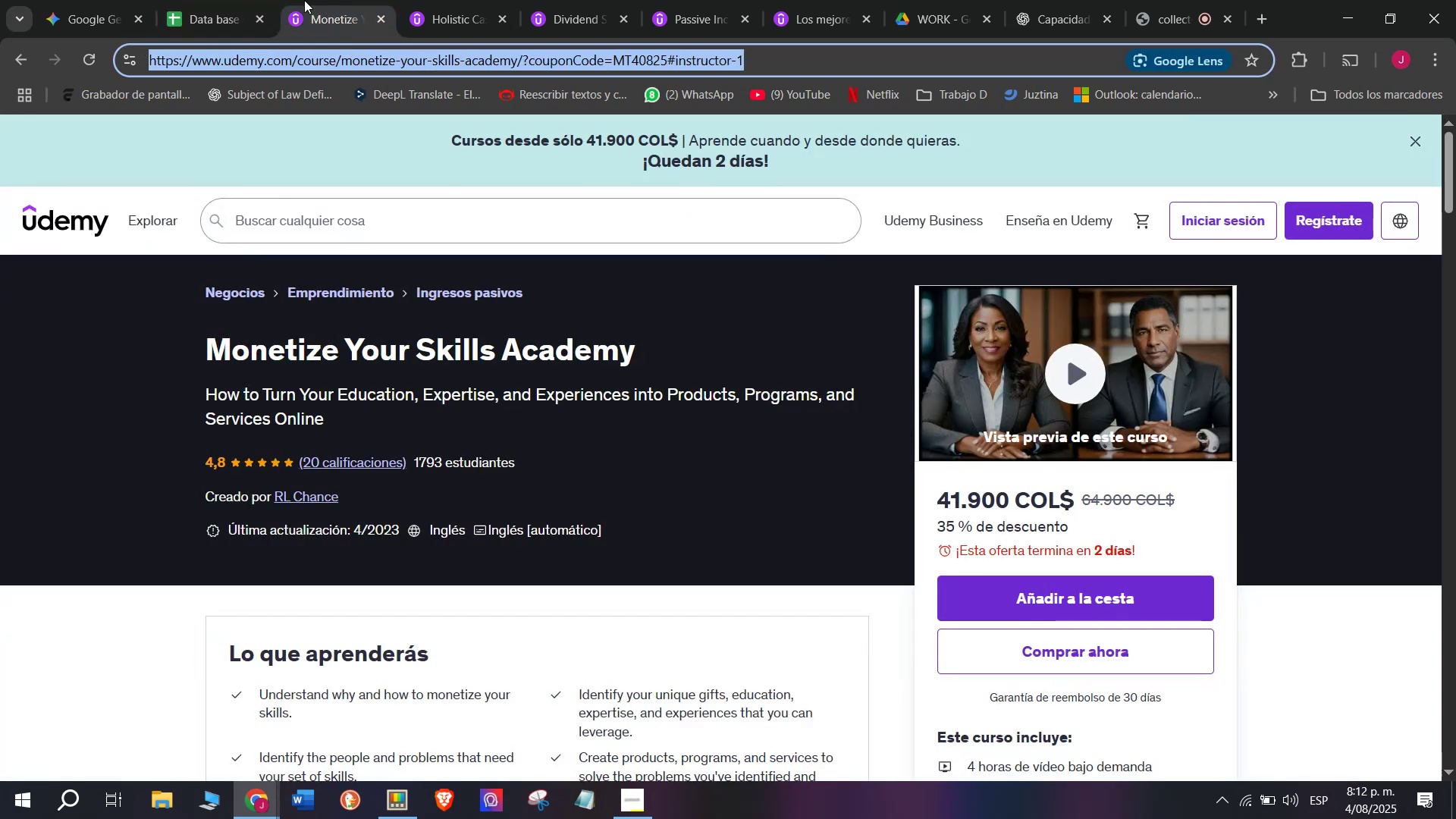 
key(Break)
 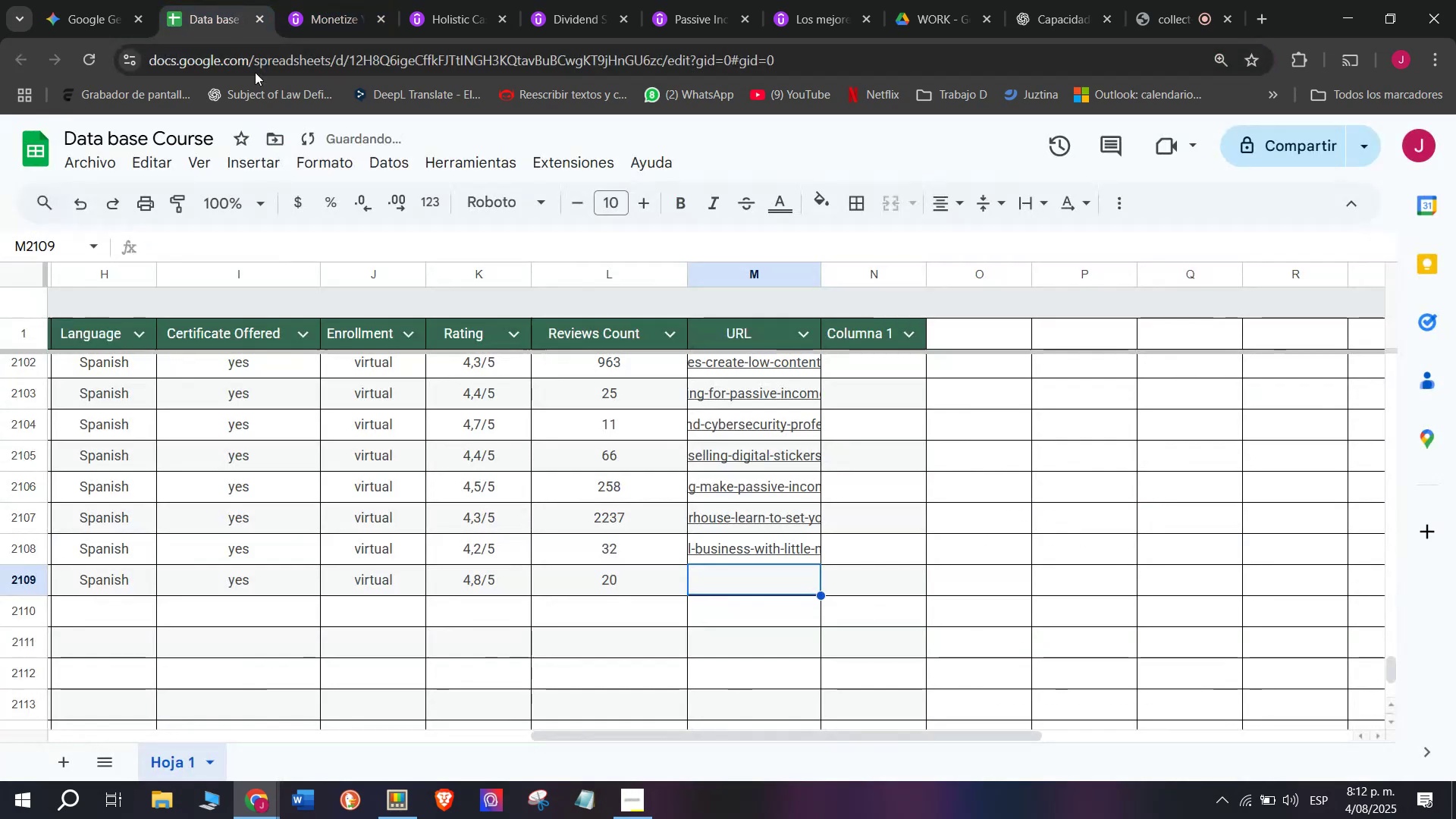 
key(Control+C)
 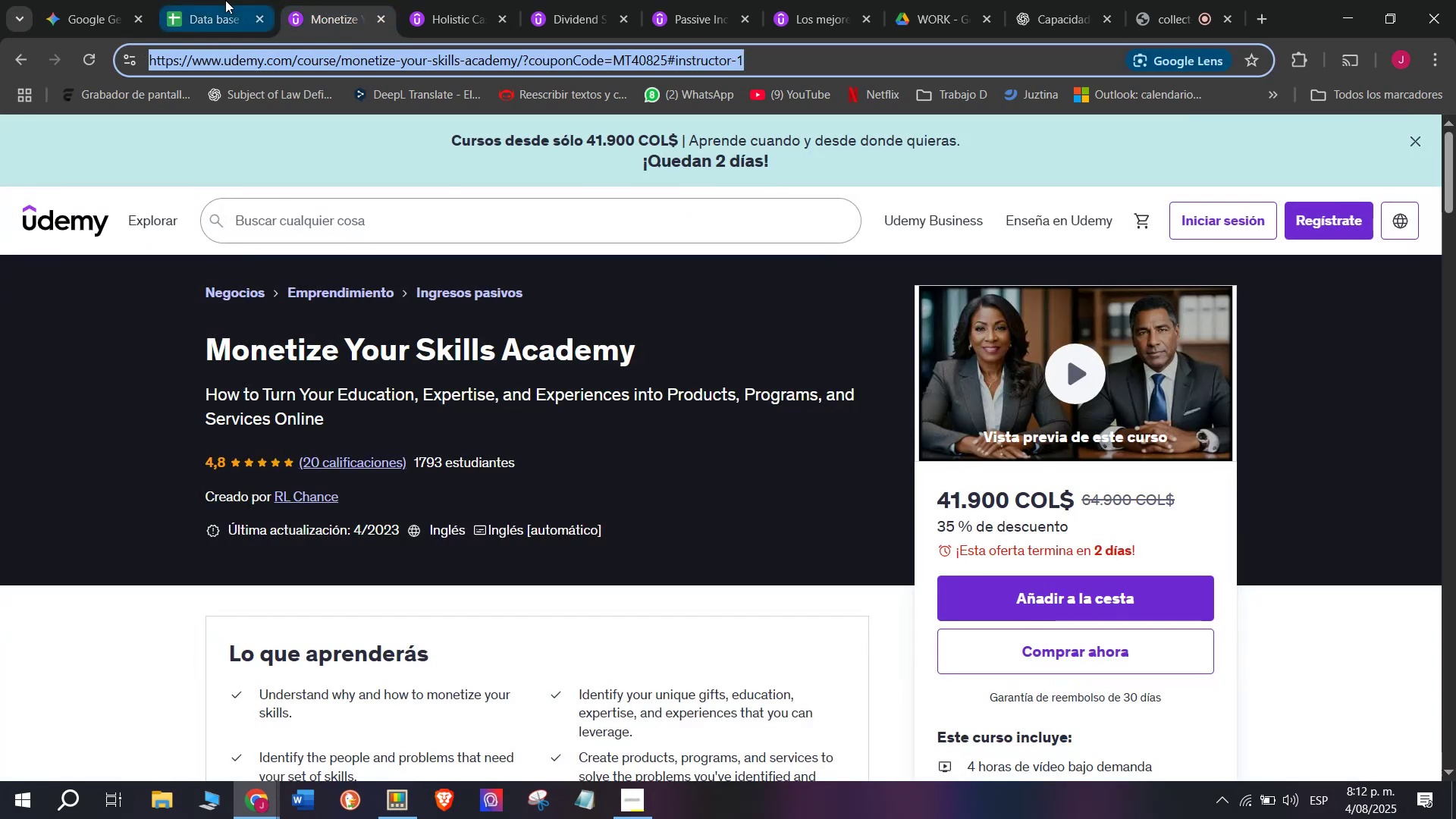 
triple_click([225, 0])
 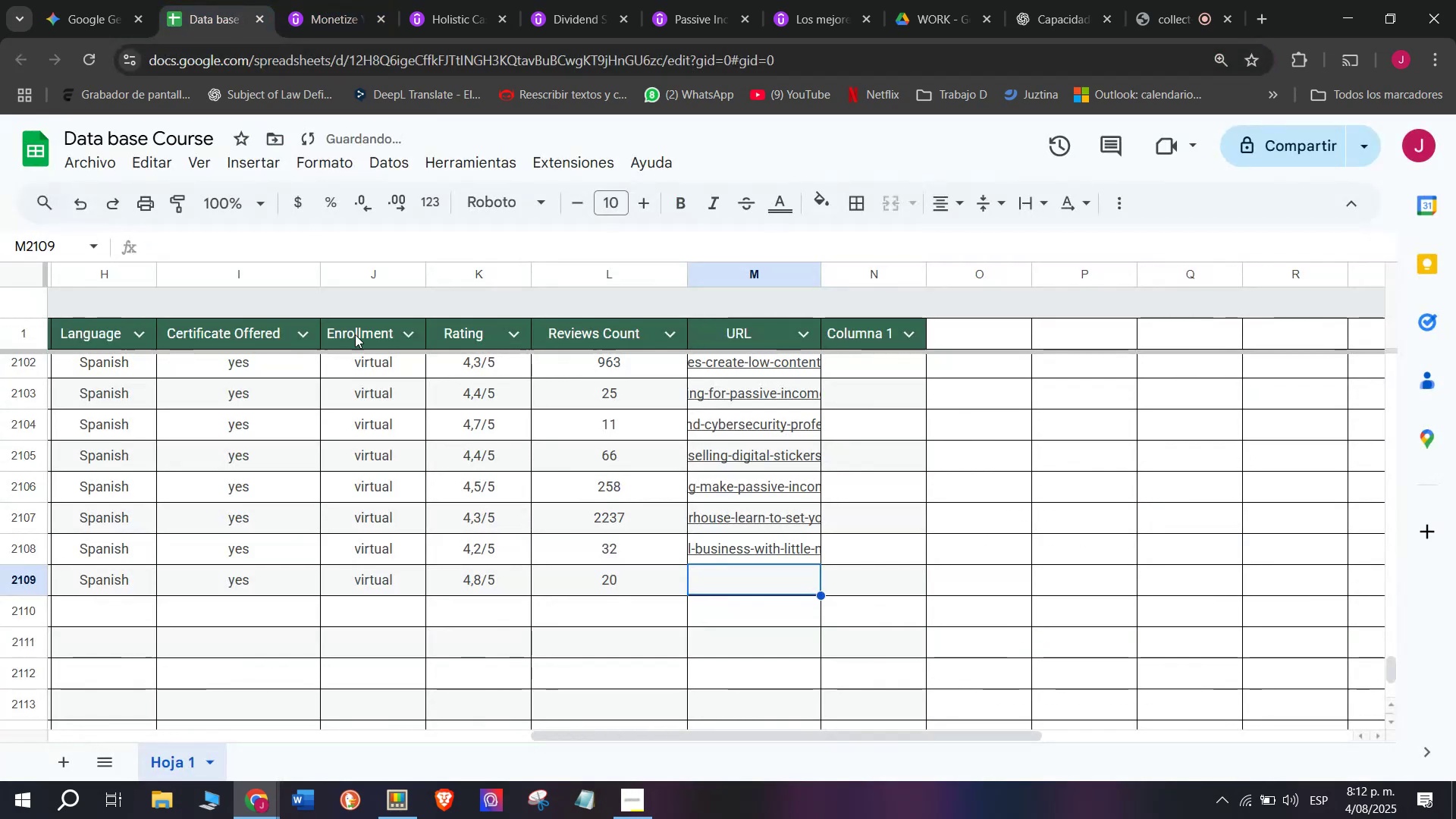 
key(Z)
 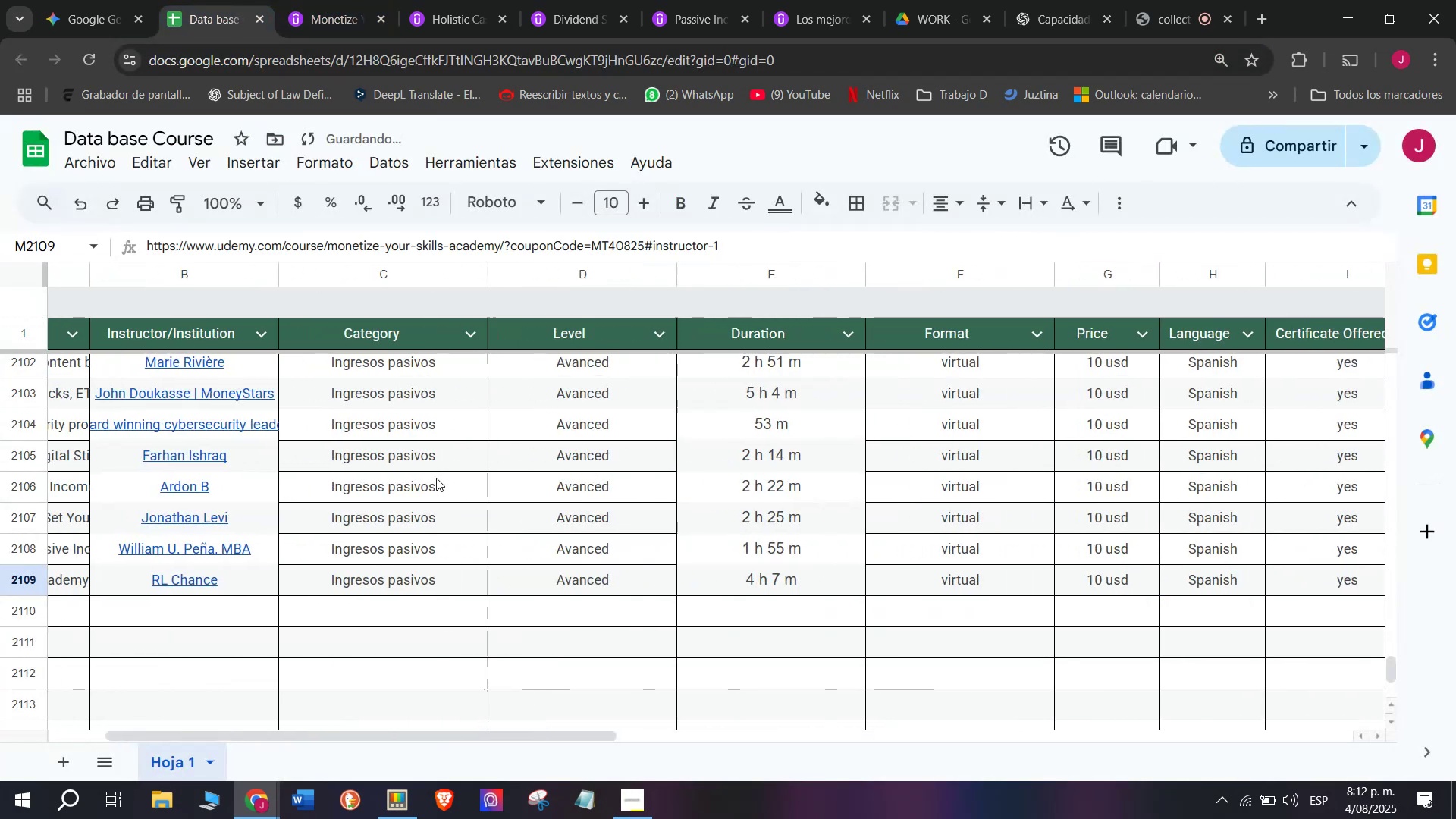 
key(Control+ControlLeft)
 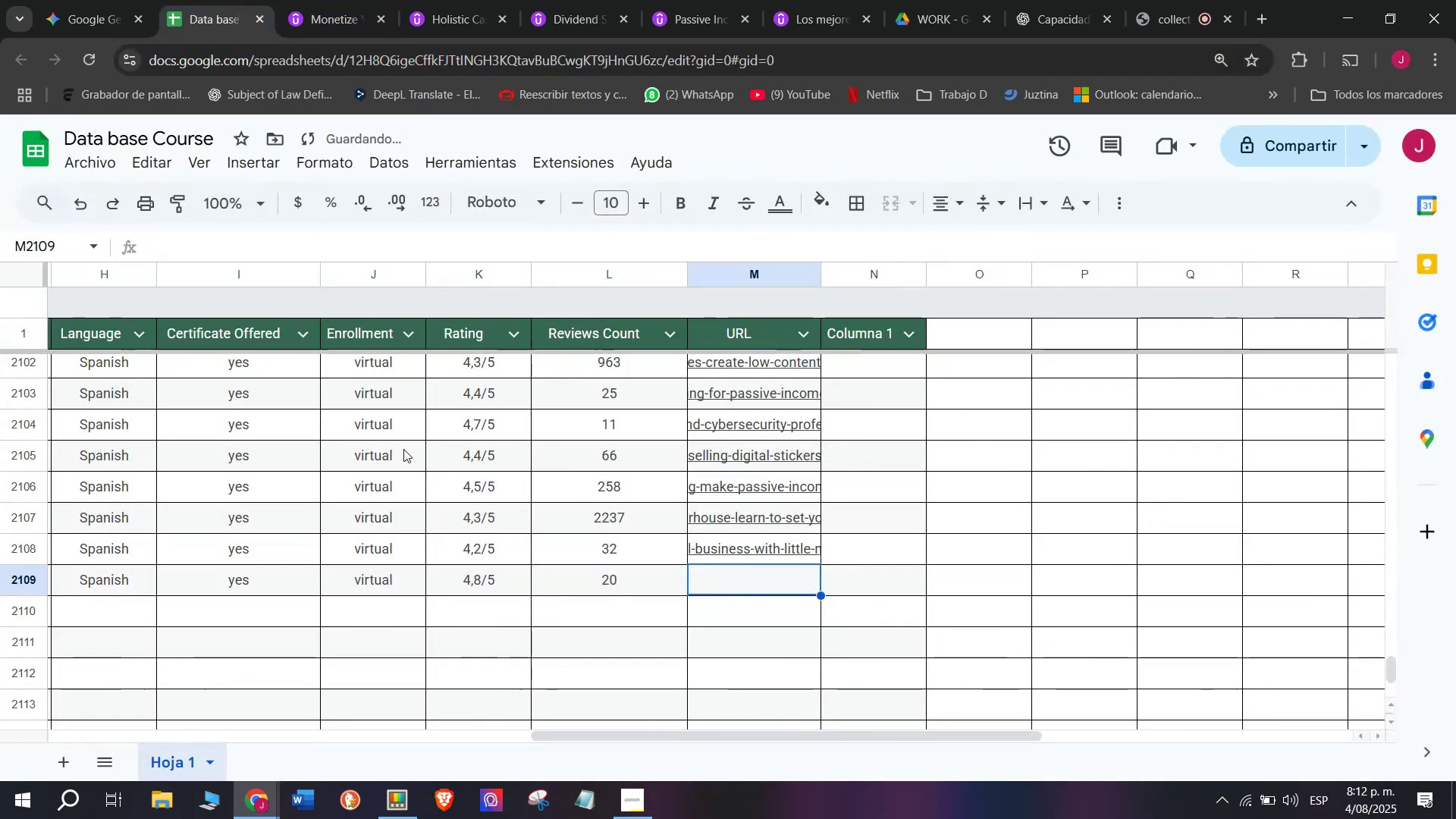 
key(Control+V)
 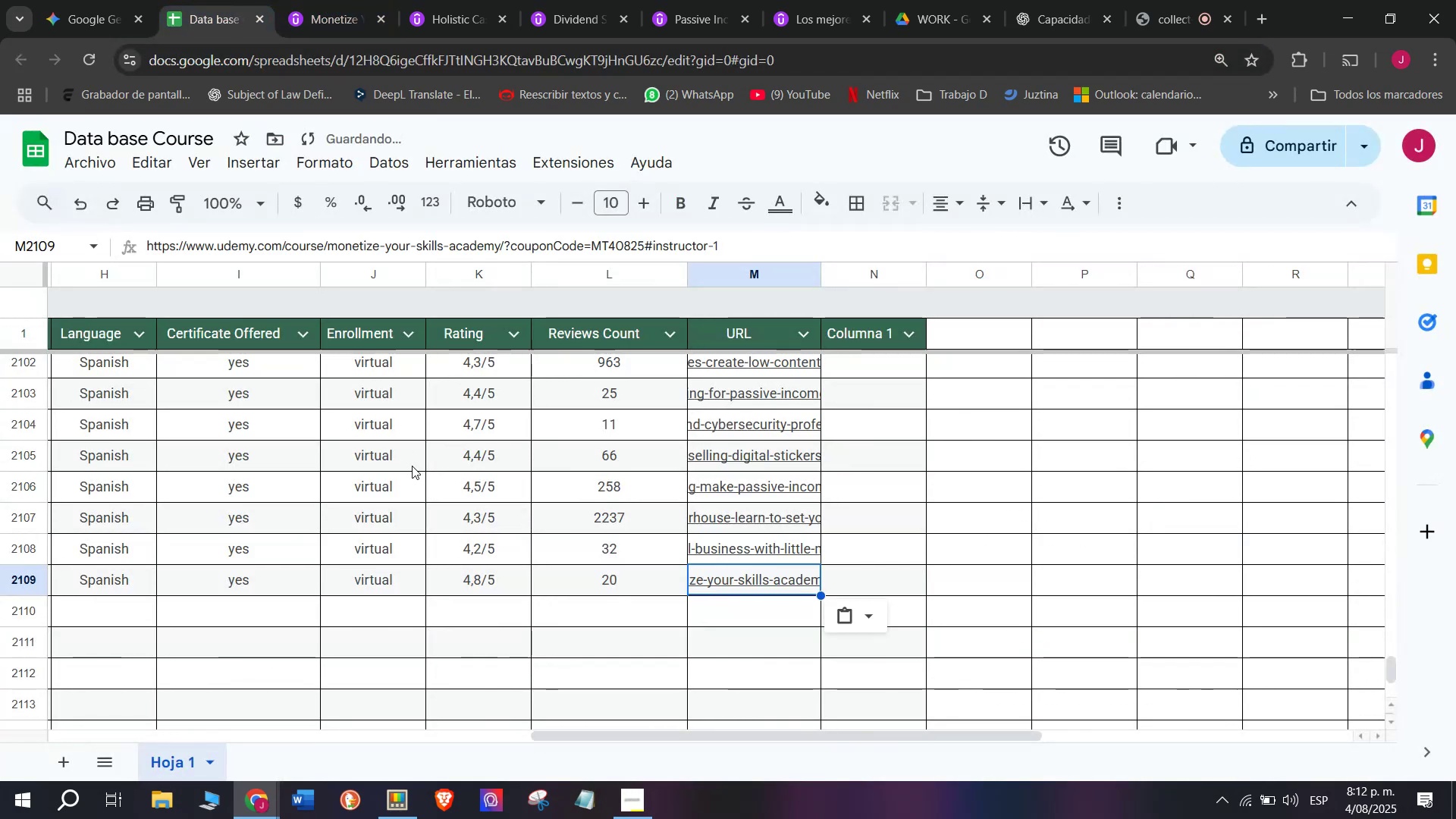 
scroll: coordinate [215, 601], scroll_direction: up, amount: 3.0
 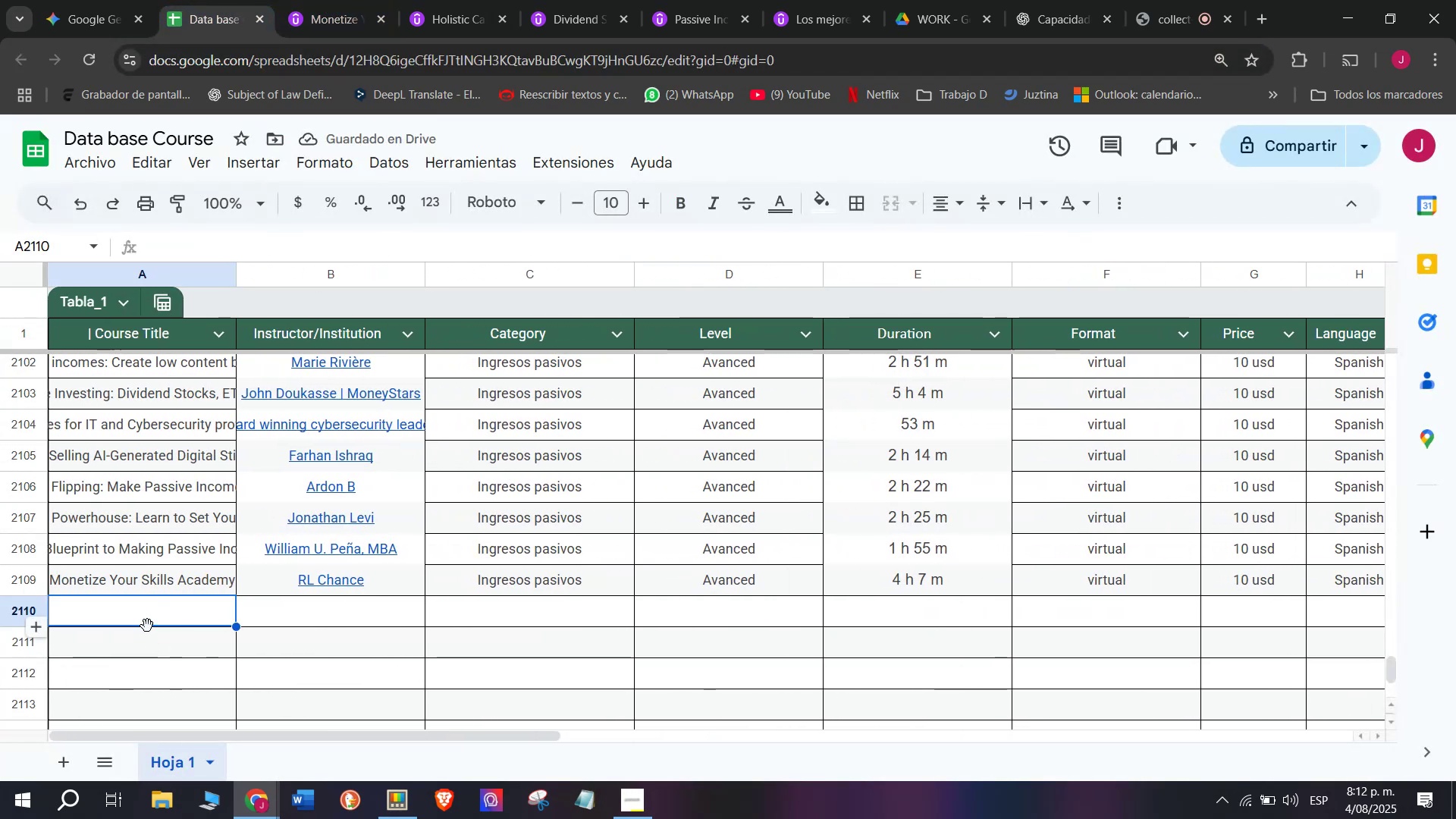 
wait(9.36)
 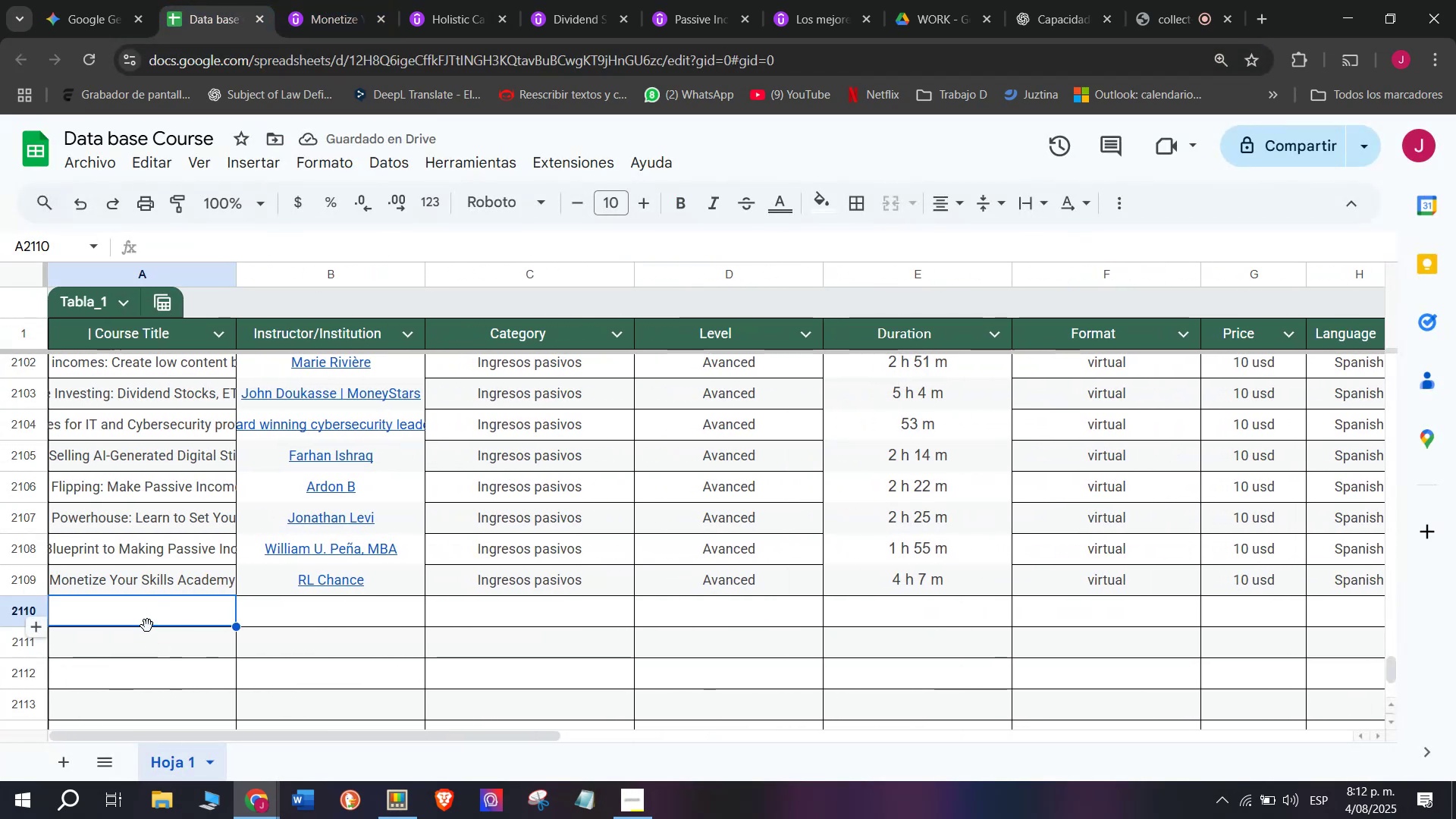 
left_click([329, 0])
 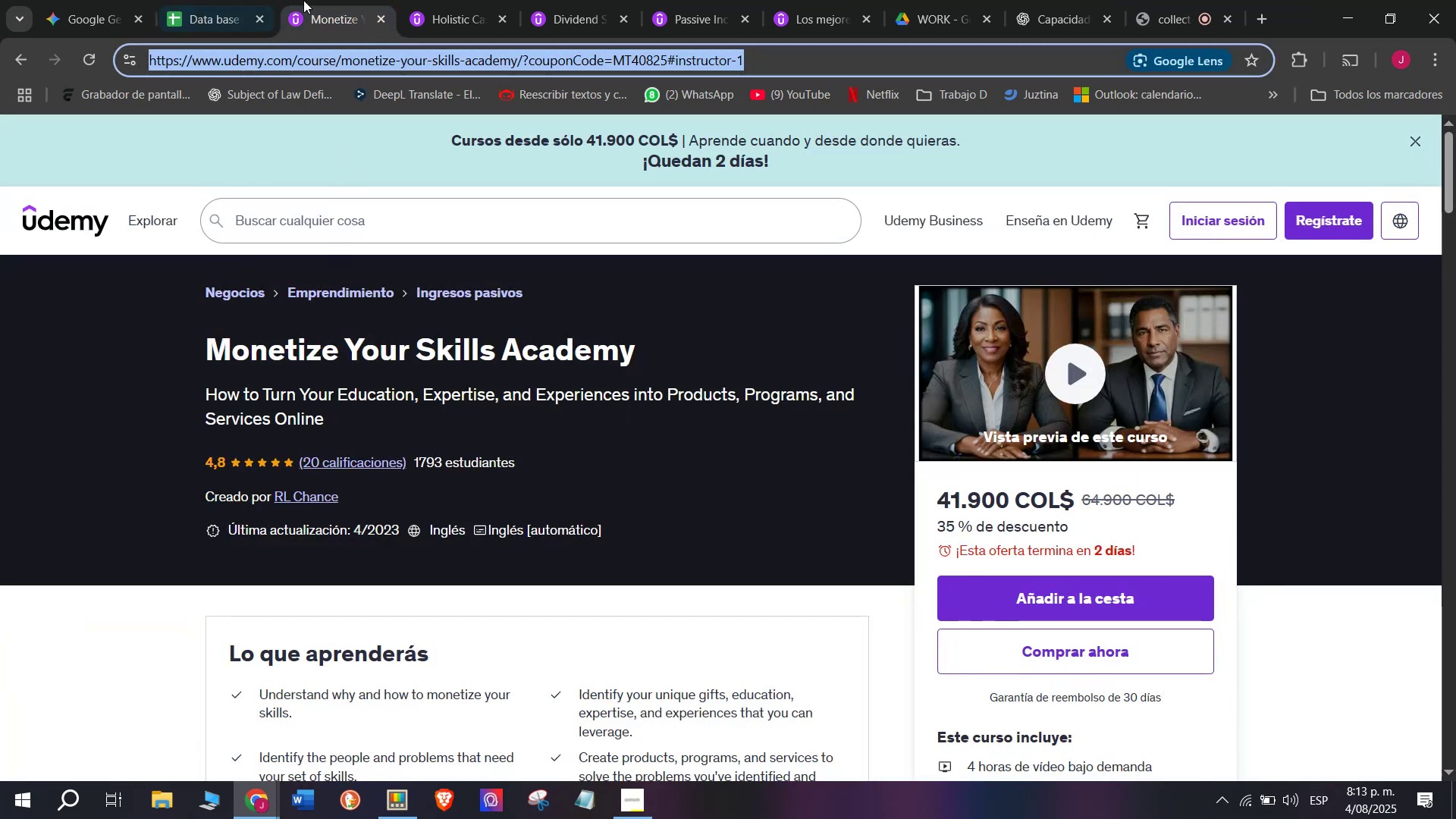 
left_click([378, 20])
 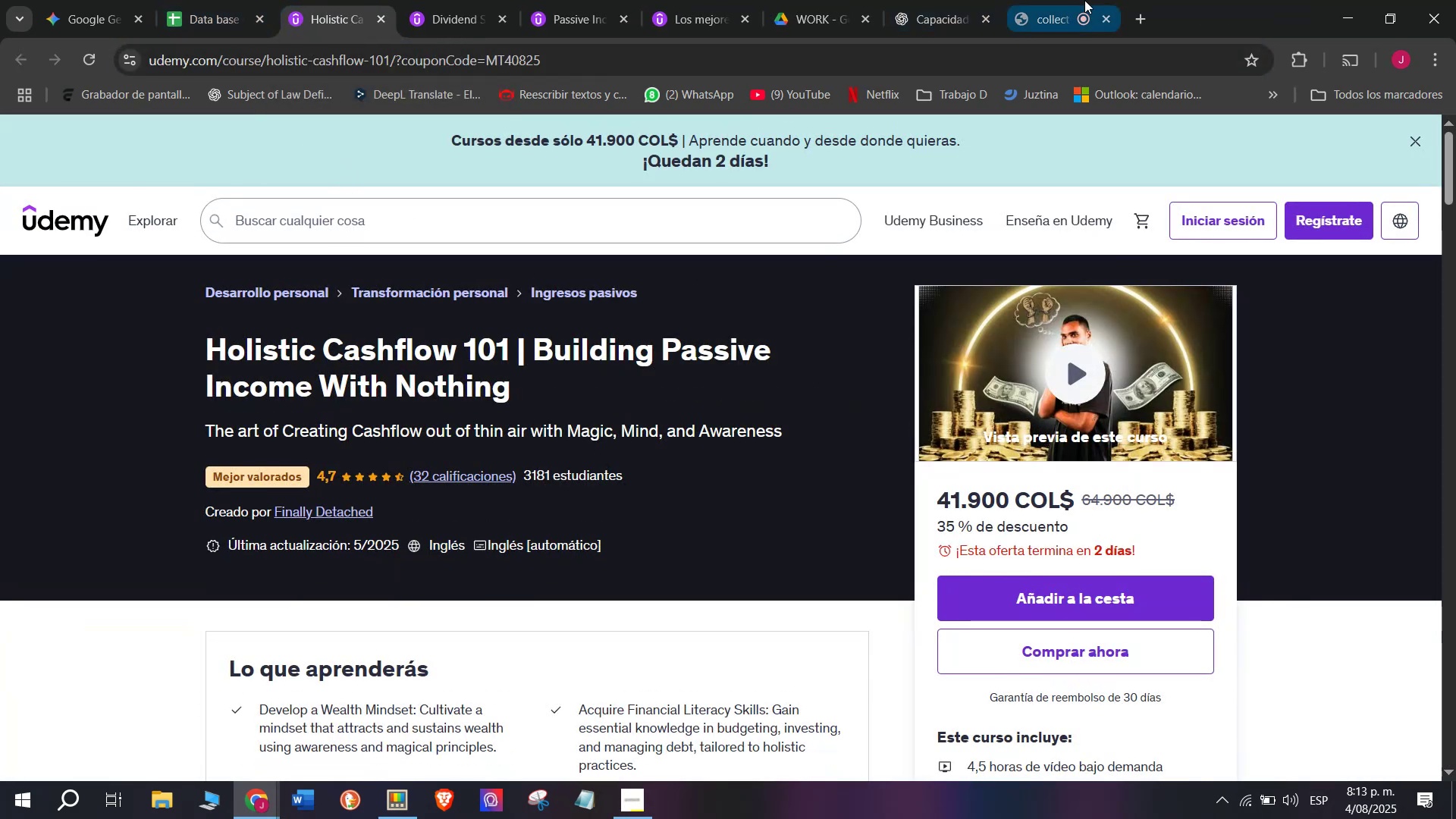 
left_click([1078, 0])
 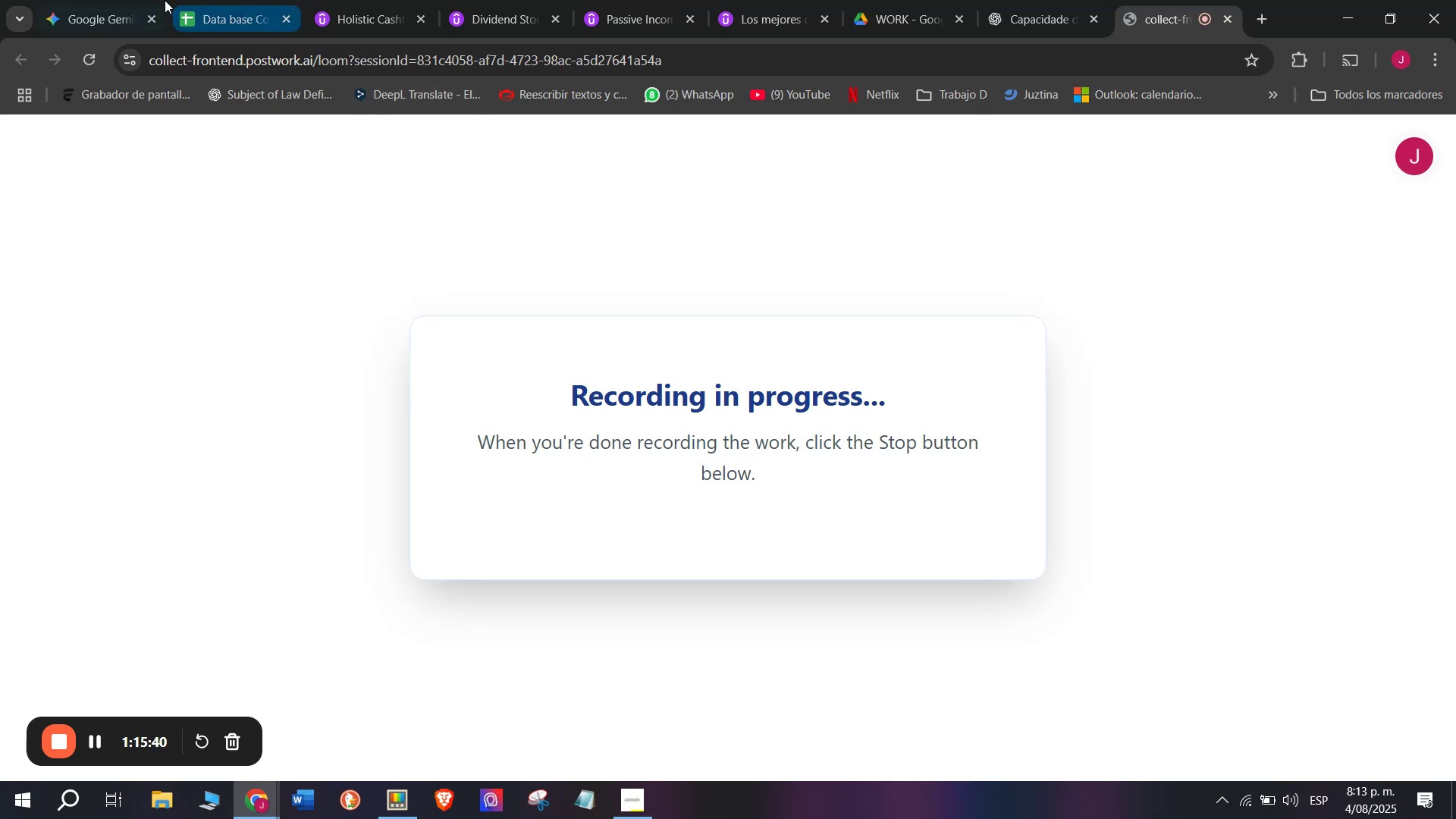 
left_click([199, 0])
 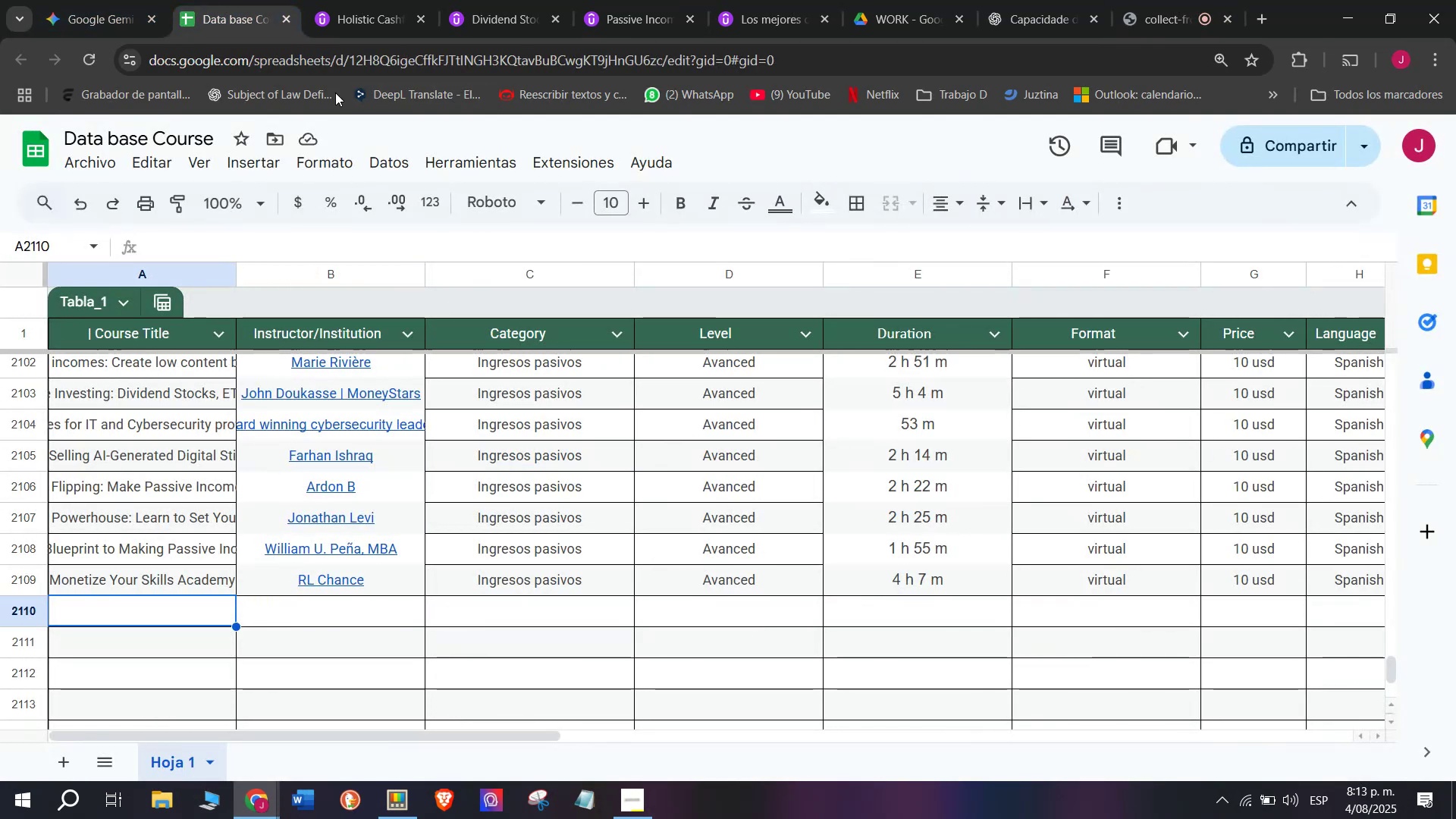 
left_click([393, 0])
 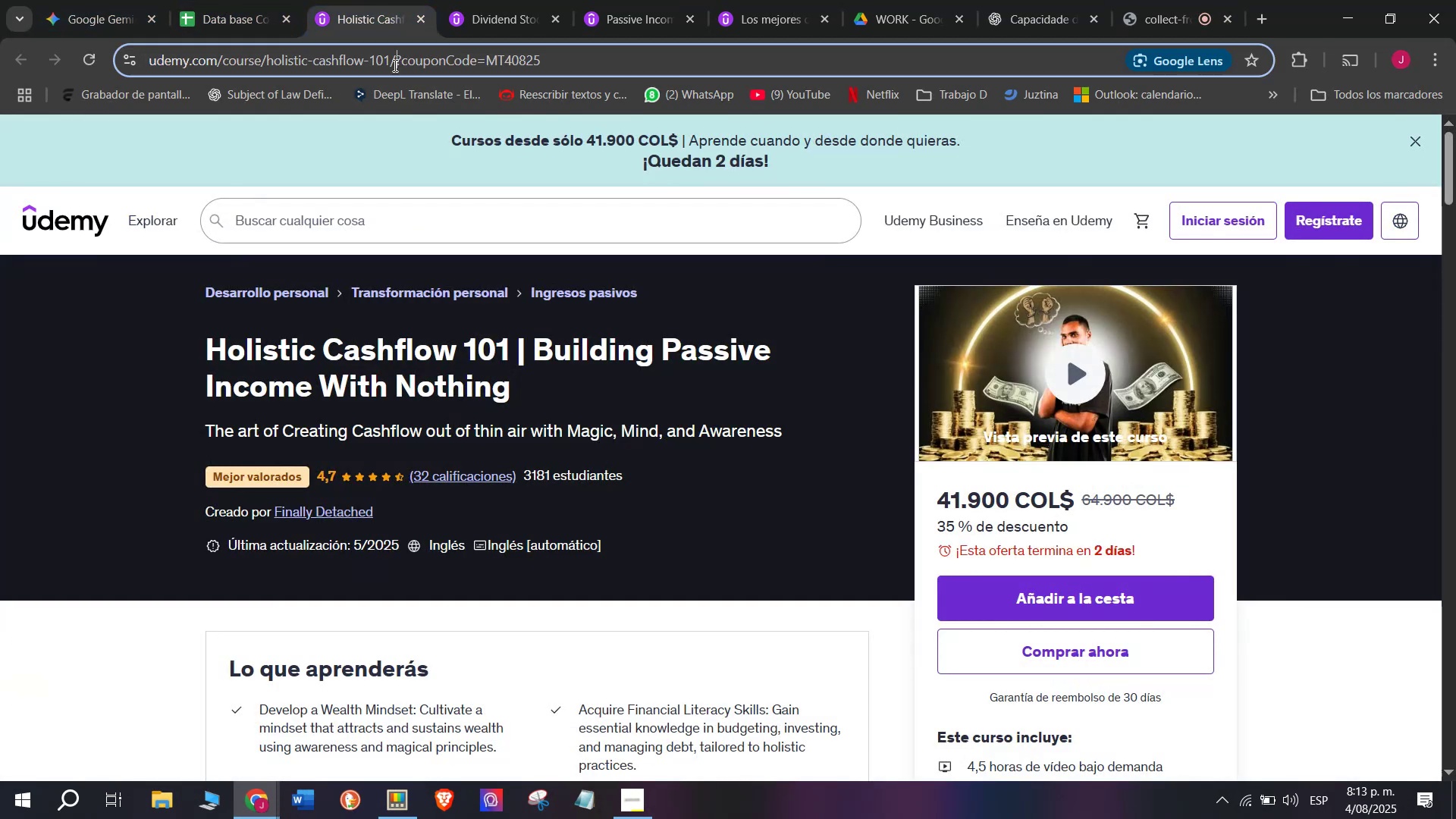 
double_click([394, 65])
 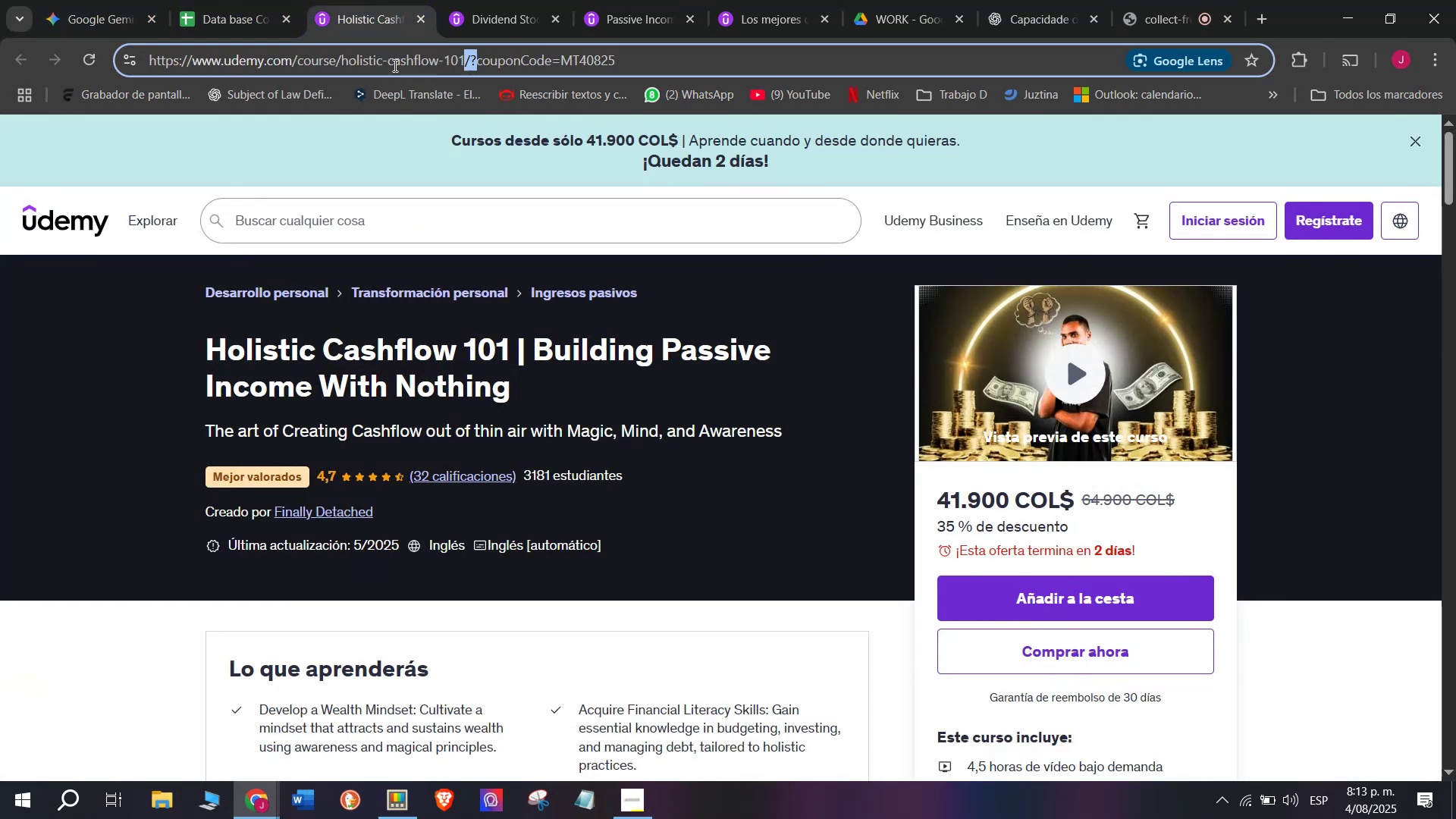 
triple_click([394, 65])
 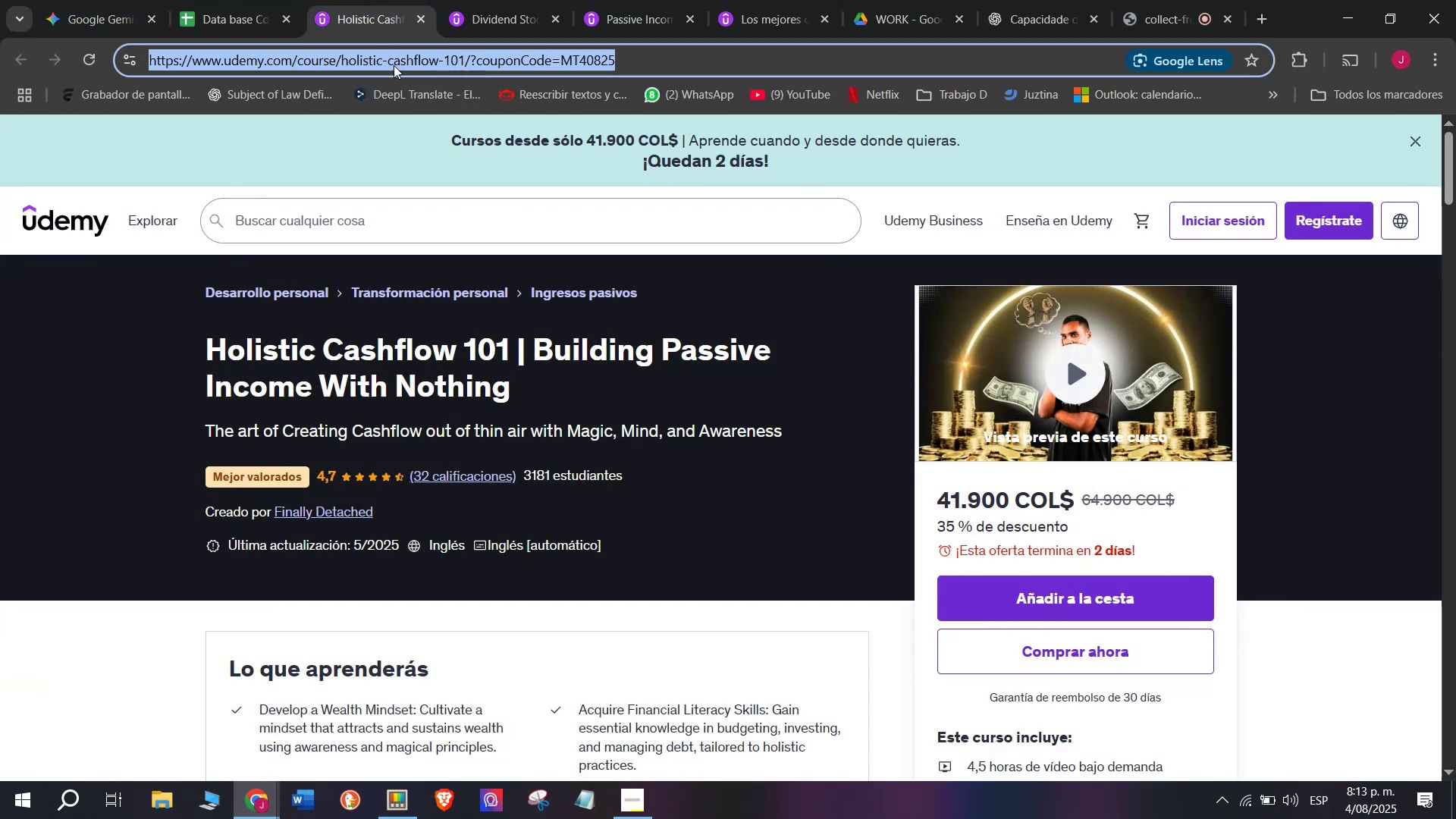 
key(Break)
 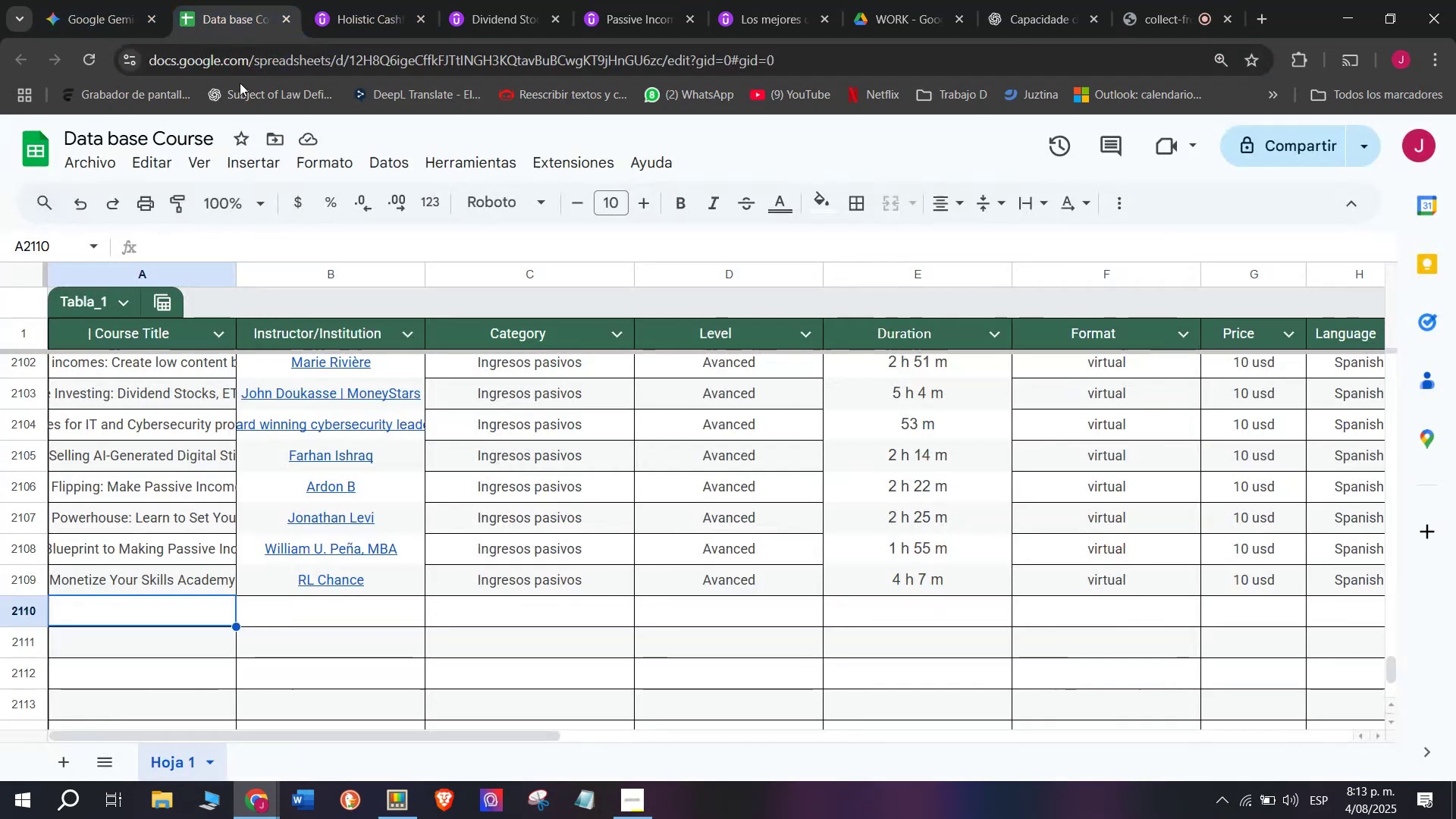 
key(Control+ControlLeft)
 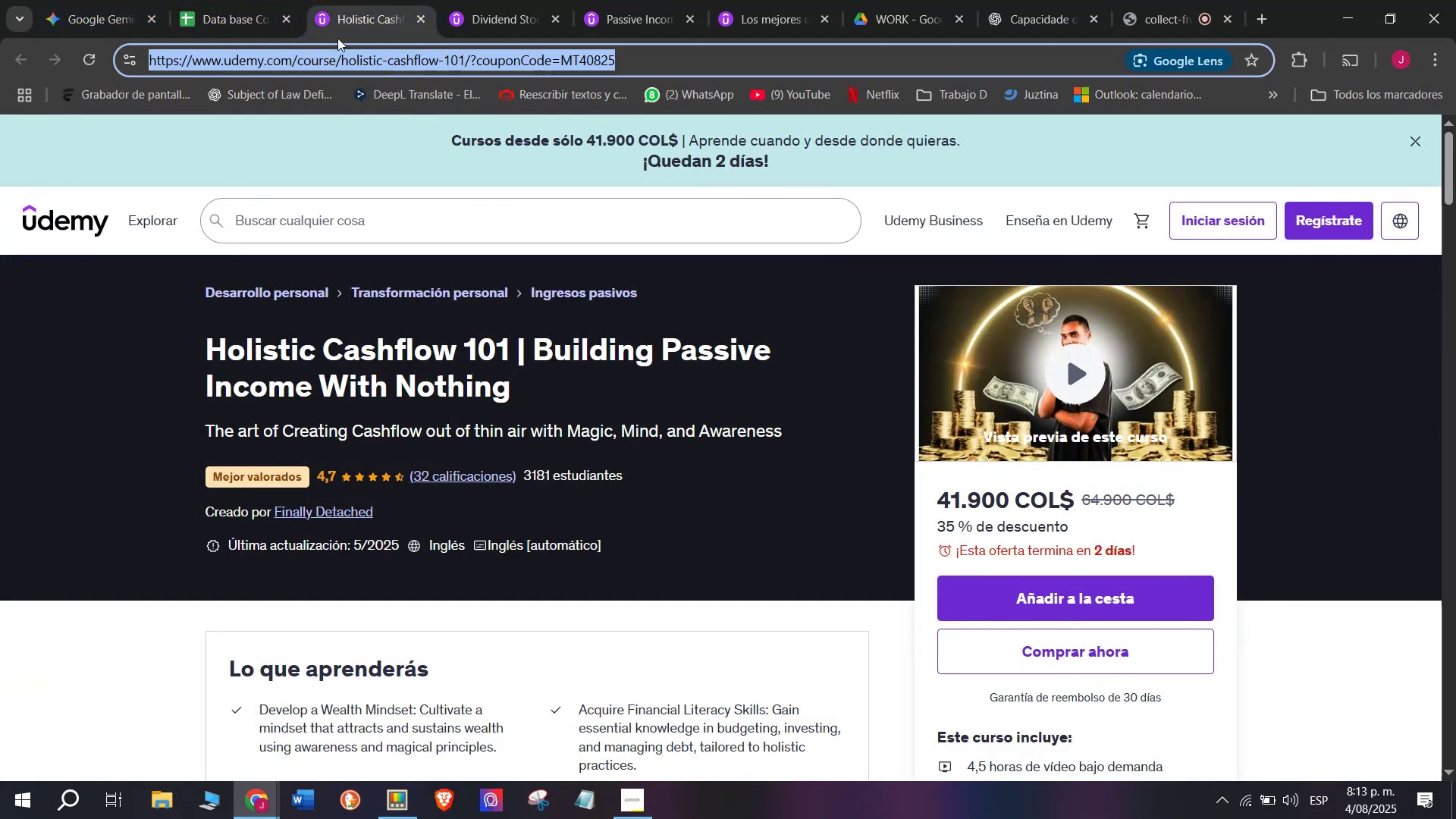 
key(Control+C)
 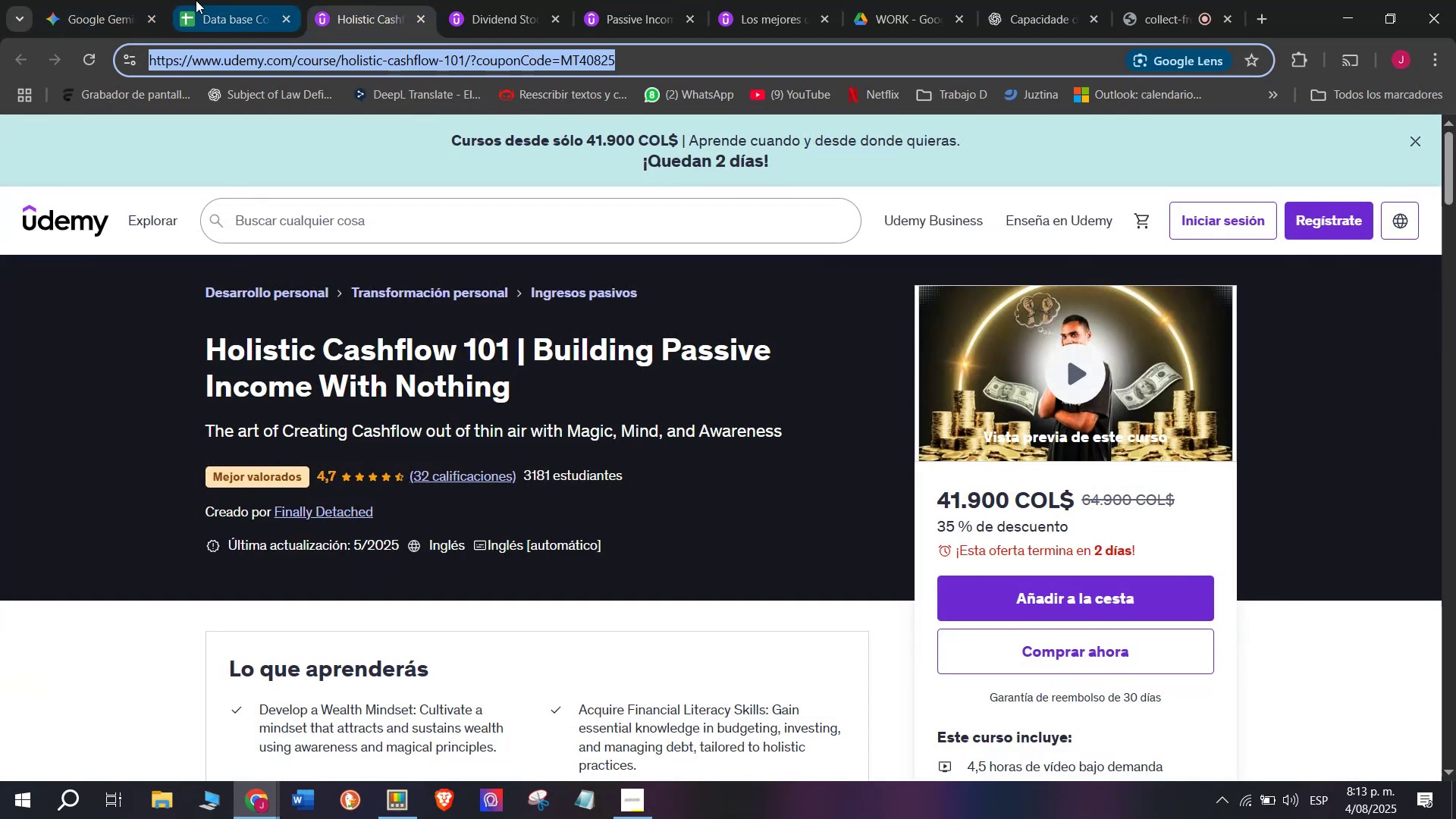 
triple_click([196, 0])
 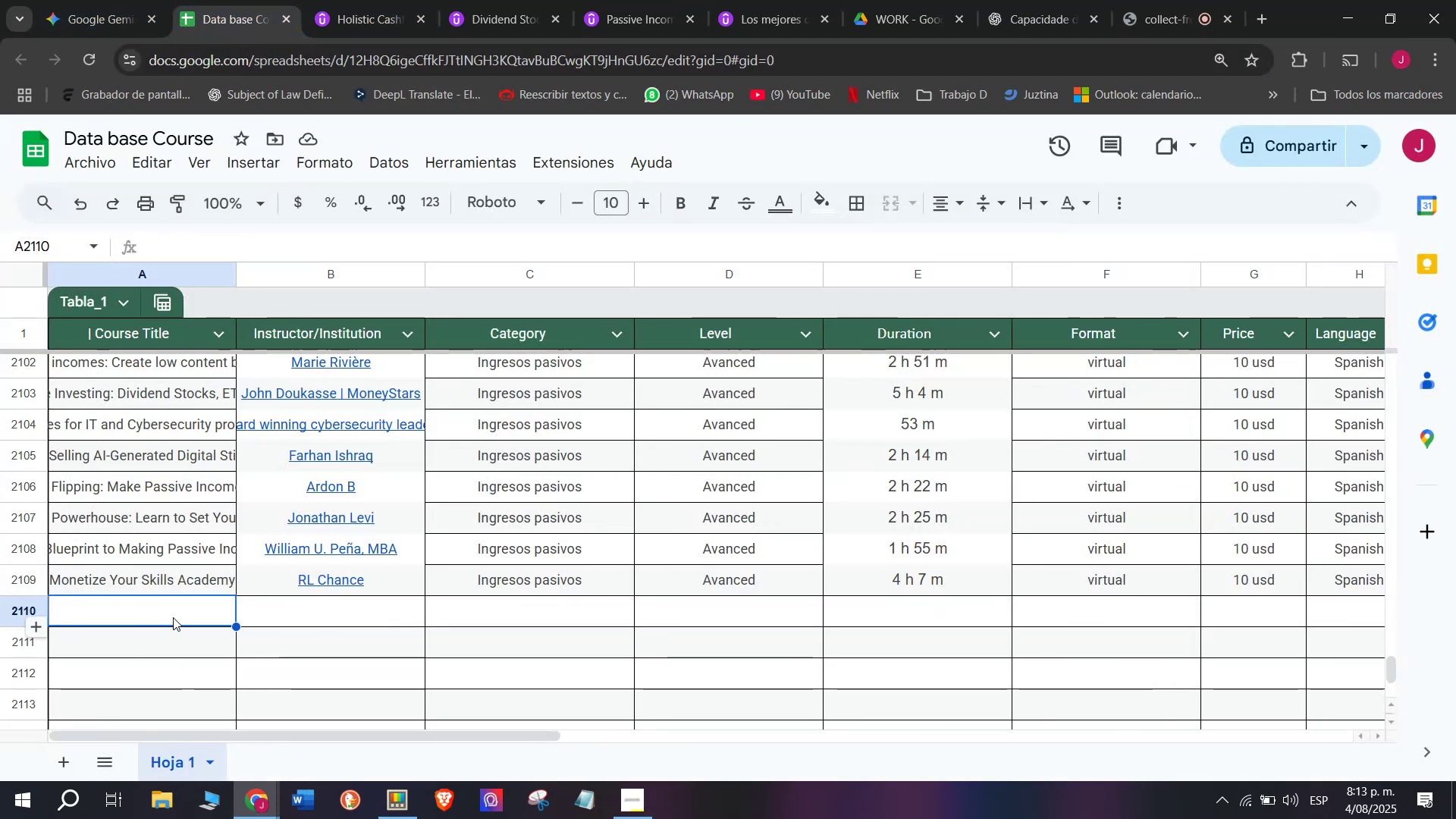 
double_click([173, 615])
 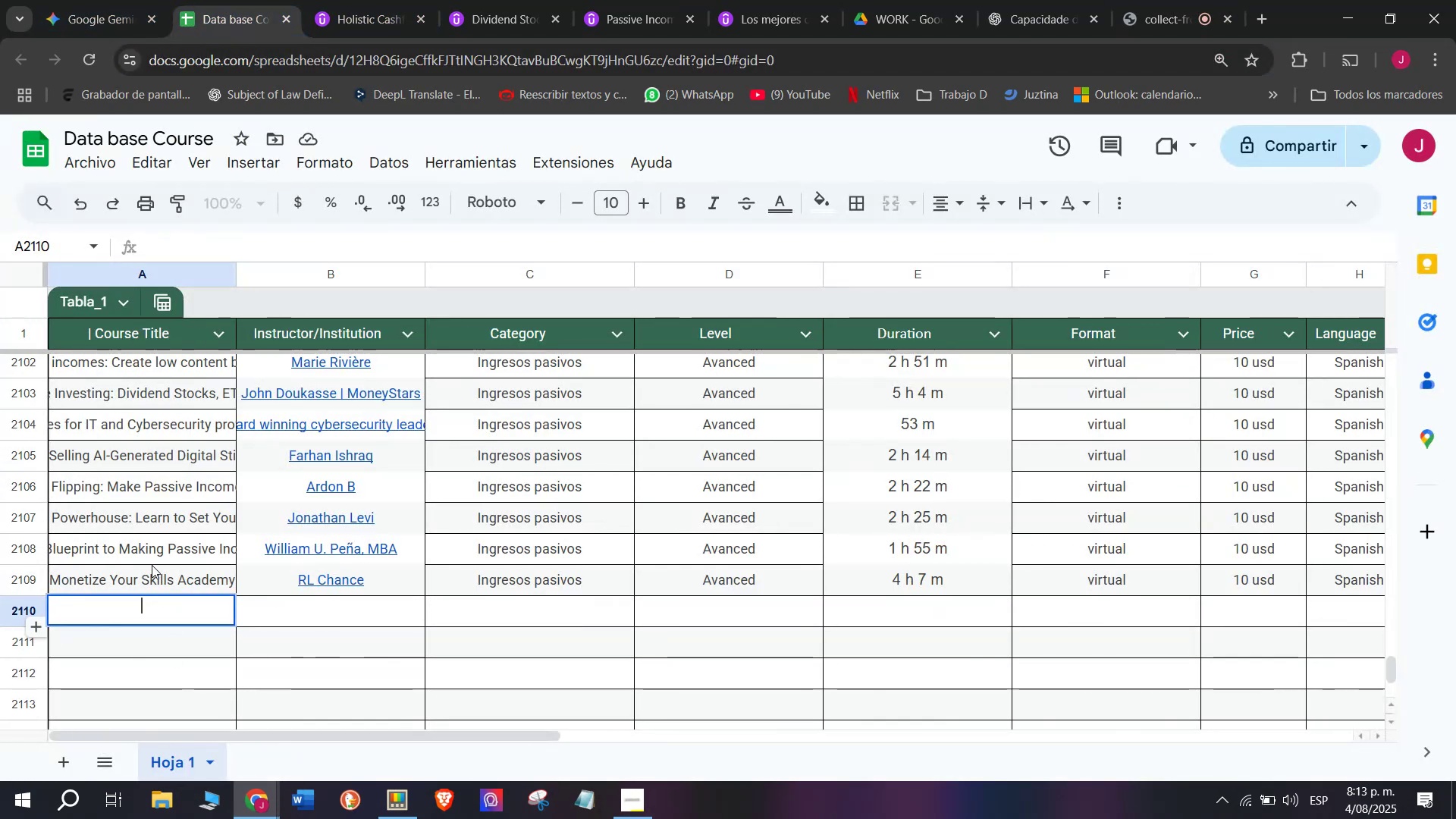 
key(Control+ControlLeft)
 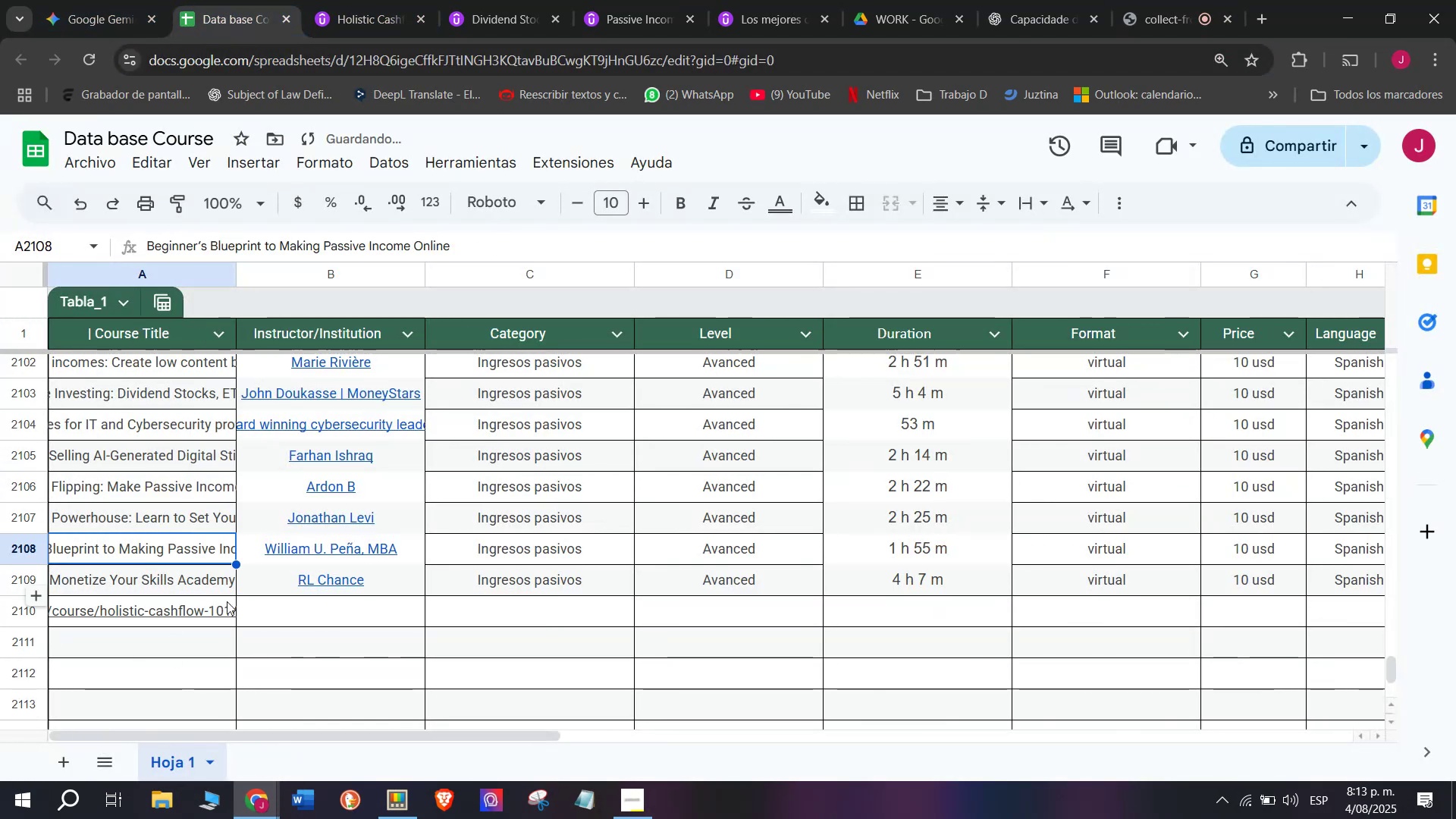 
key(Z)
 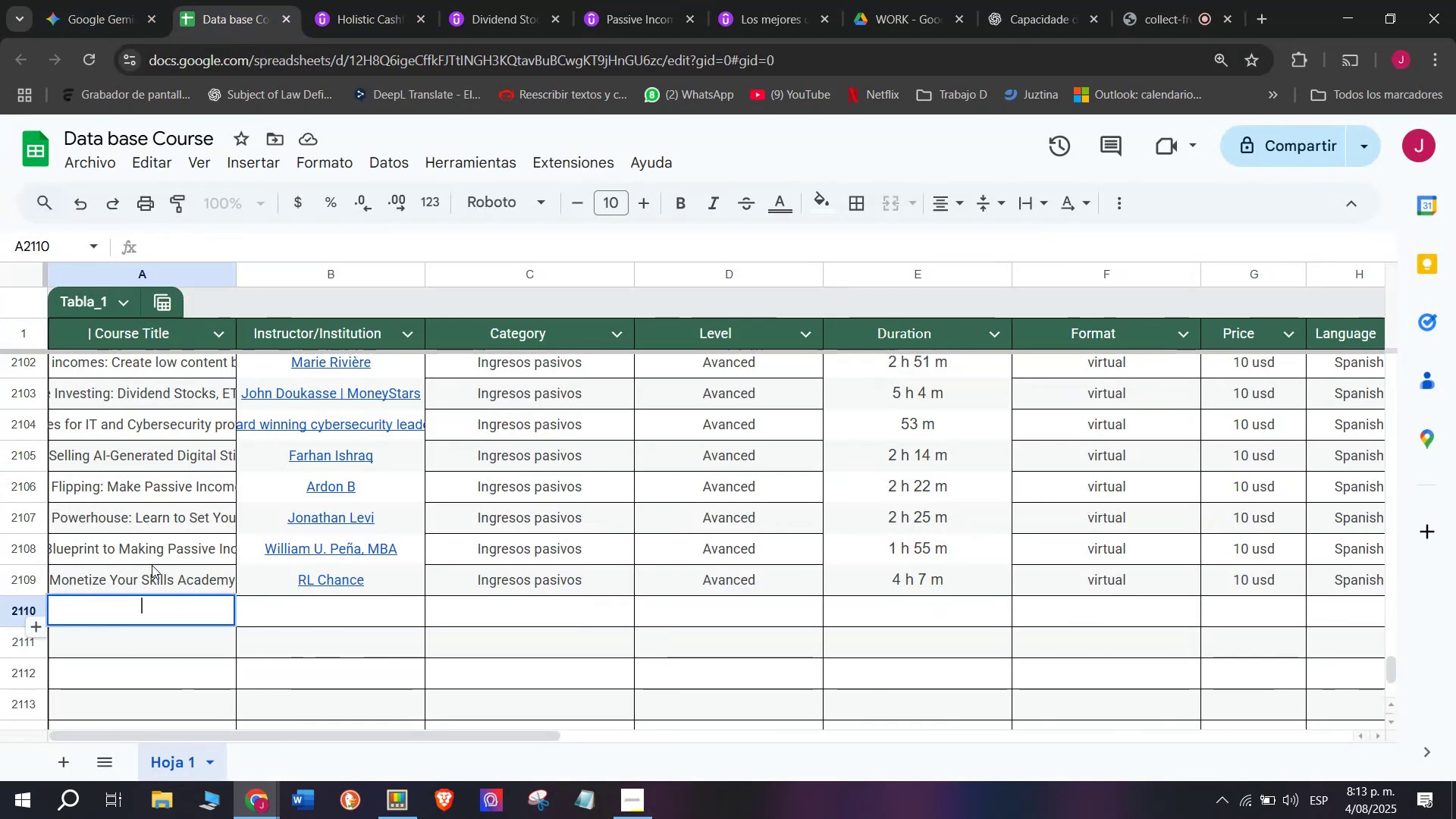 
key(Control+V)
 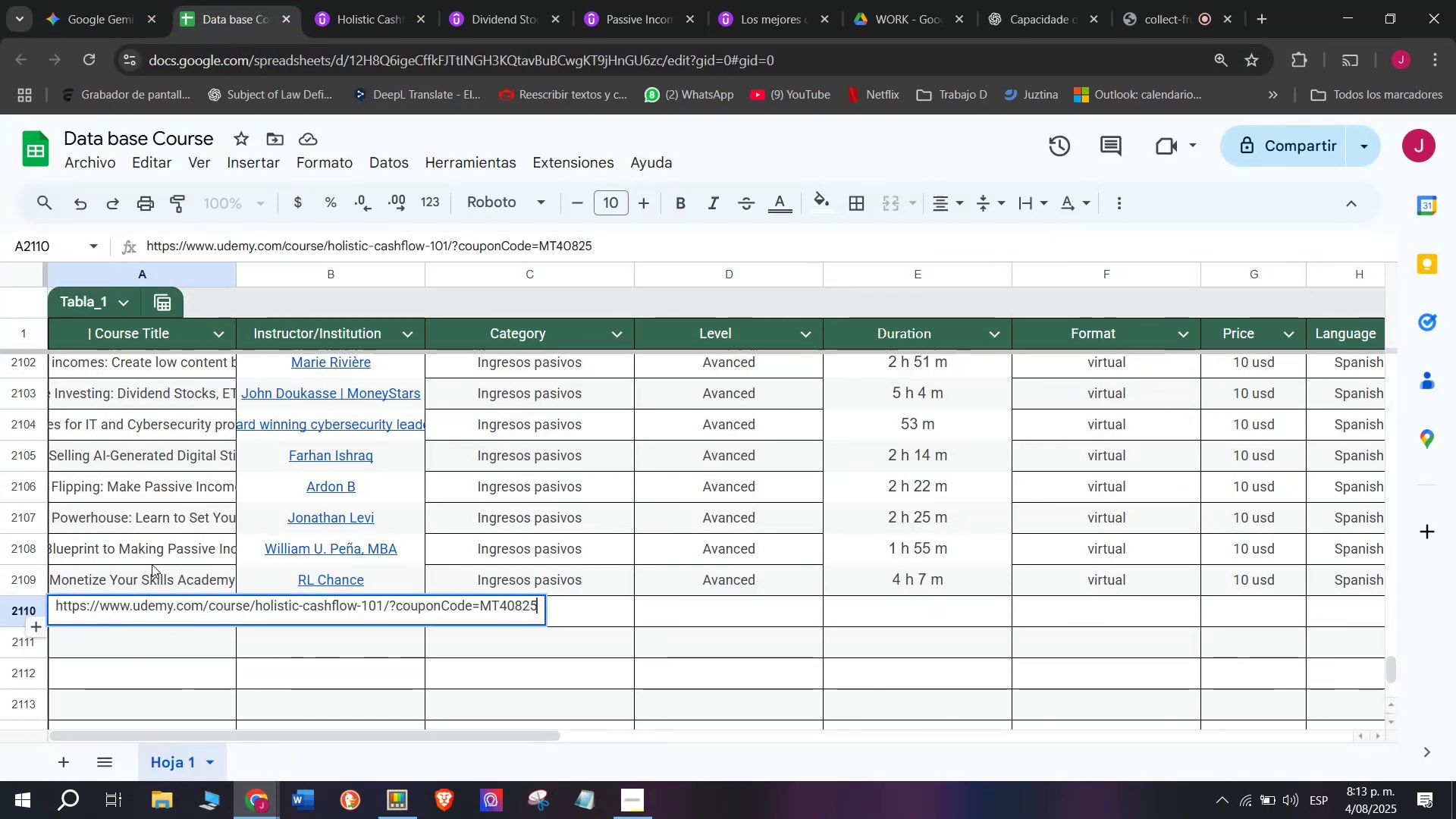 
left_click([152, 564])
 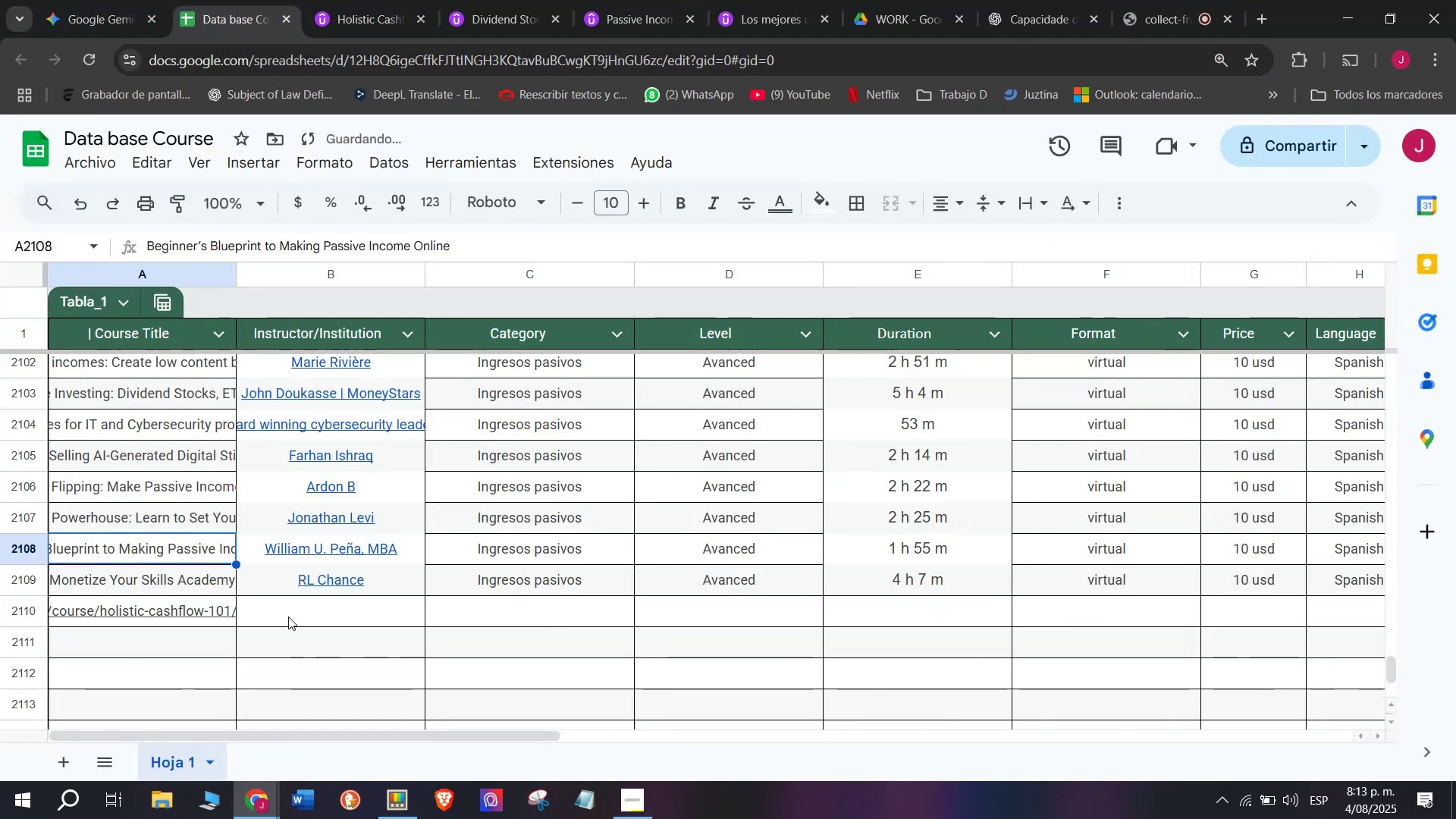 
key(Control+Shift+ControlLeft)
 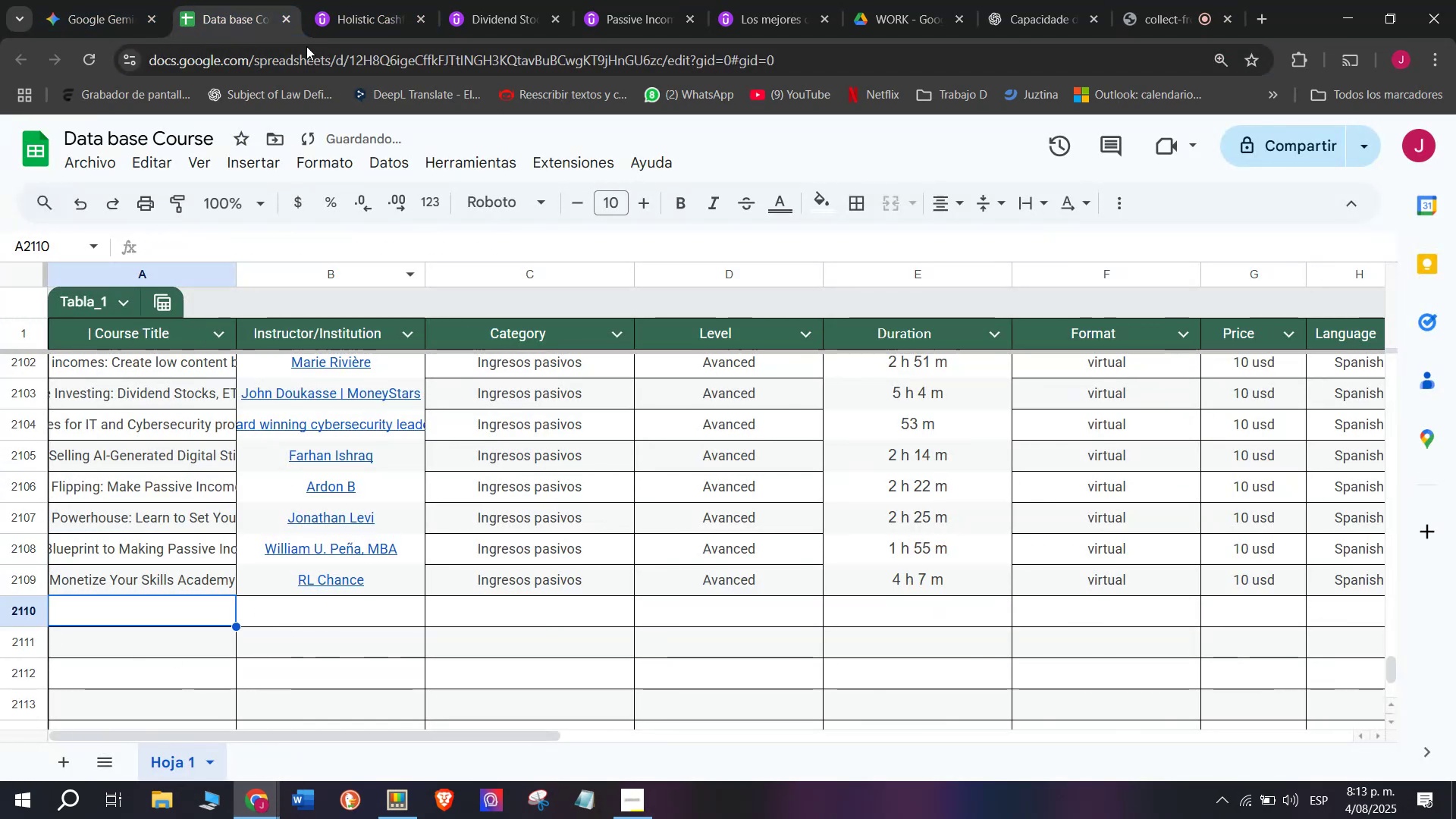 
key(Shift+ShiftLeft)
 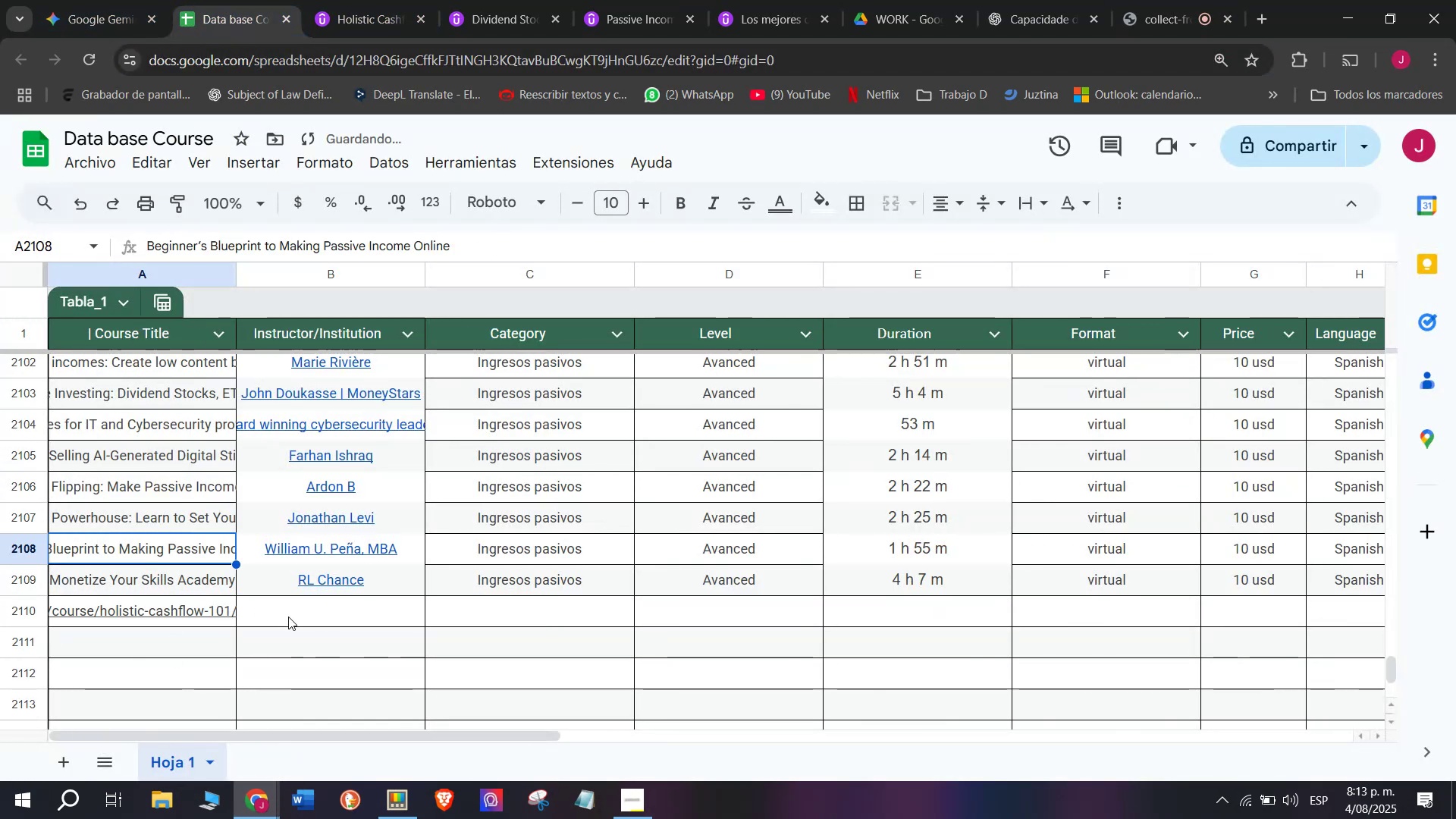 
key(Control+Shift+Z)
 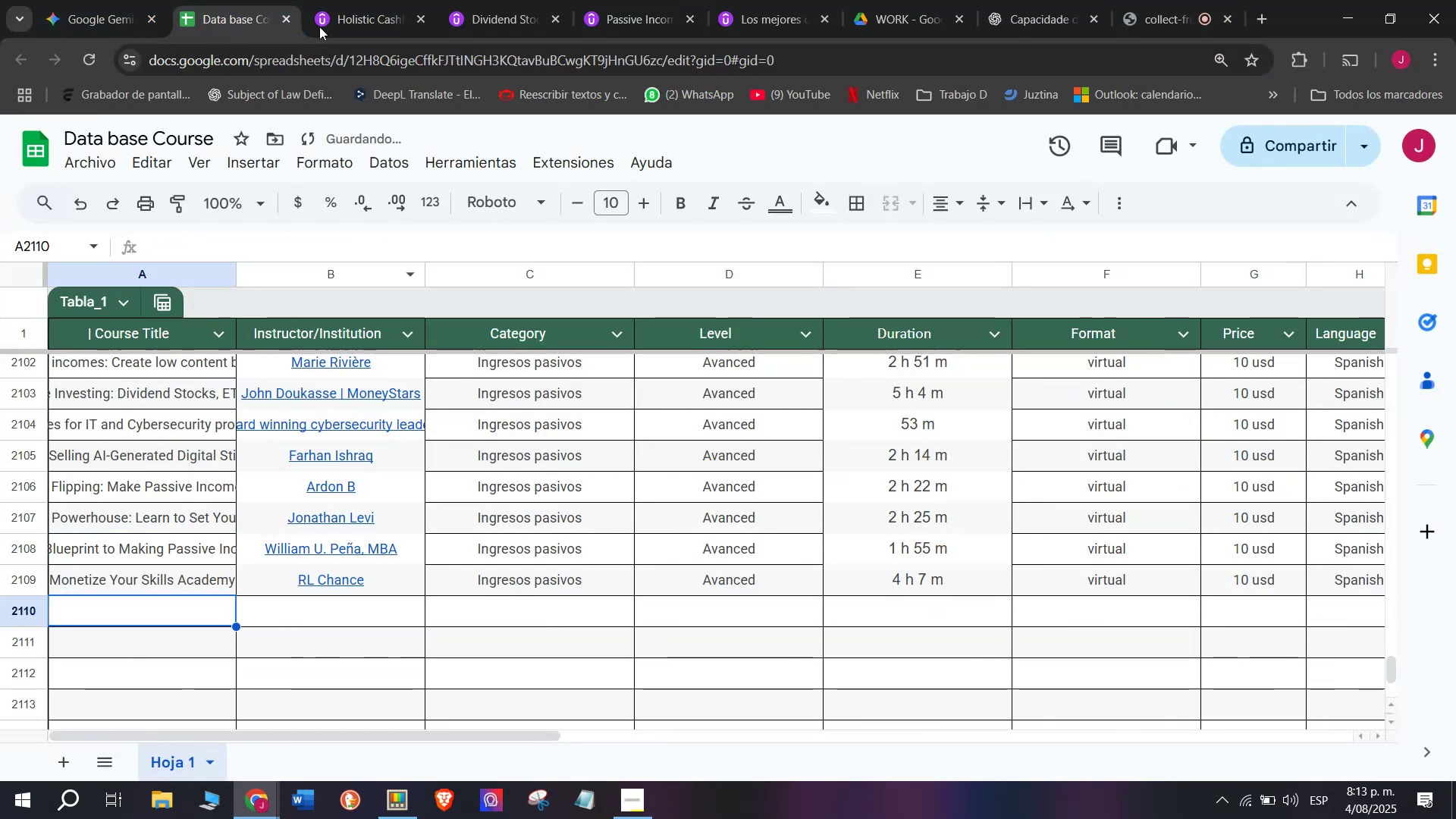 
left_click([360, 0])
 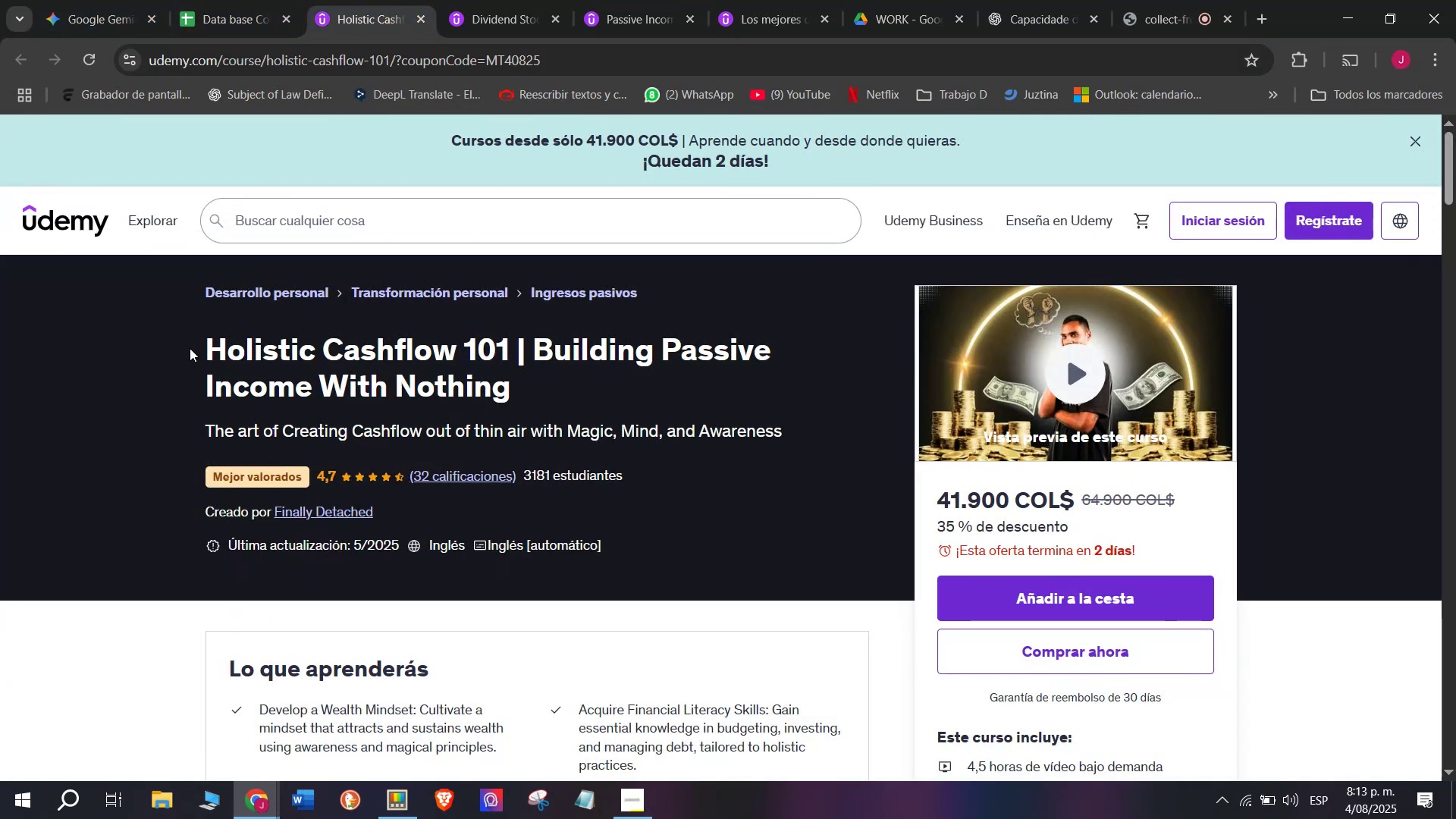 
key(Break)
 